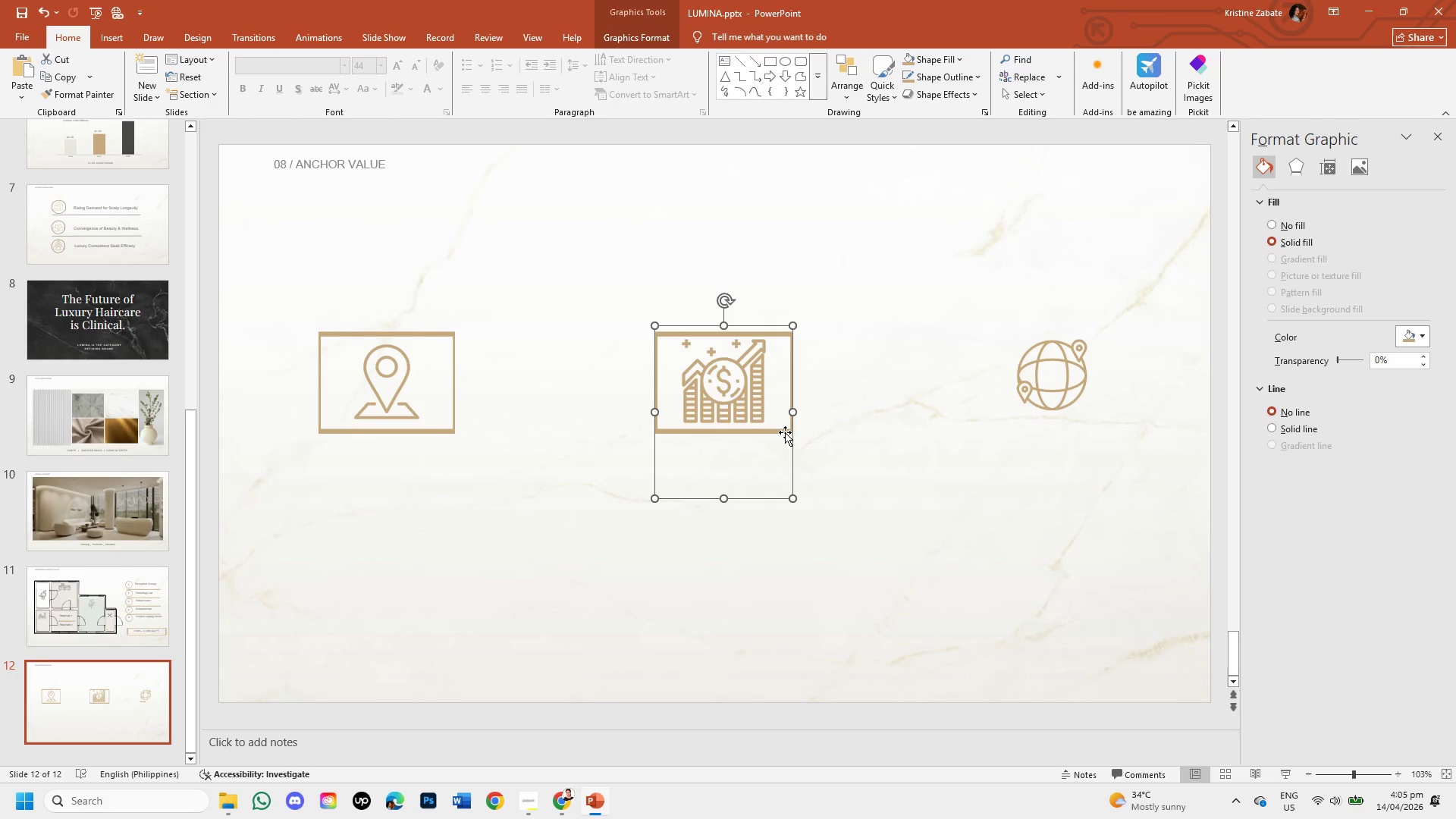 
key(Control+C)
 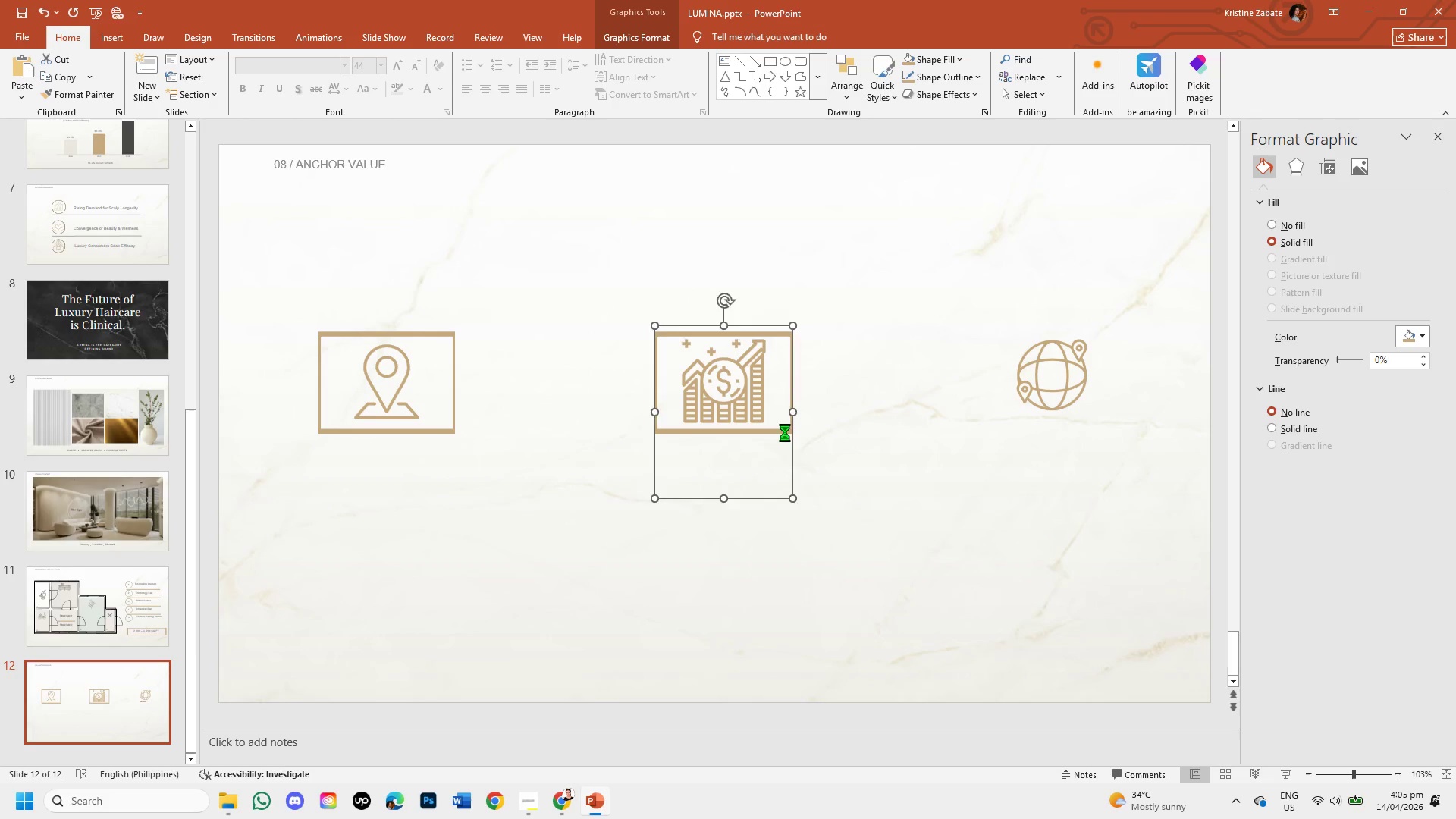 
key(Control+V)
 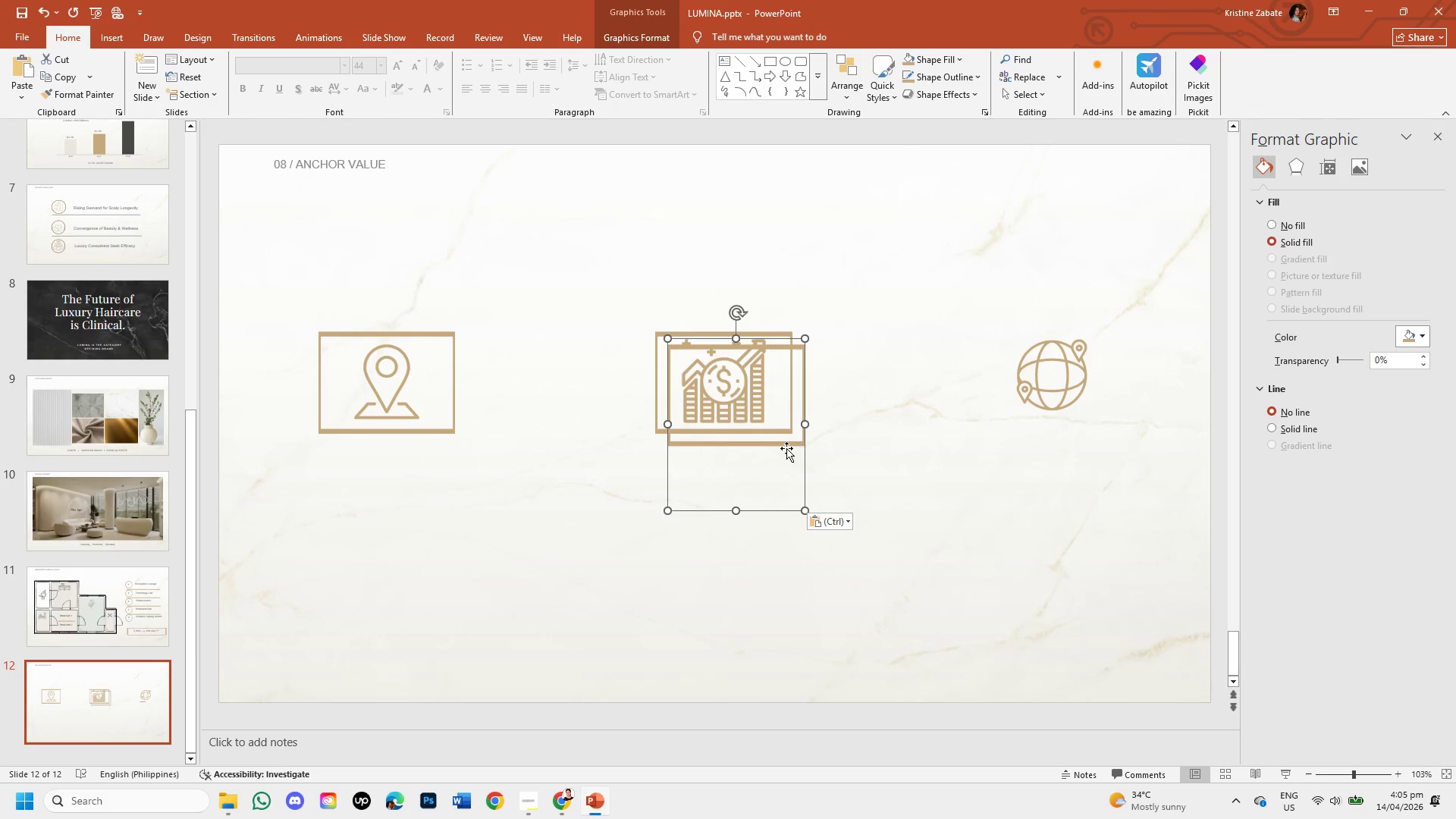 
left_click_drag(start_coordinate=[786, 448], to_coordinate=[1103, 435])
 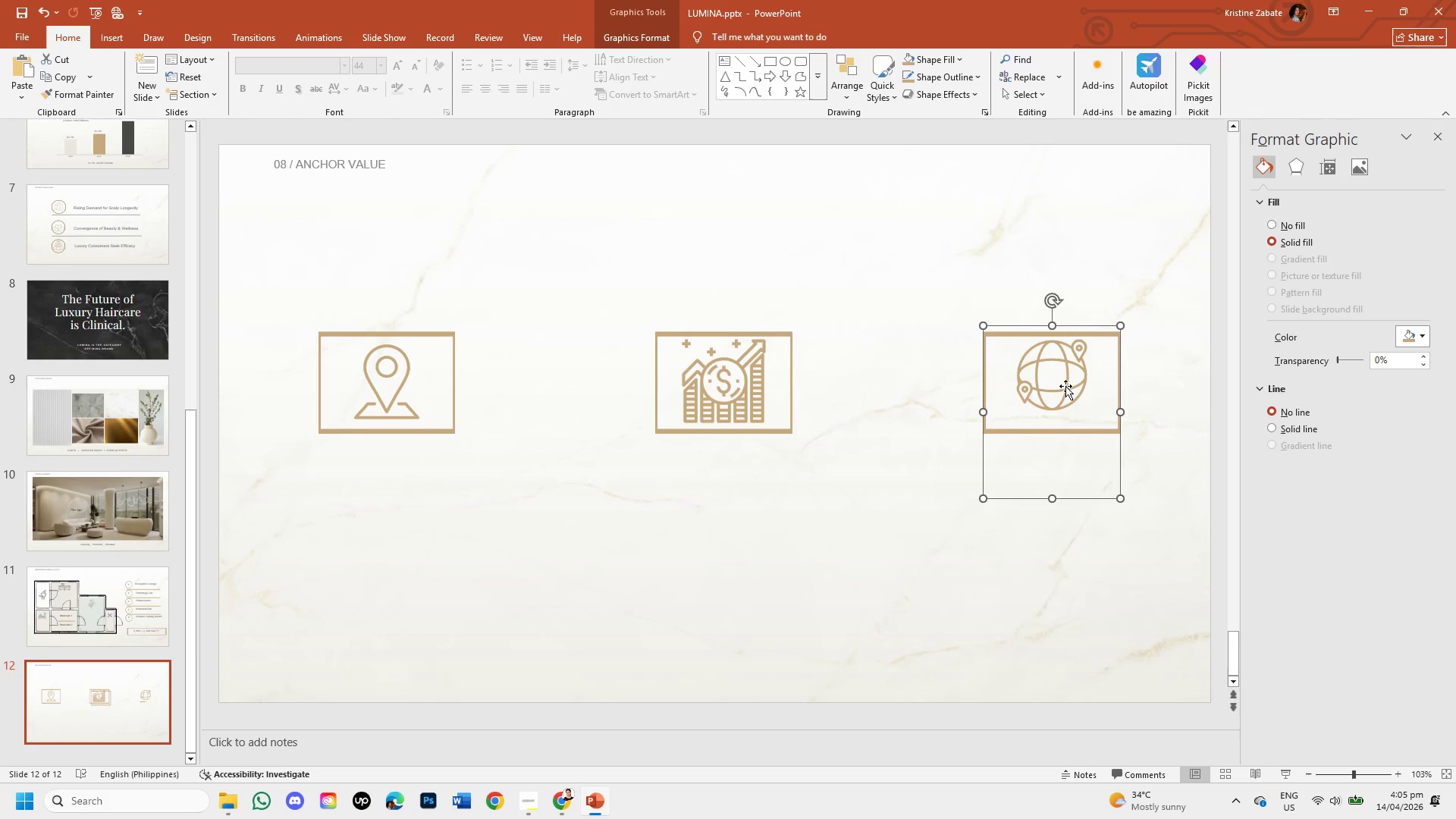 
left_click([1065, 386])
 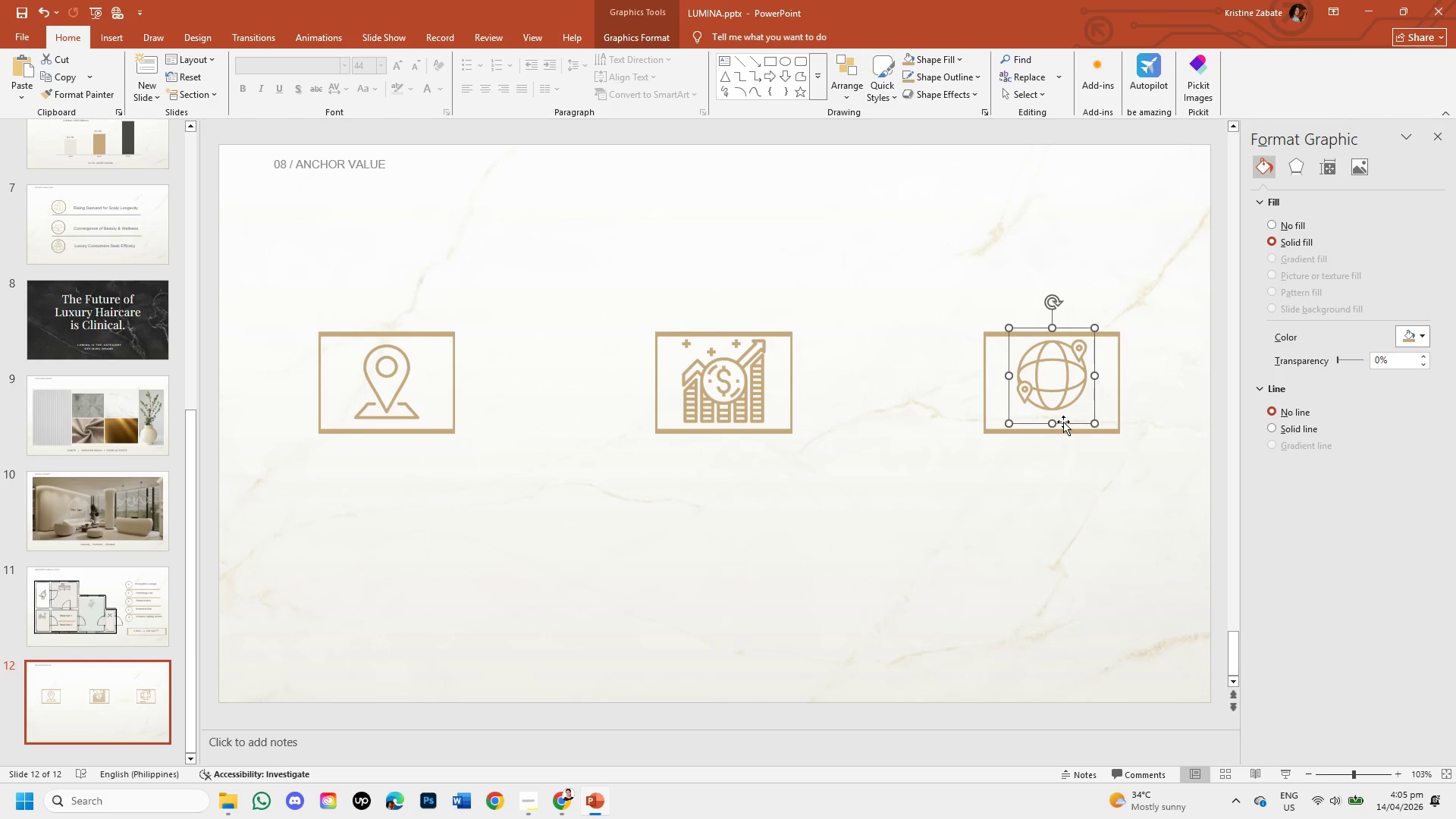 
left_click_drag(start_coordinate=[1063, 422], to_coordinate=[1064, 428])
 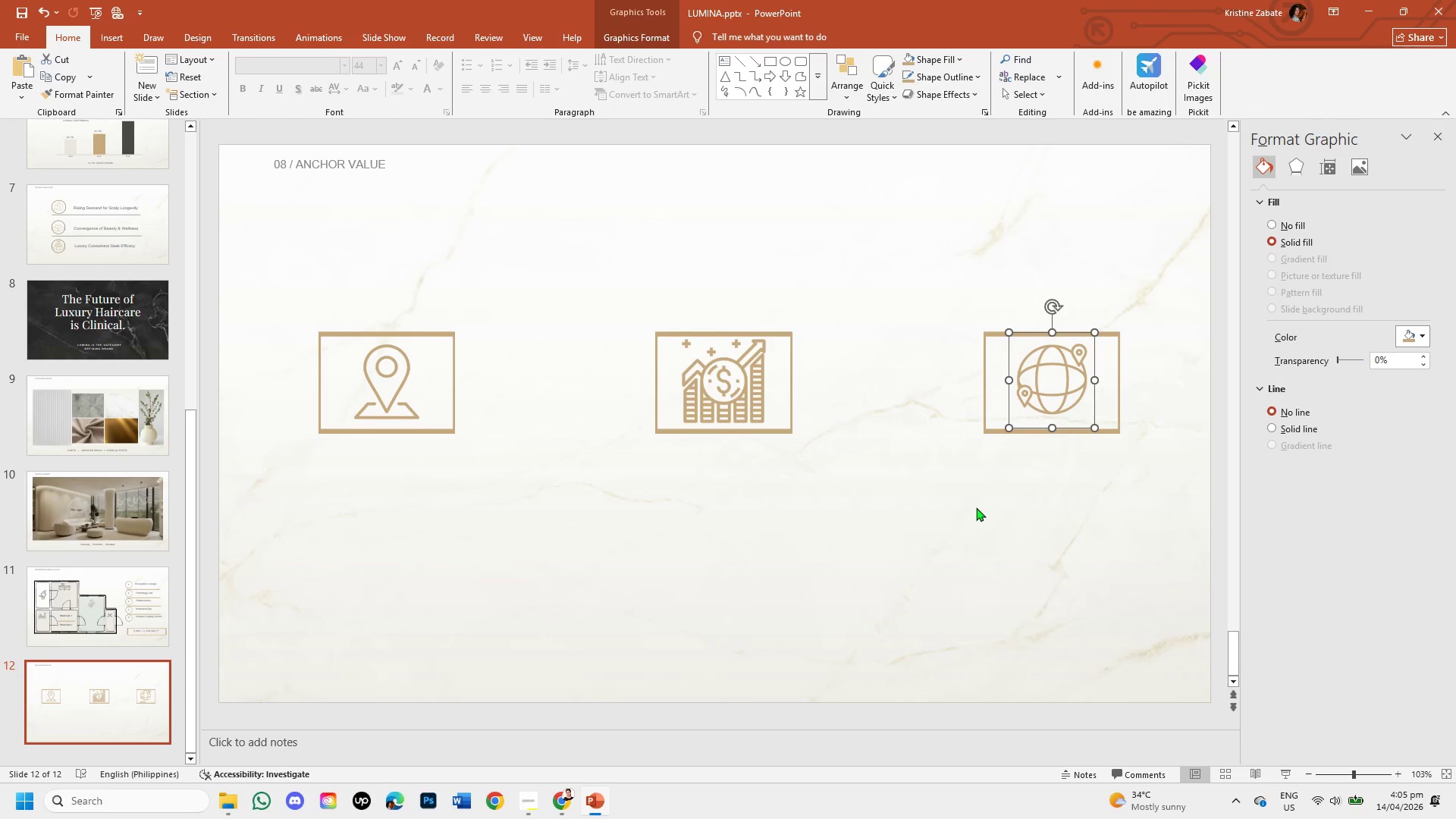 
left_click_drag(start_coordinate=[976, 507], to_coordinate=[102, 313])
 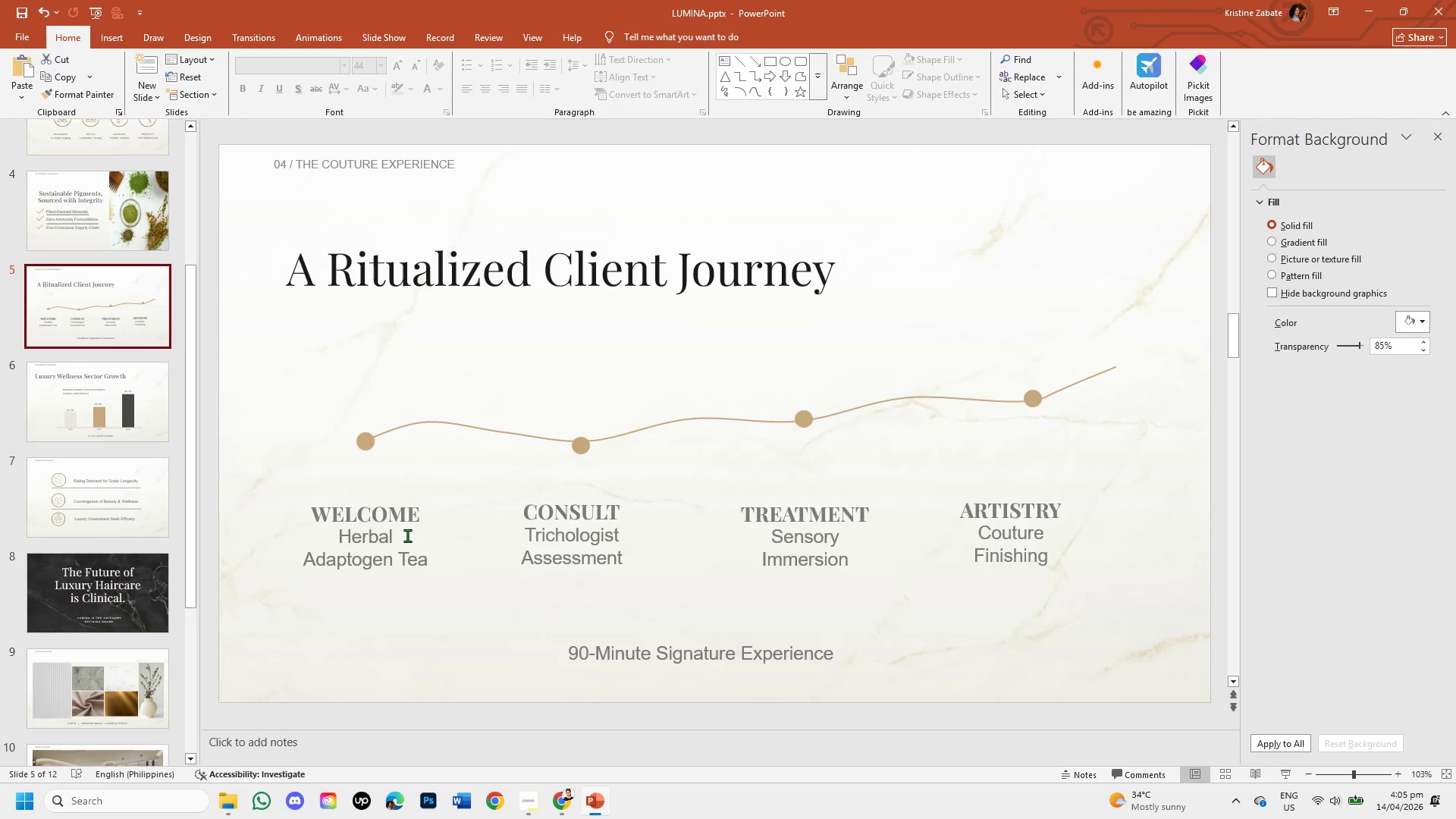 
scroll: coordinate [102, 313], scroll_direction: up, amount: 2.0
 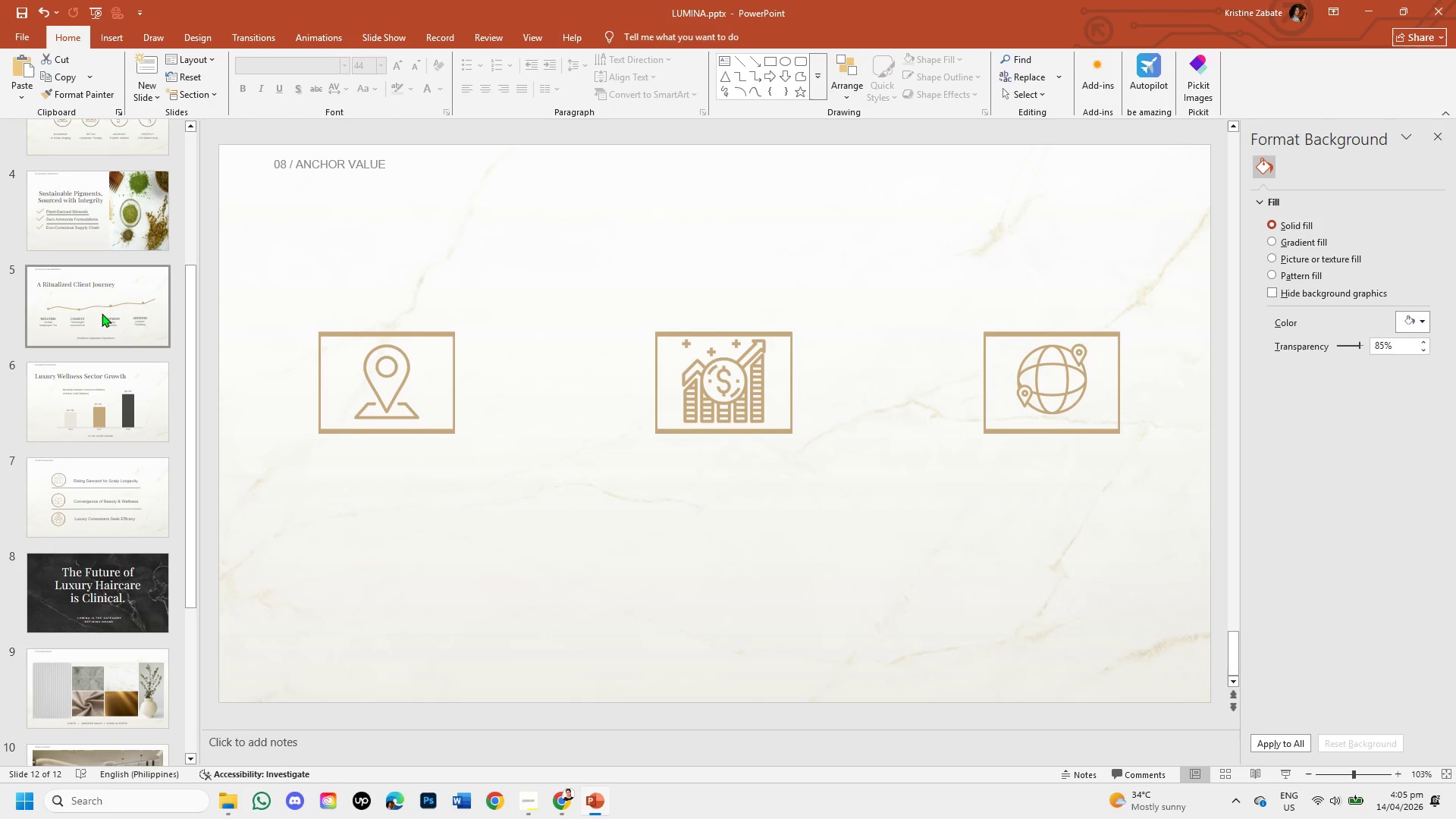 
left_click([102, 313])
 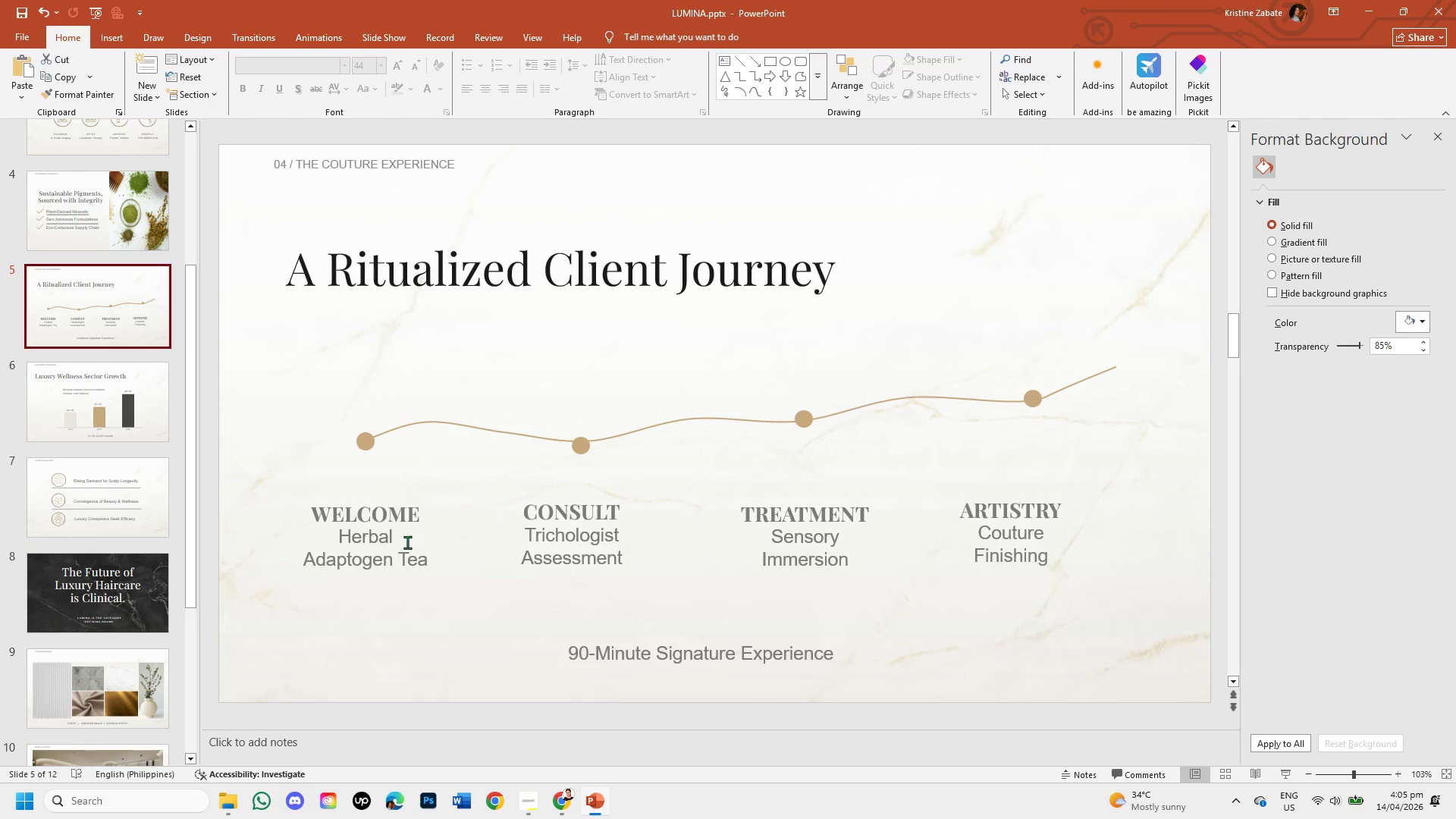 
left_click([407, 562])
 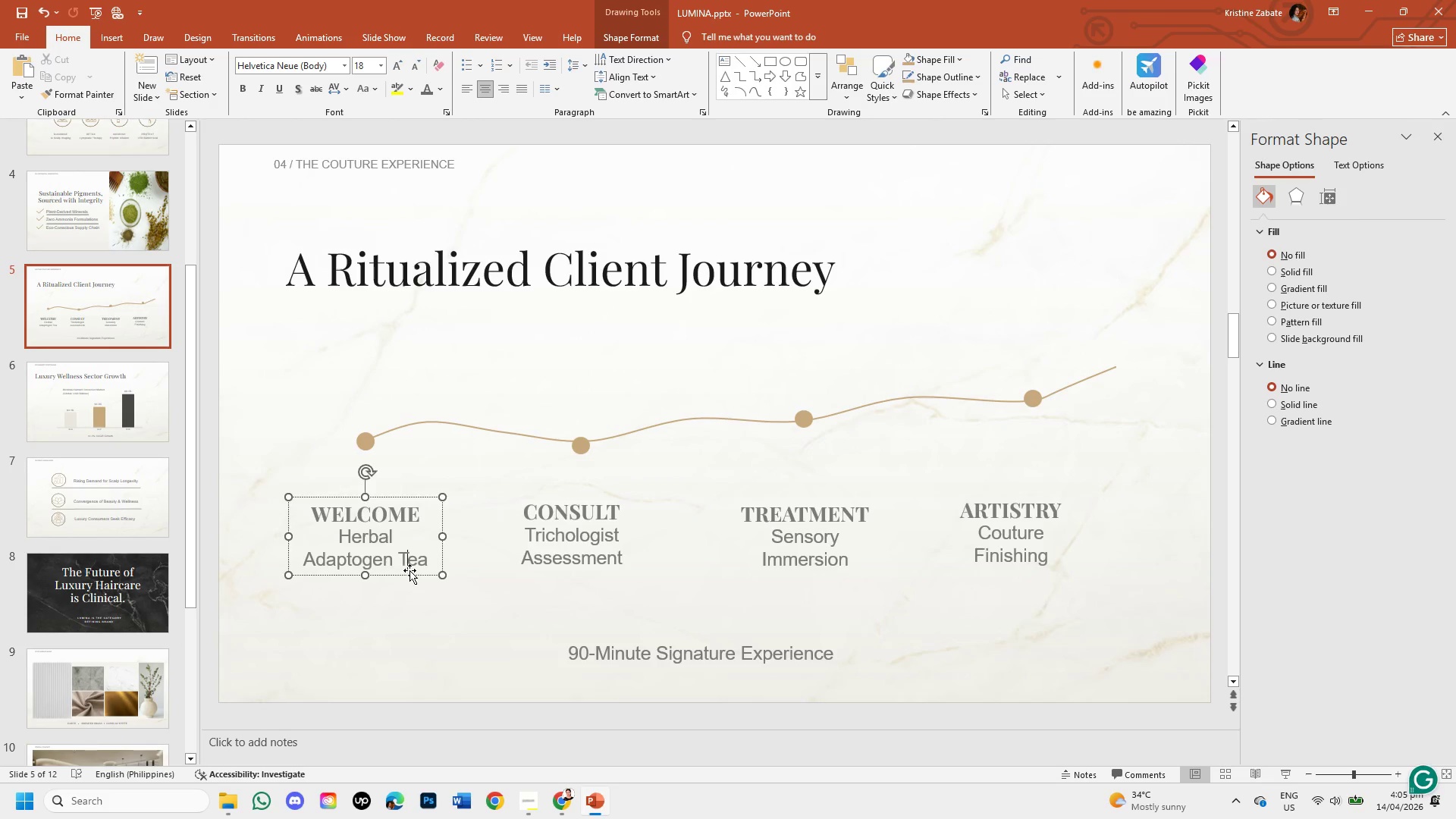 
left_click([410, 576])
 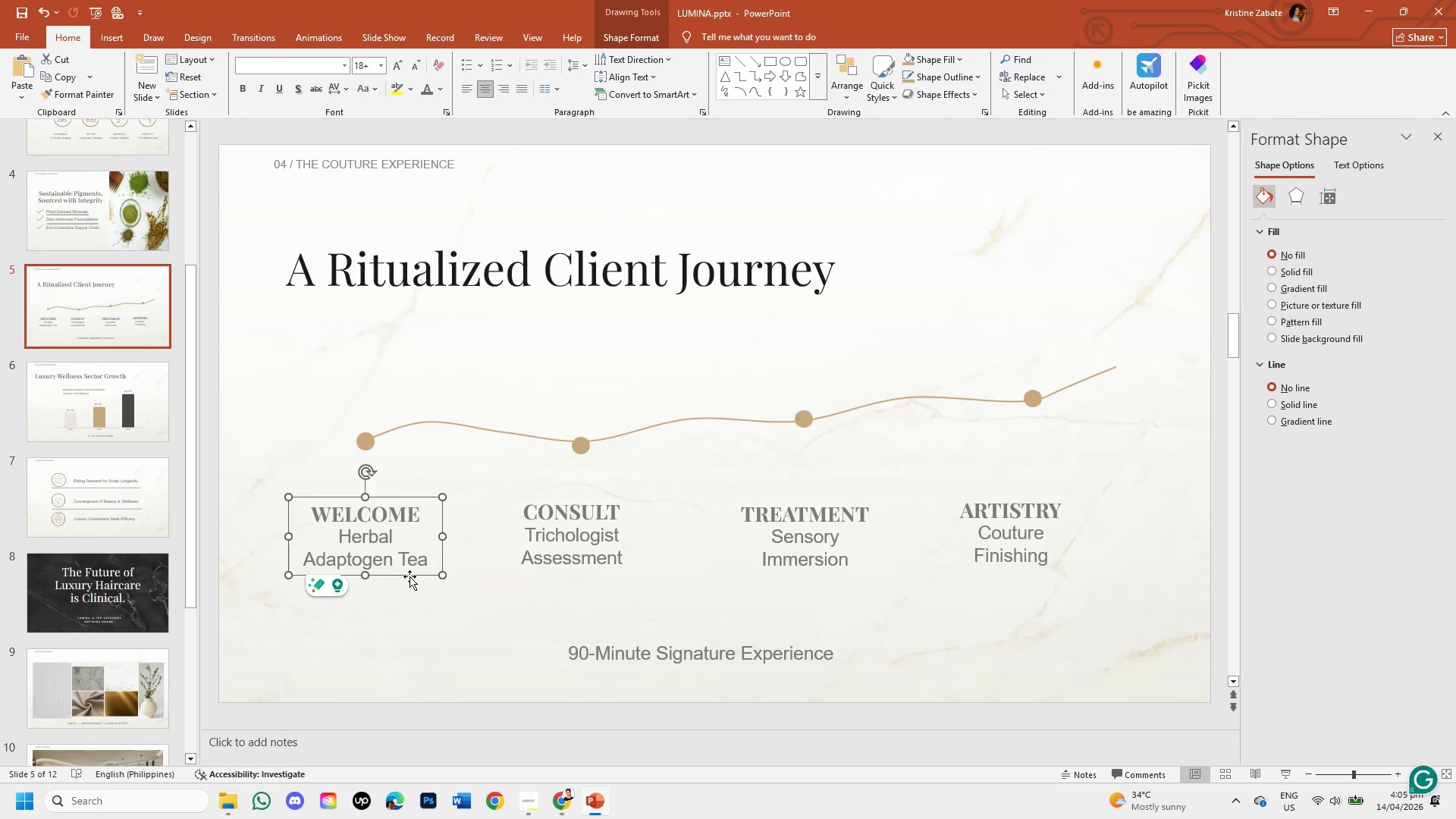 
key(Control+C)
 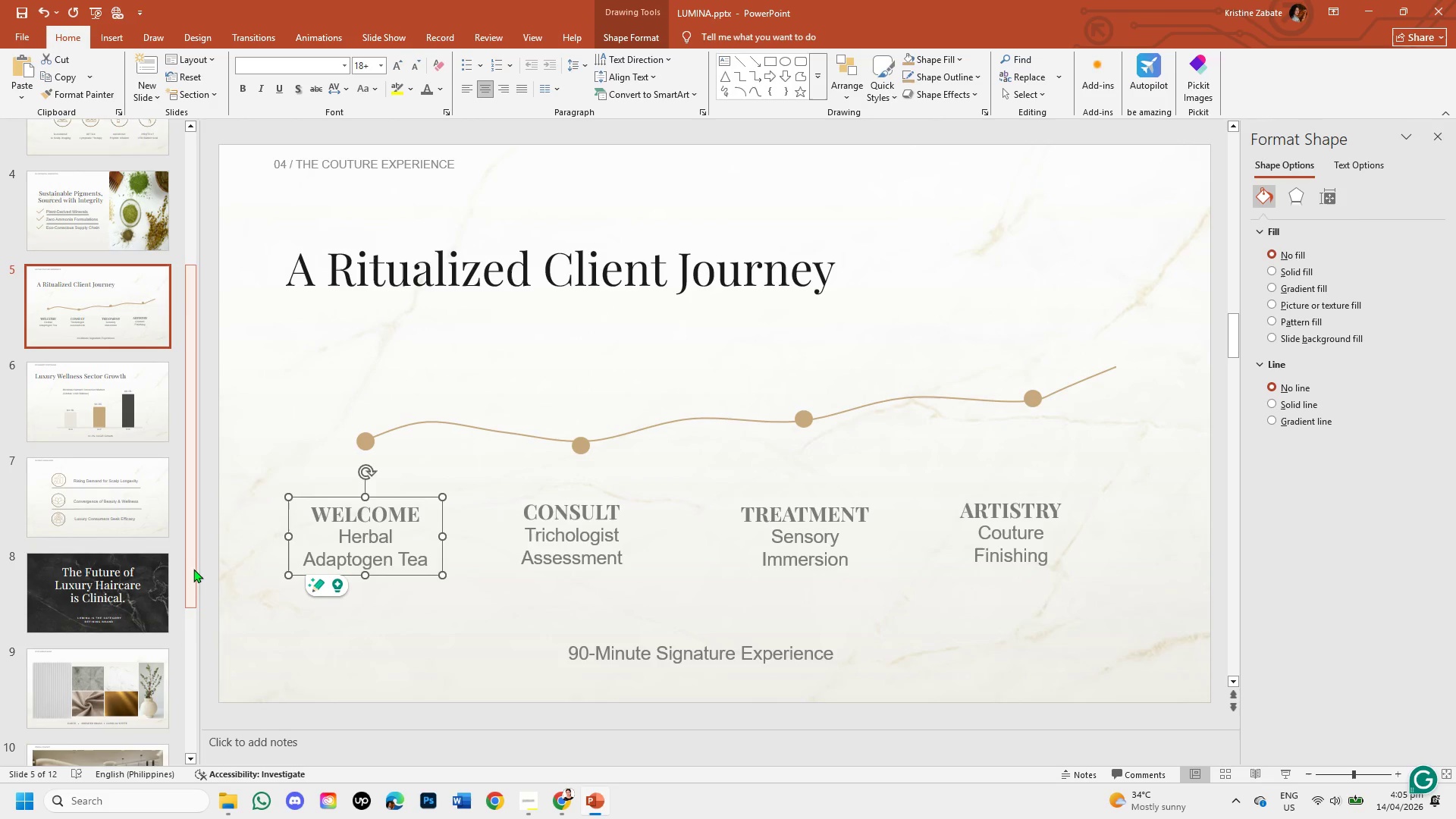 
left_click_drag(start_coordinate=[189, 564], to_coordinate=[201, 755])
 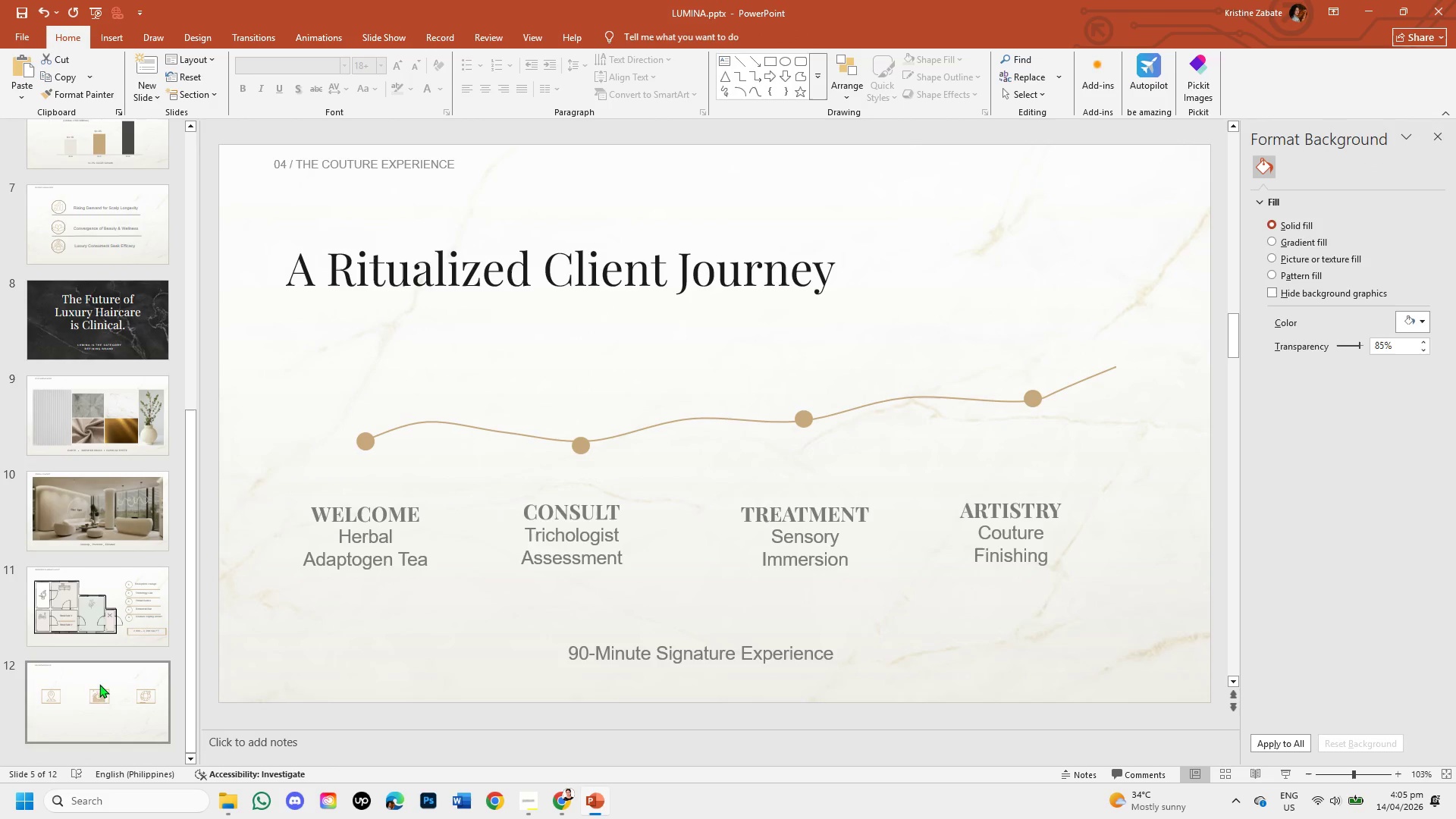 
left_click([99, 692])
 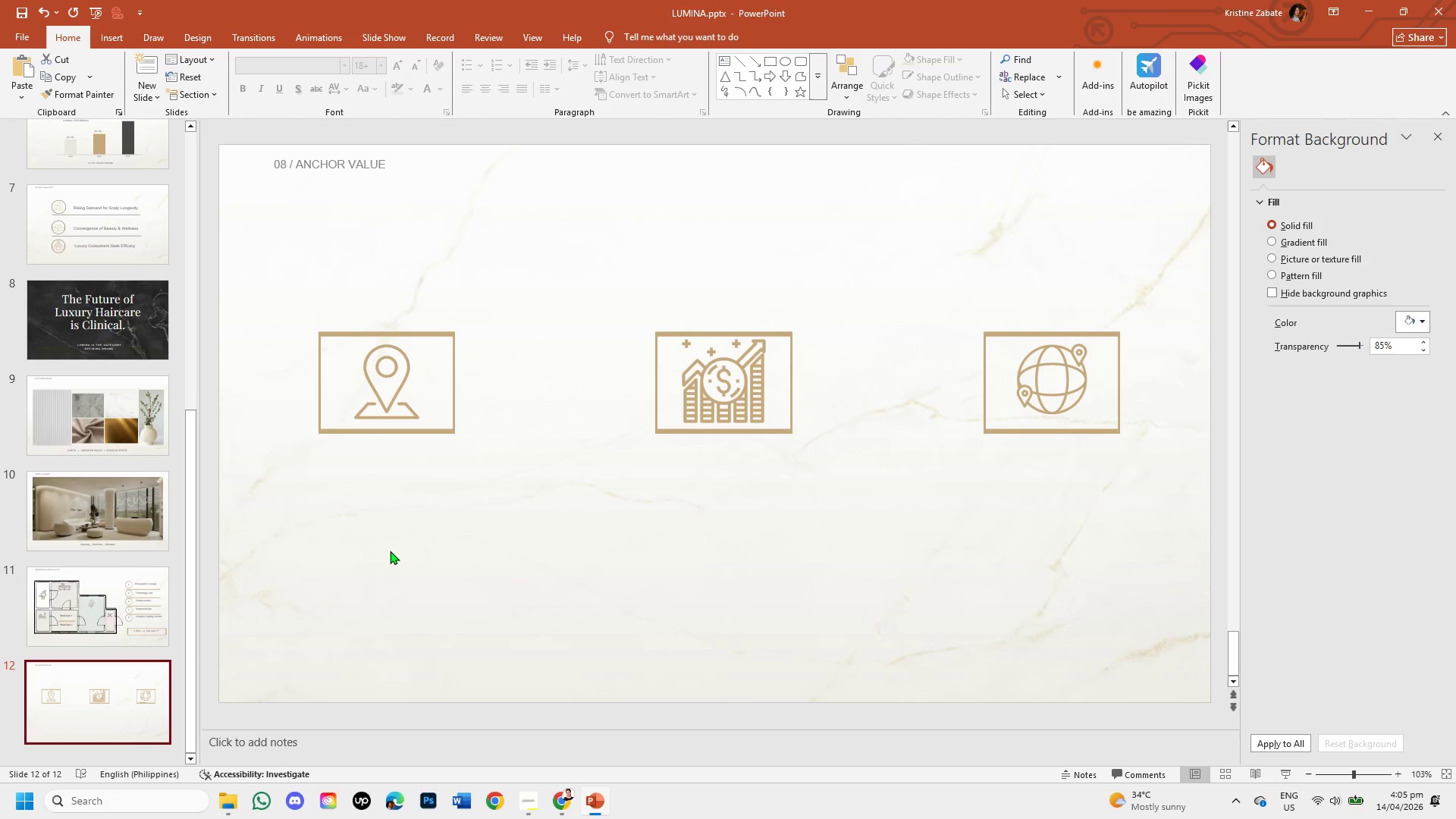 
key(Control+V)
 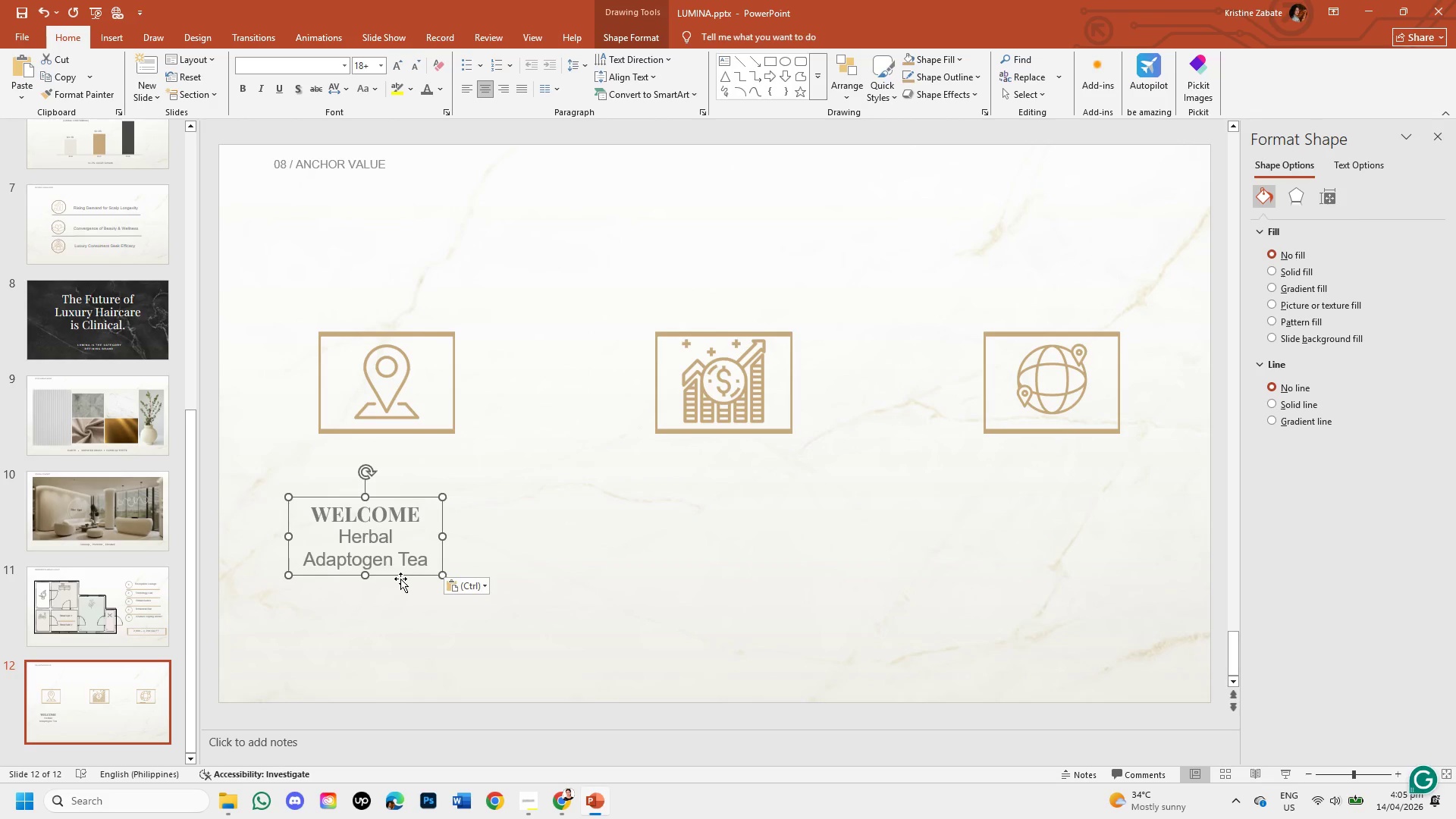 
left_click_drag(start_coordinate=[400, 579], to_coordinate=[418, 581])
 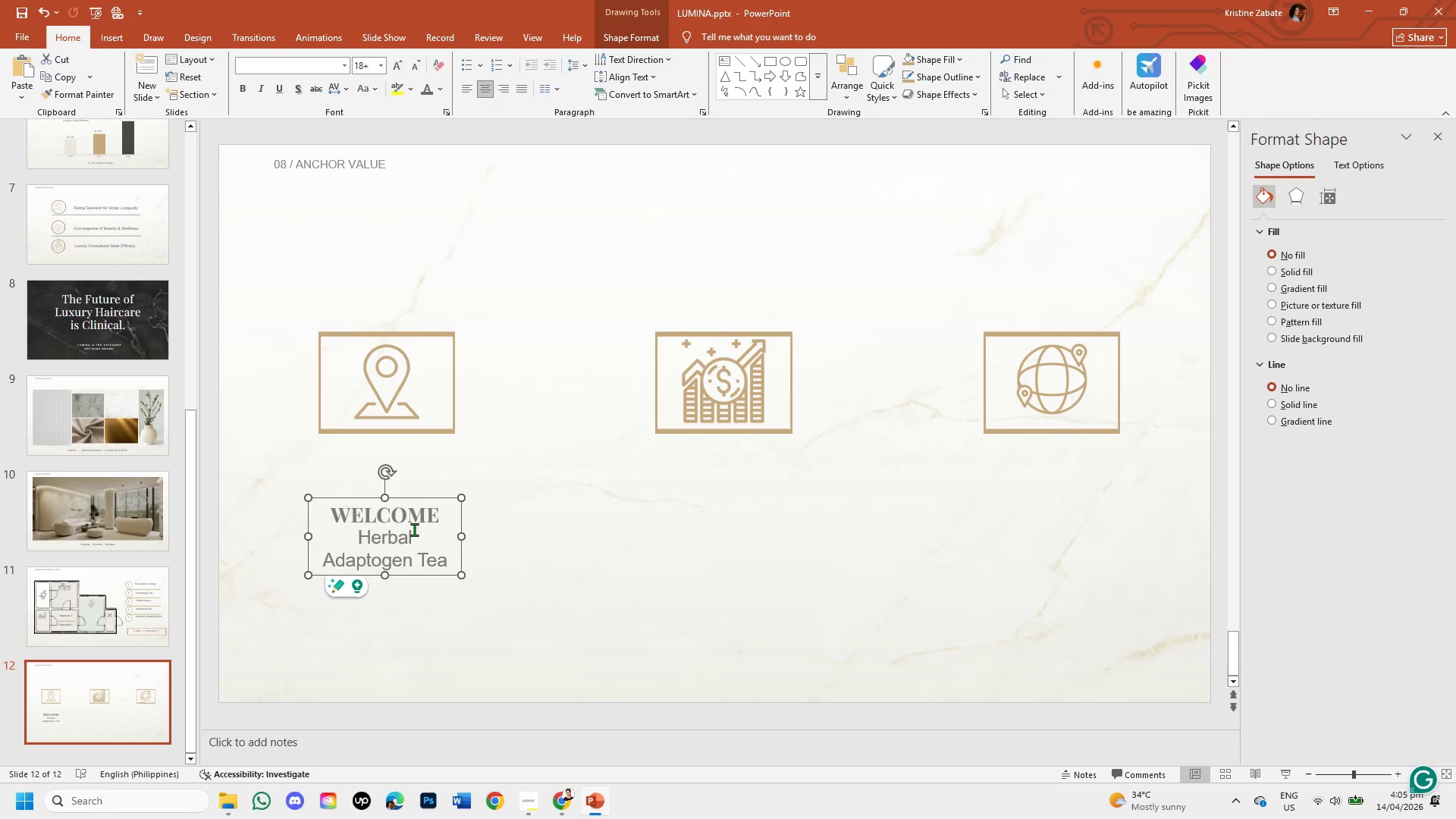 
wait(6.09)
 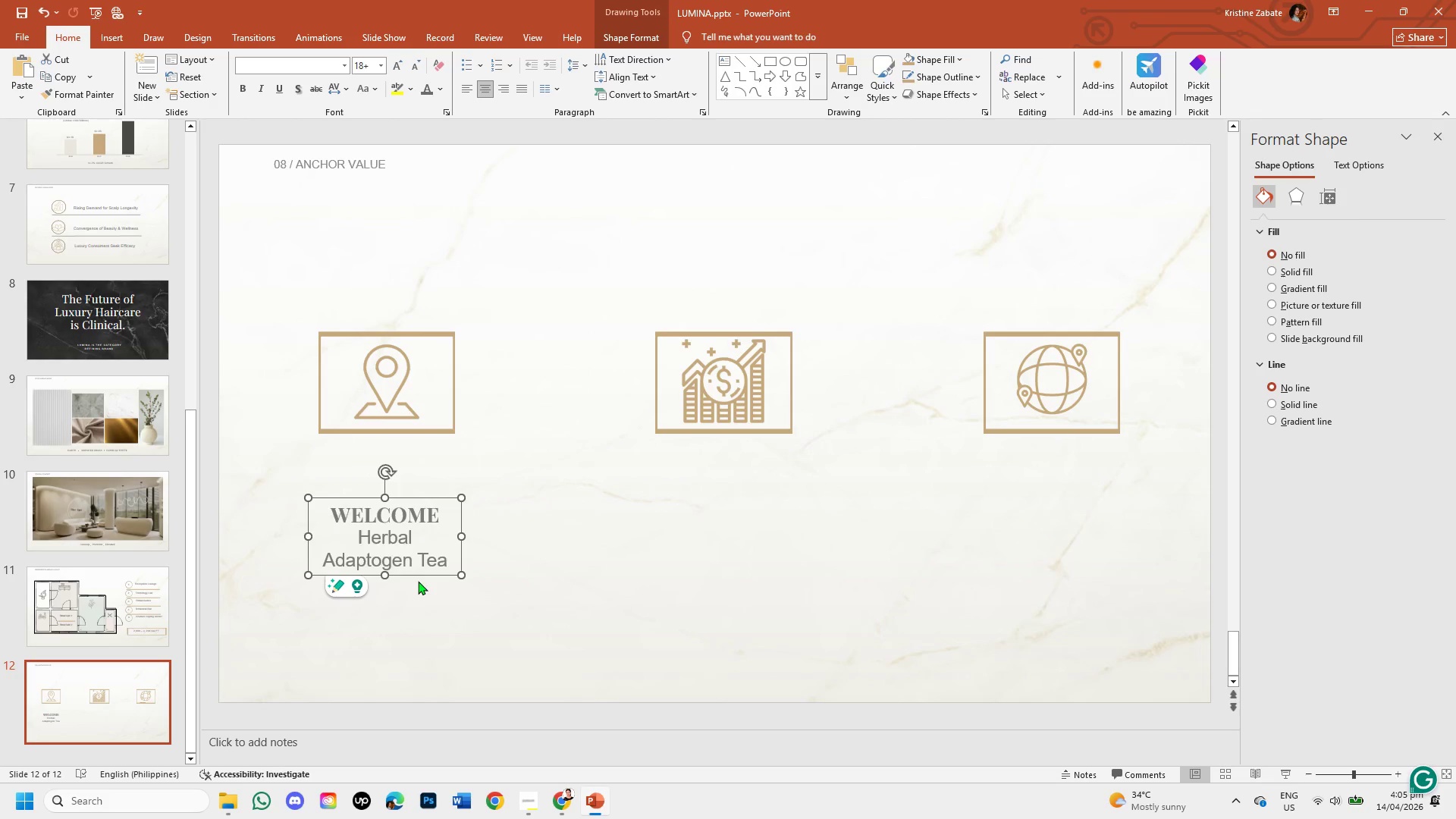 
left_click([438, 519])
 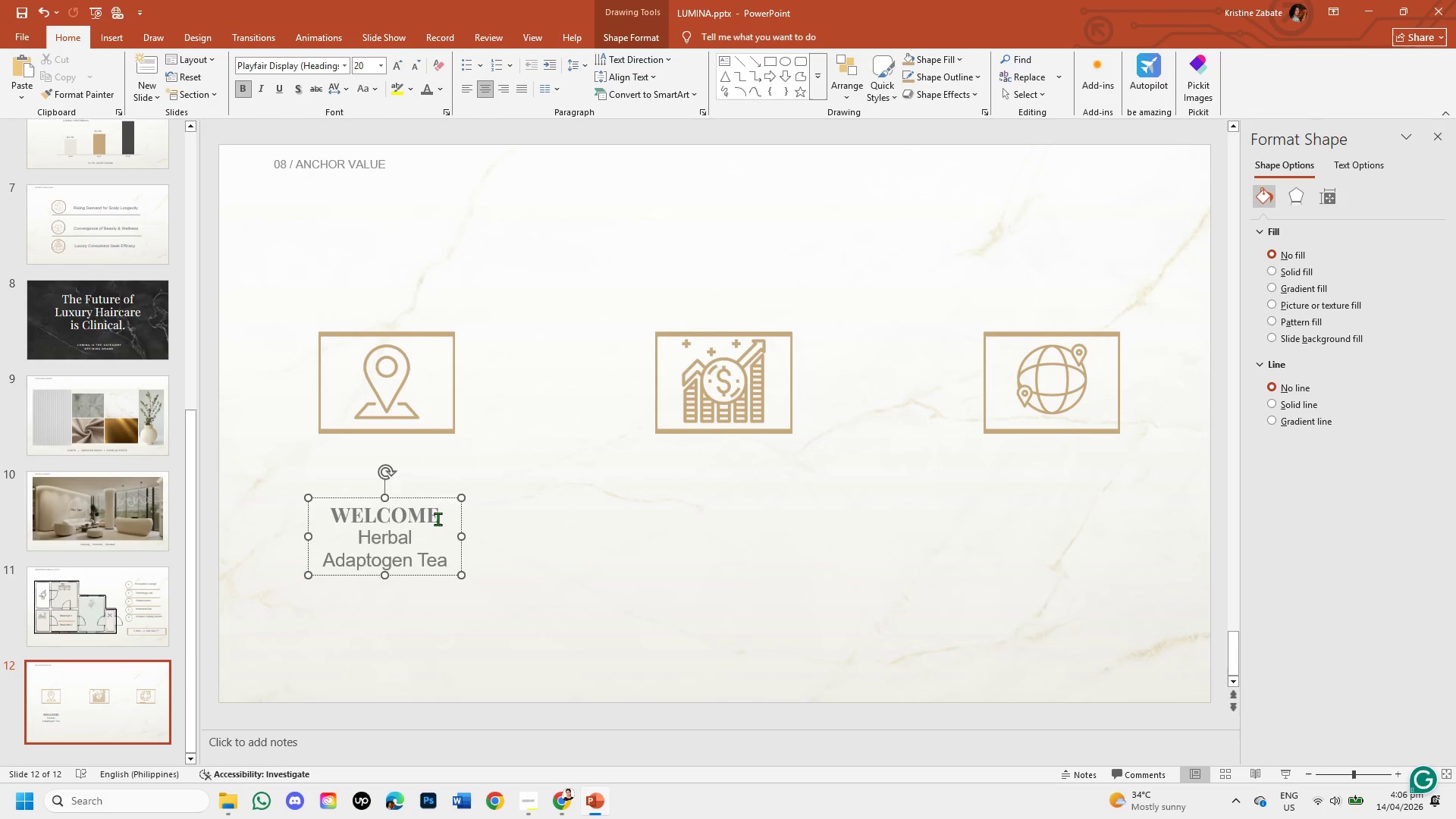 
hold_key(key=Backspace, duration=0.66)
 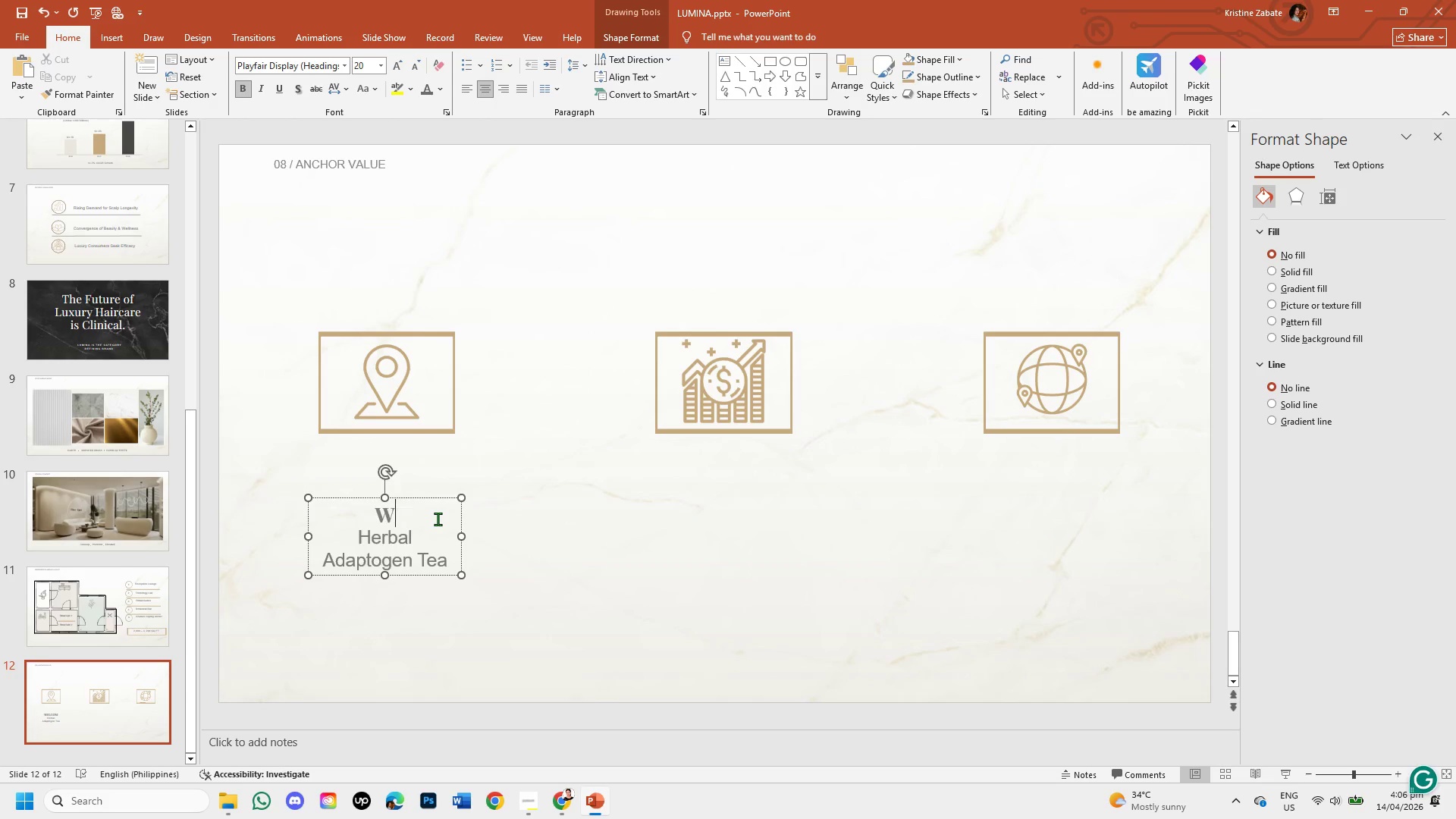 
key(Backspace)
type(dE)
key(Backspace)
key(Backspace)
type(DESTINATION DRAW)
 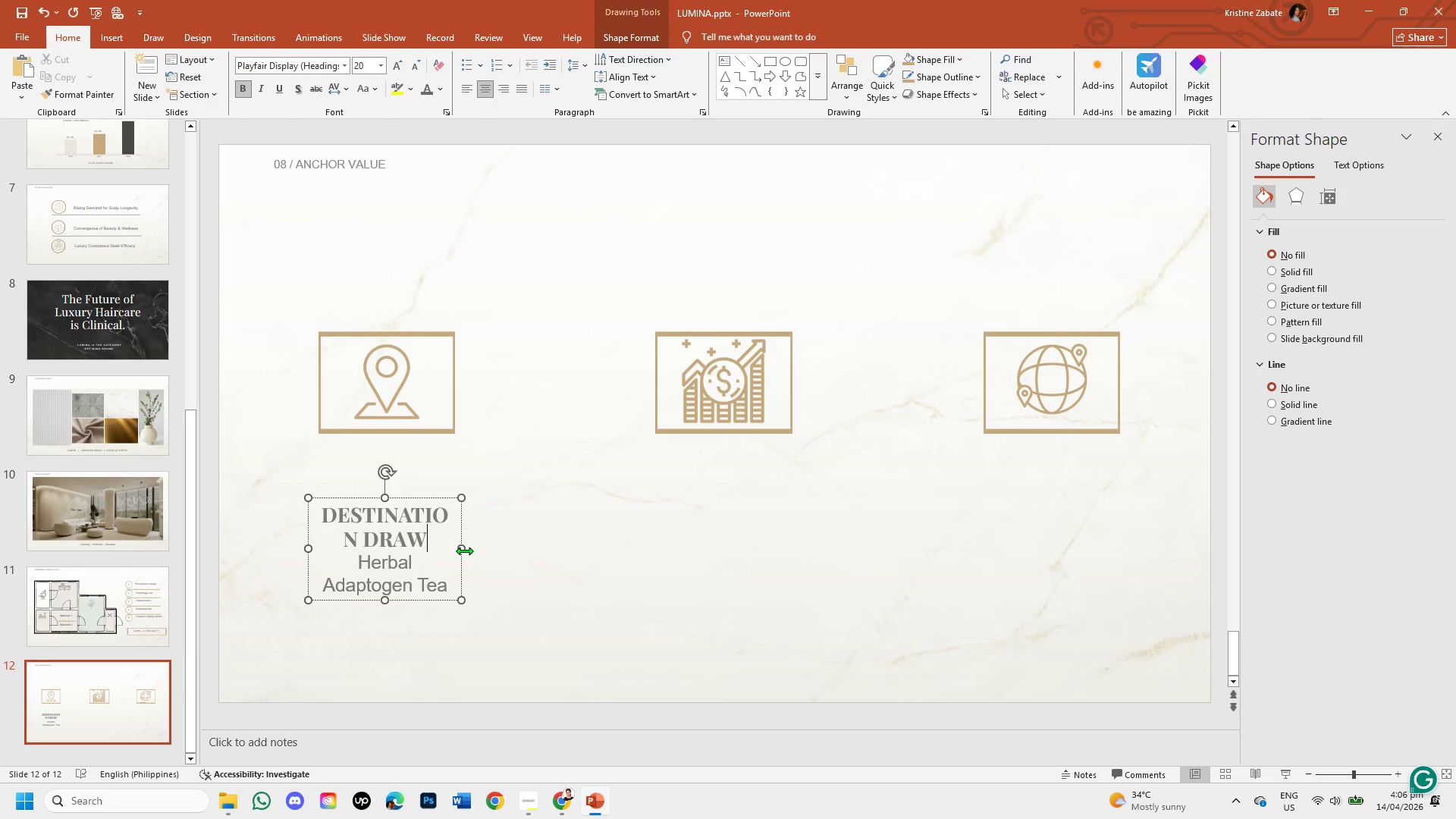 
left_click_drag(start_coordinate=[463, 550], to_coordinate=[541, 560])
 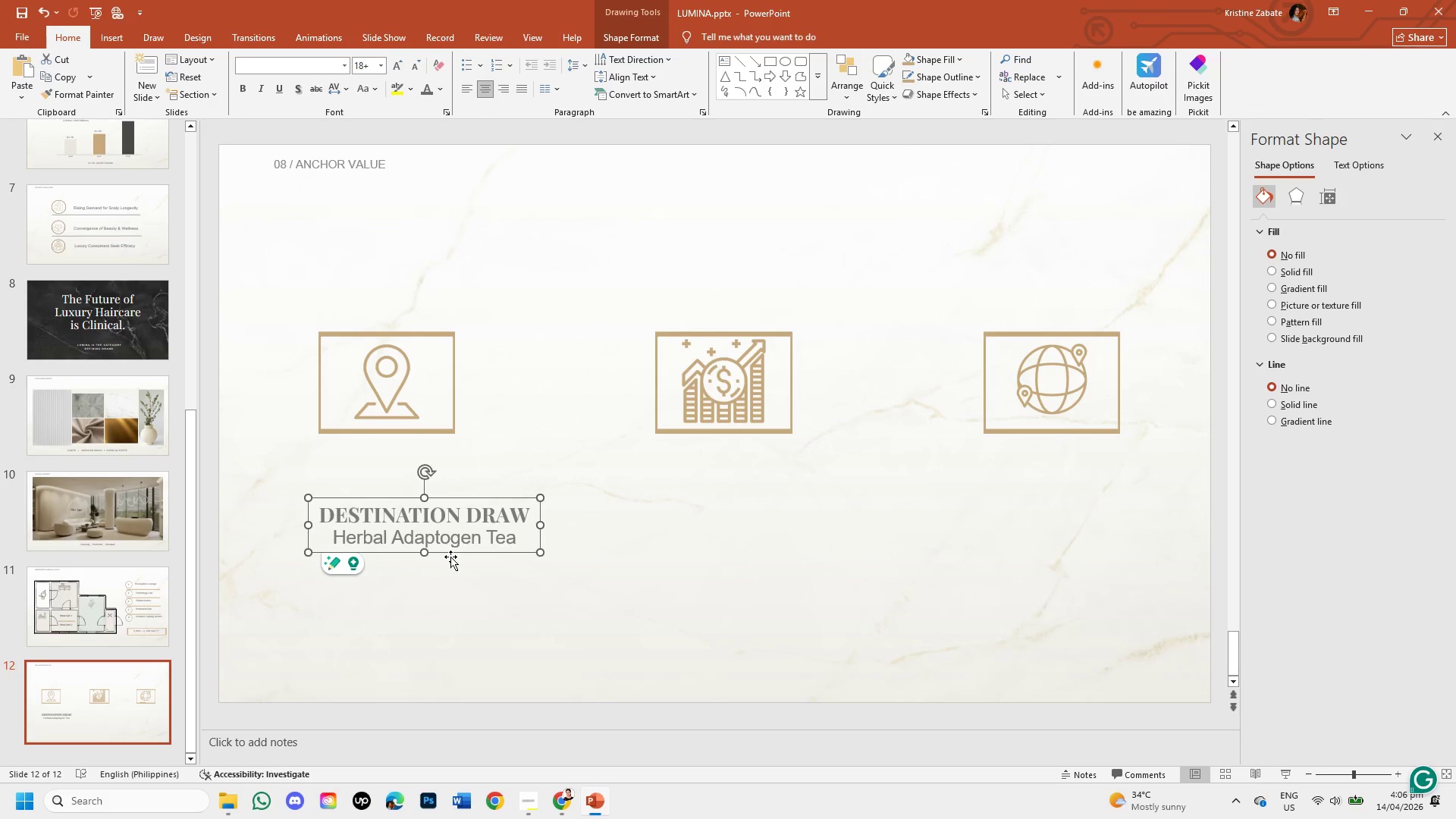 
left_click_drag(start_coordinate=[450, 554], to_coordinate=[428, 548])
 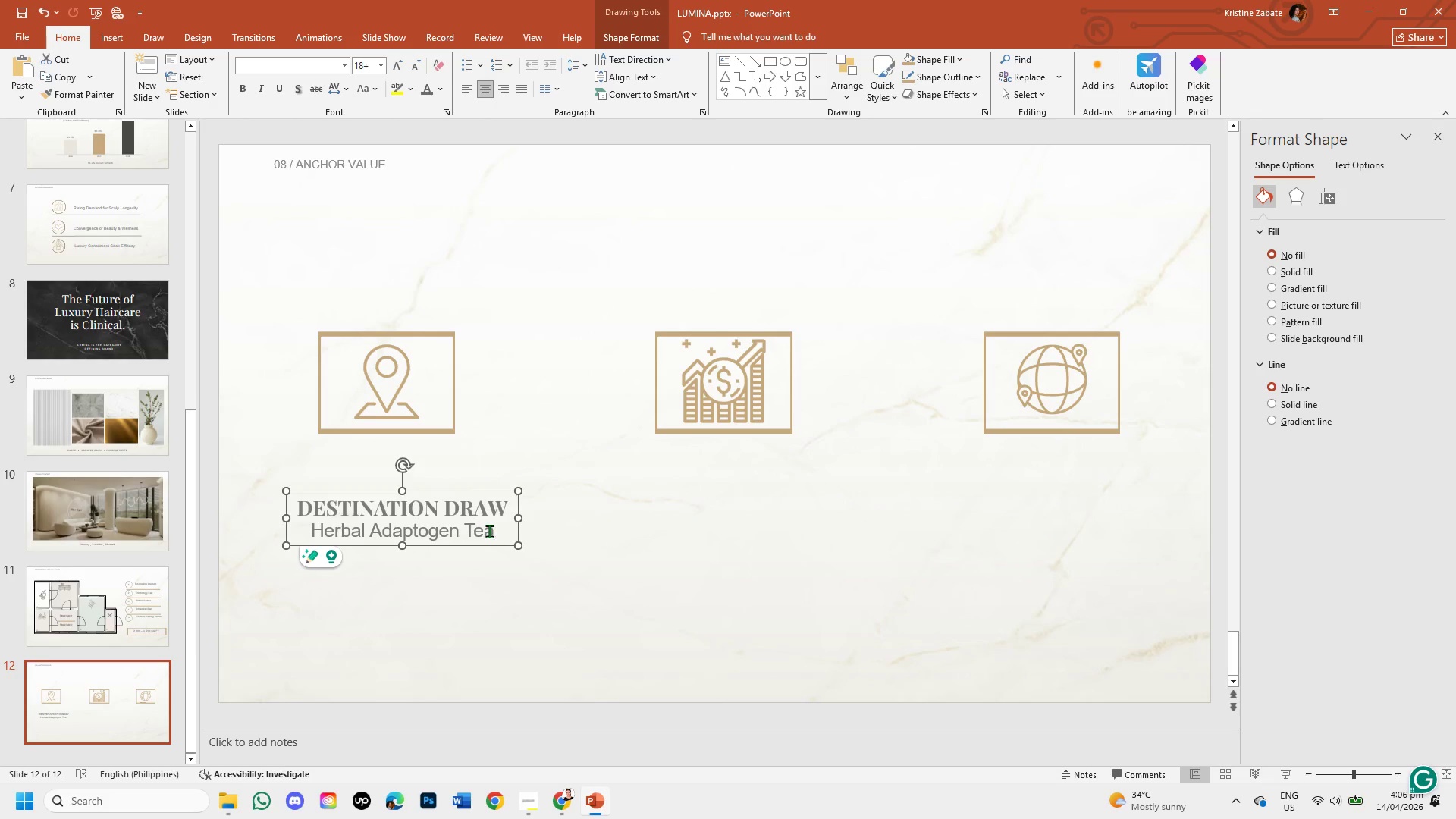 
left_click([492, 531])
 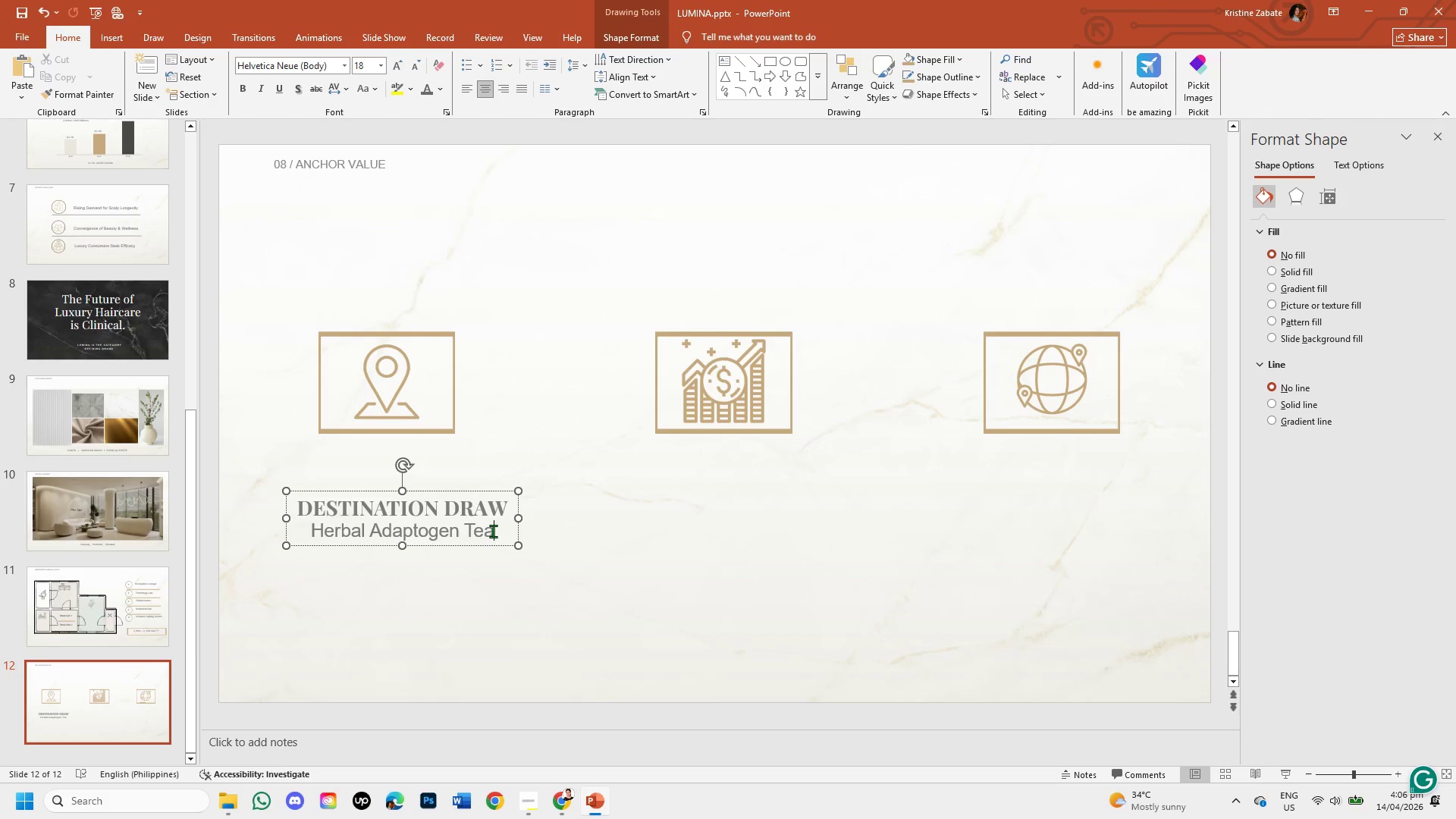 
hold_key(key=Backspace, duration=1.09)
 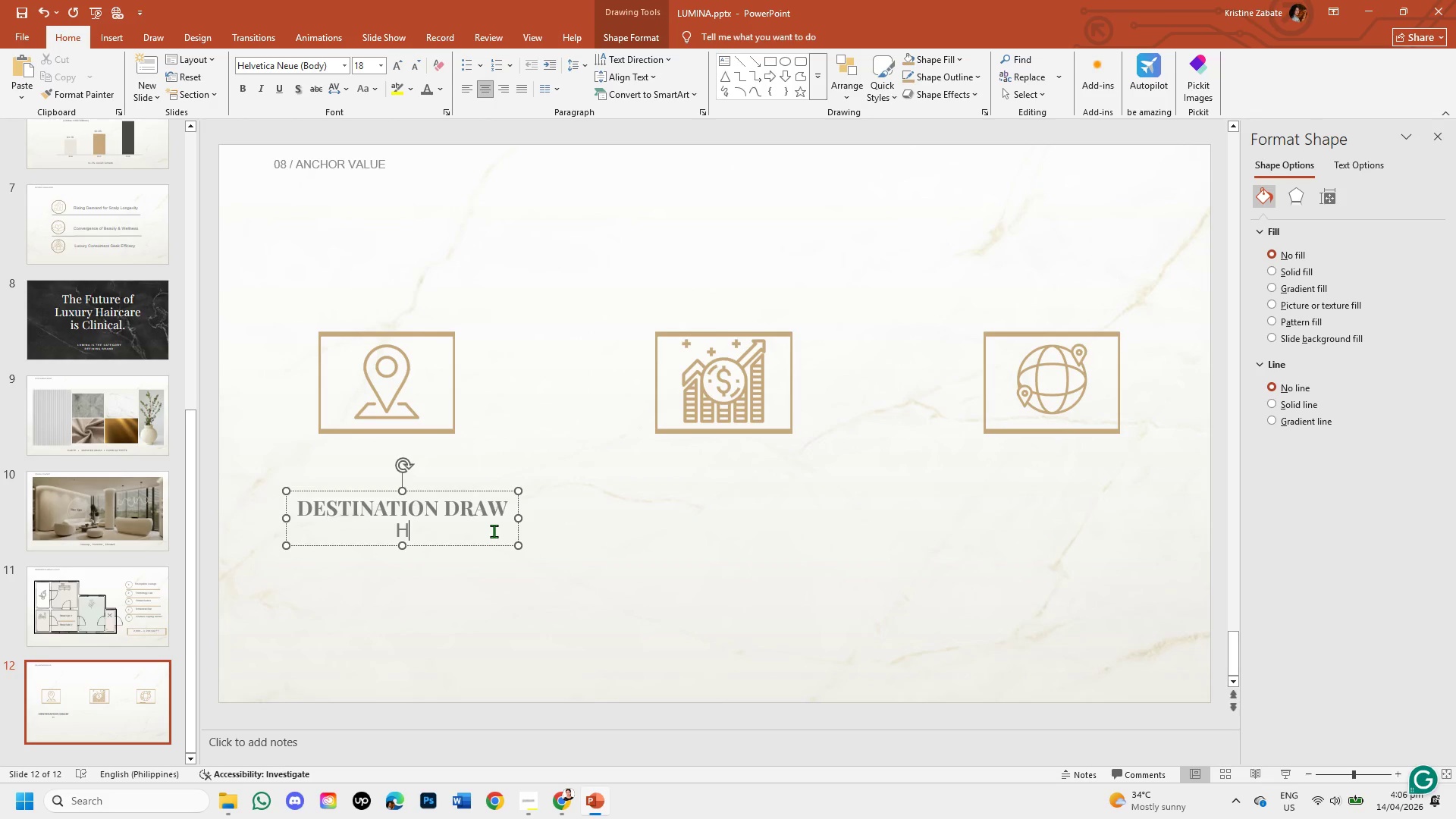 
key(Backspace)
type(e)
key(Backspace)
type(Exclusive wellness vertical)
 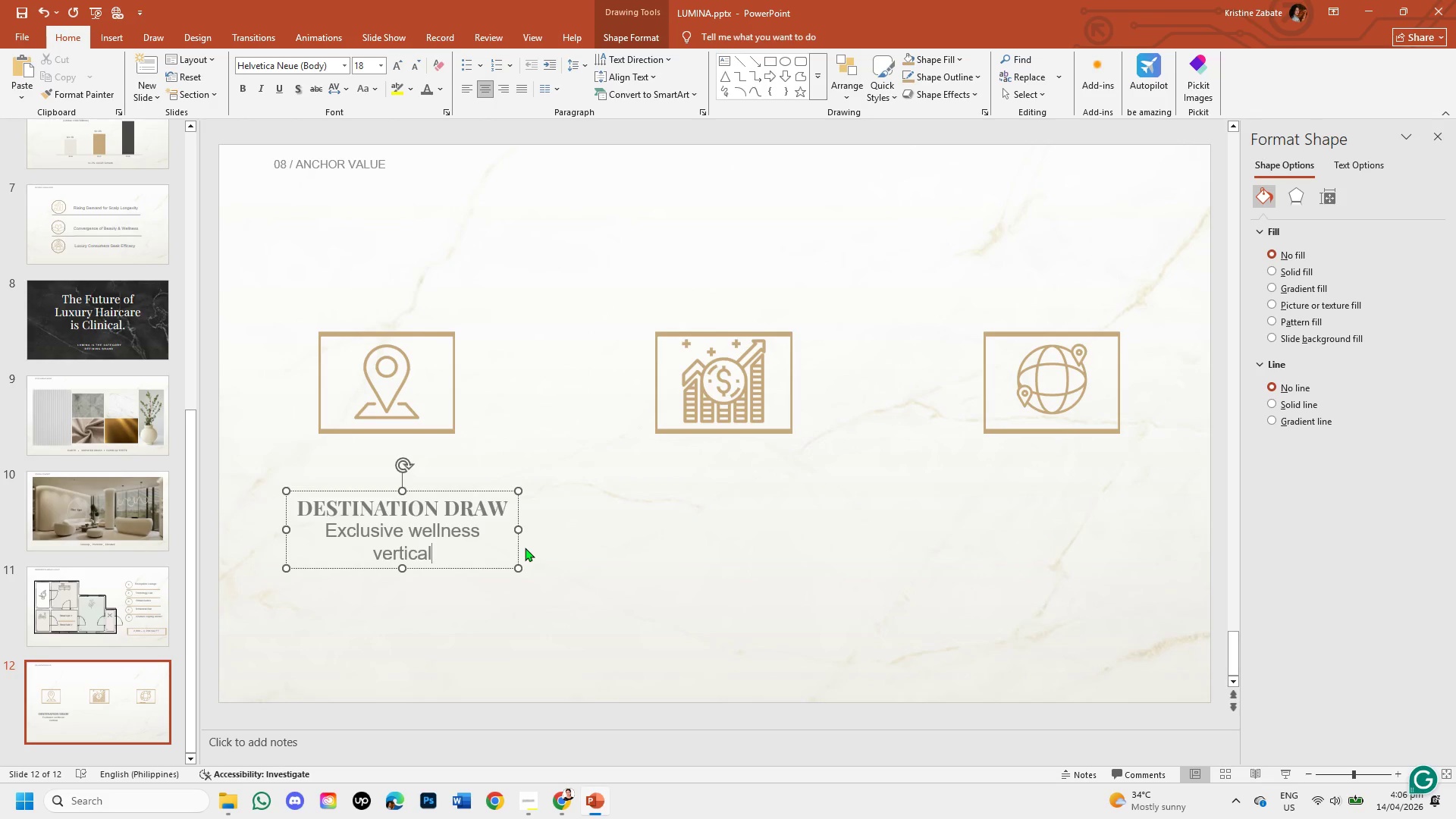 
wait(9.36)
 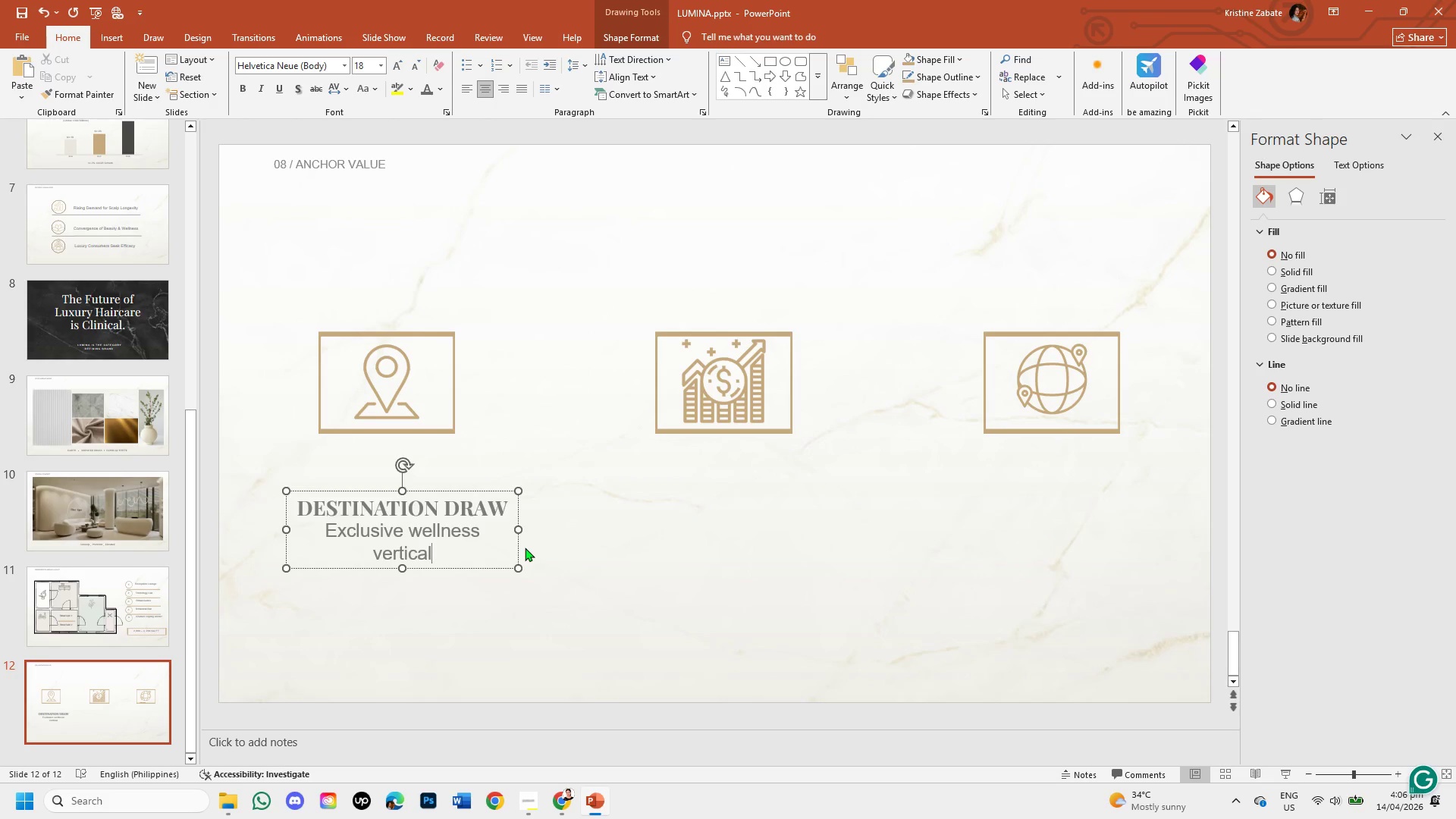 
left_click([550, 577])
 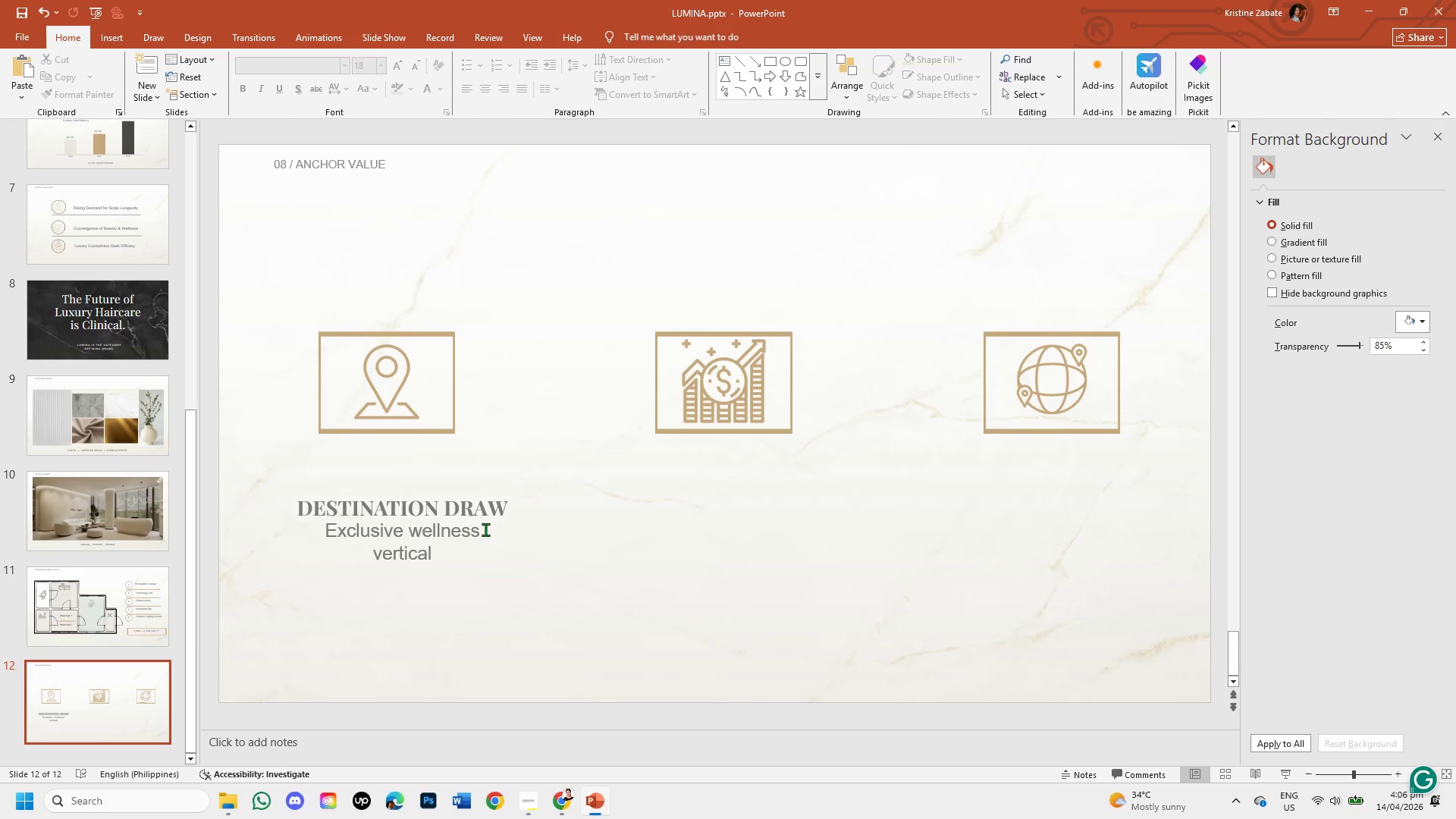 
left_click([482, 526])
 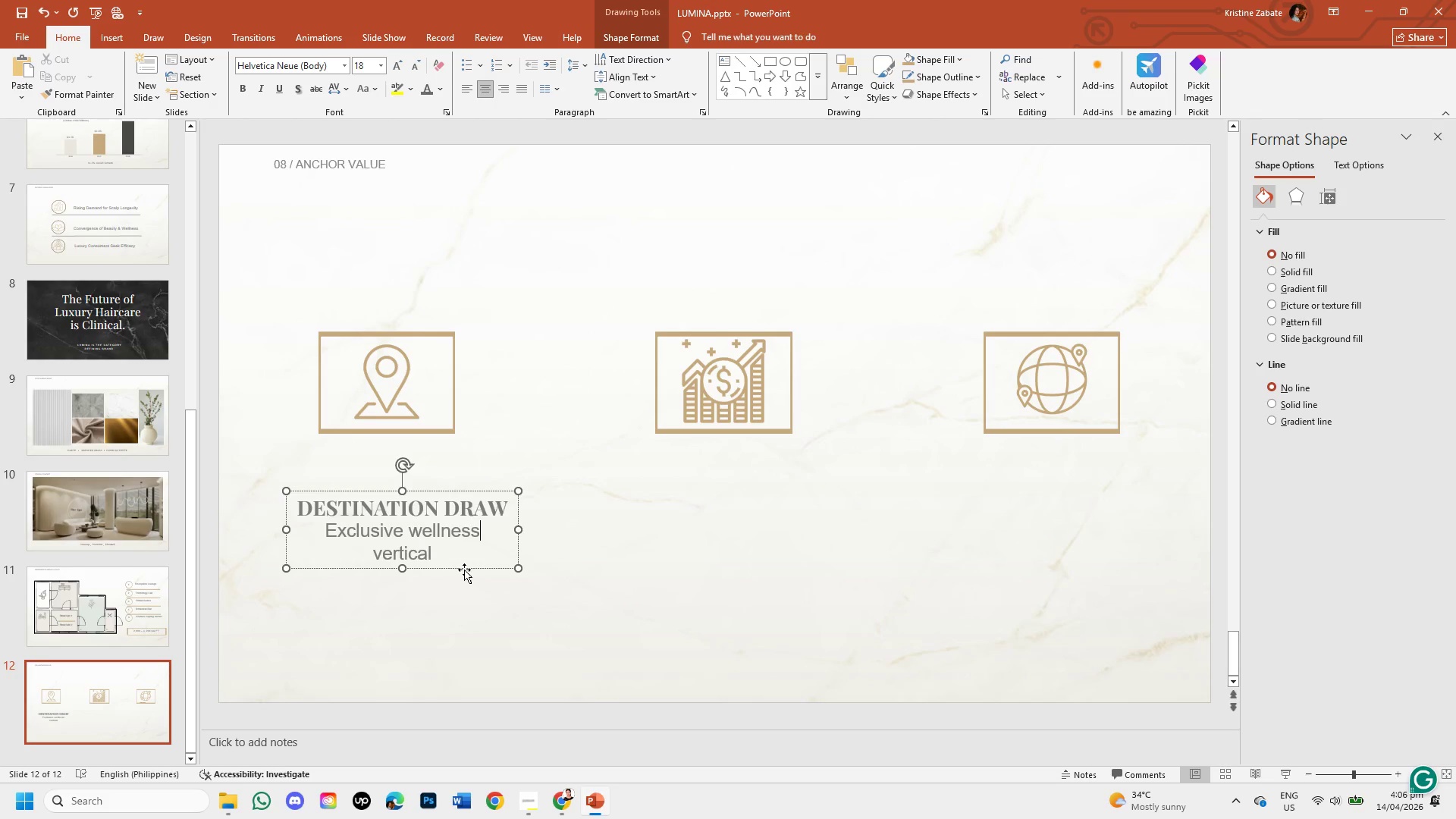 
left_click_drag(start_coordinate=[464, 570], to_coordinate=[453, 566])
 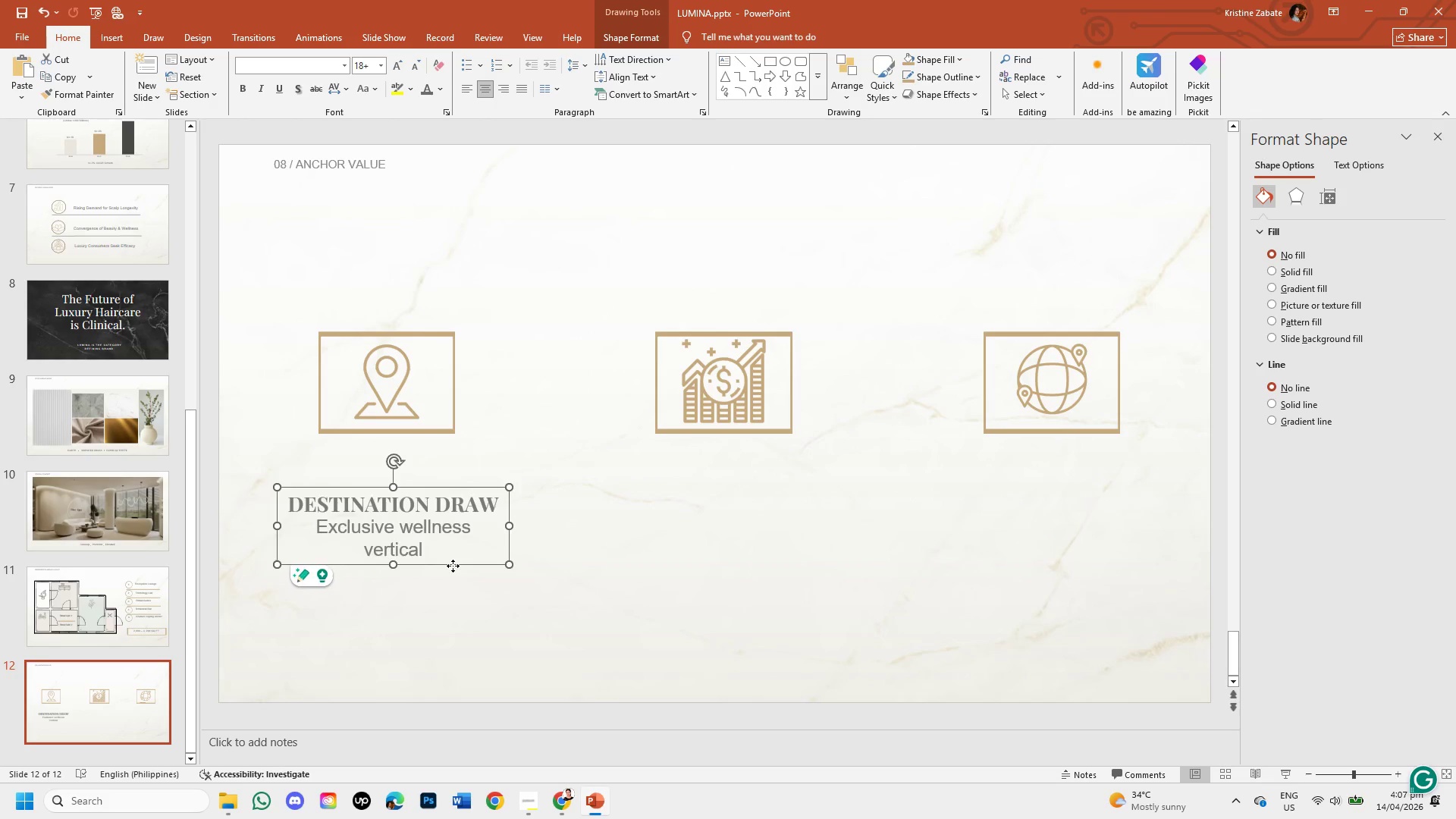 
left_click([453, 566])
 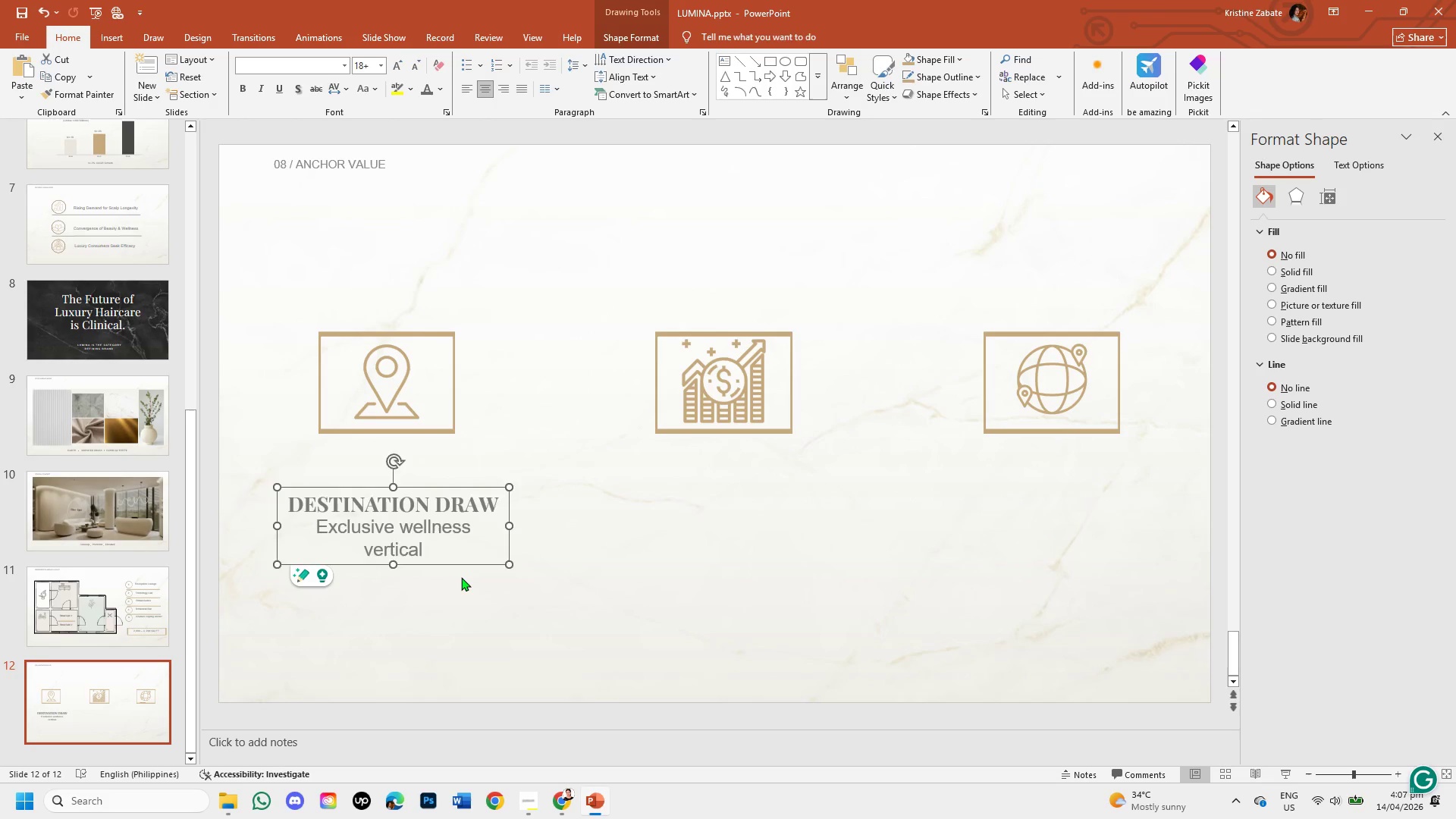 
left_click([461, 577])
 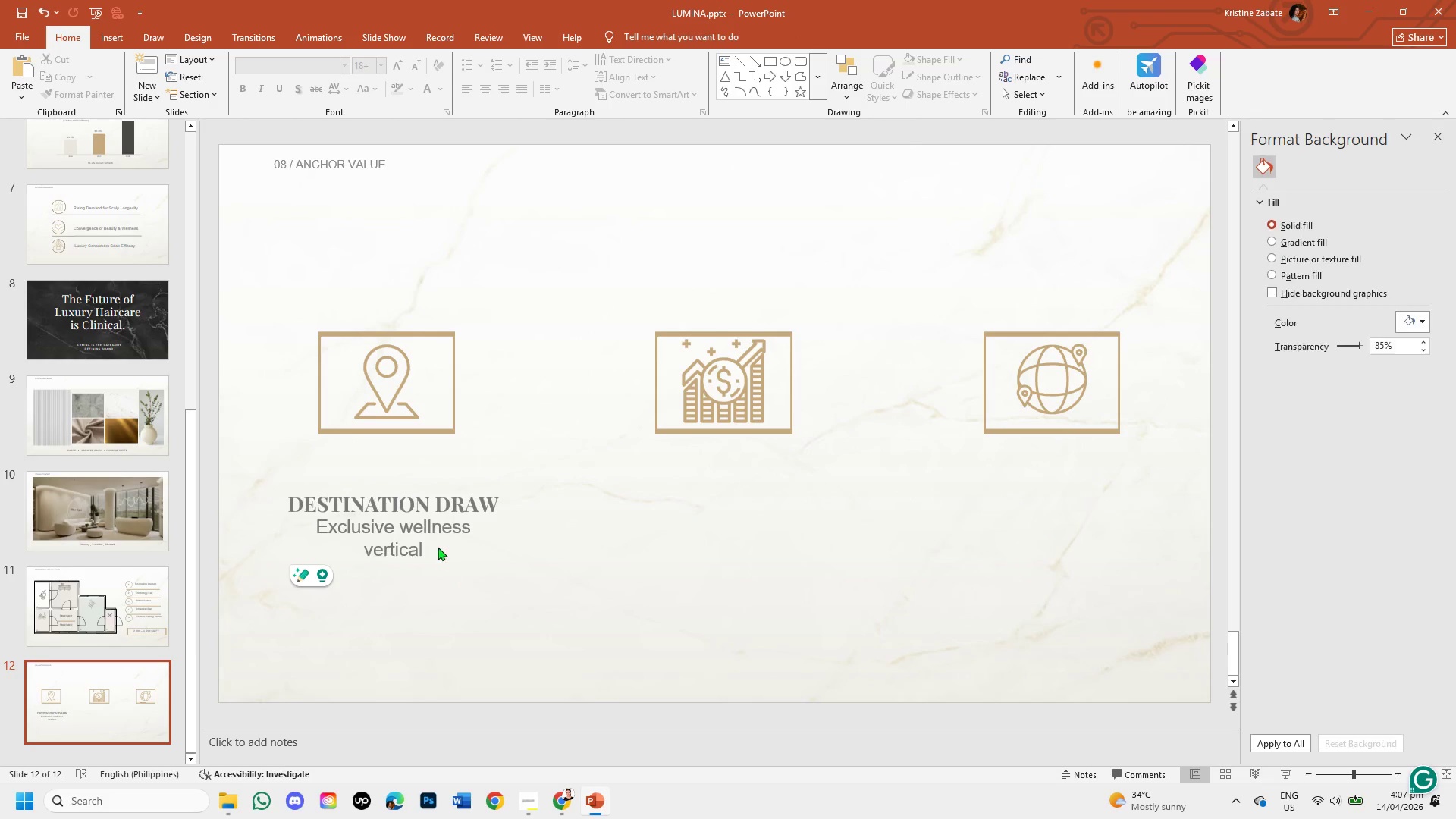 
left_click([438, 544])
 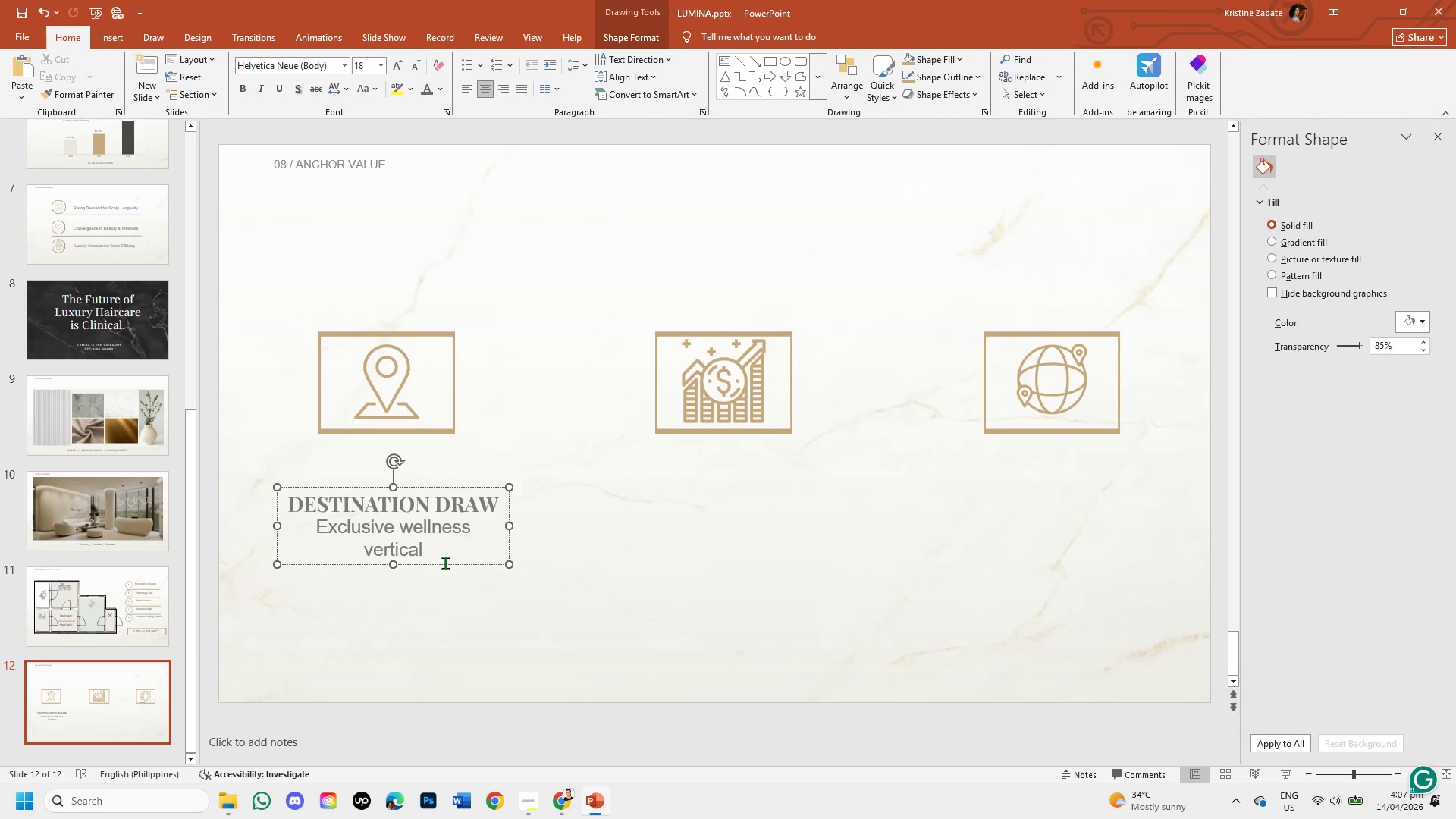 
left_click([445, 563])
 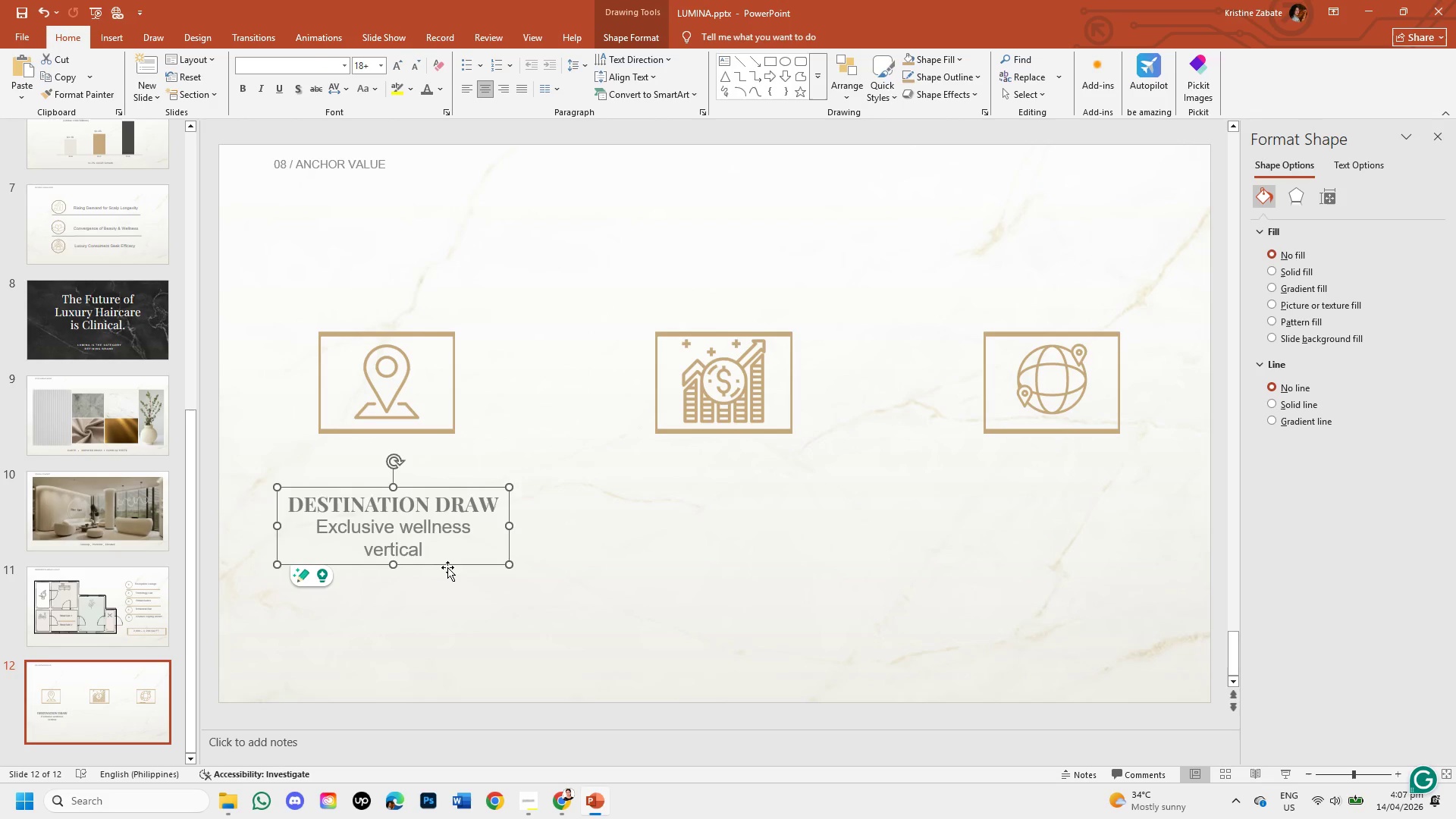 
left_click([447, 567])
 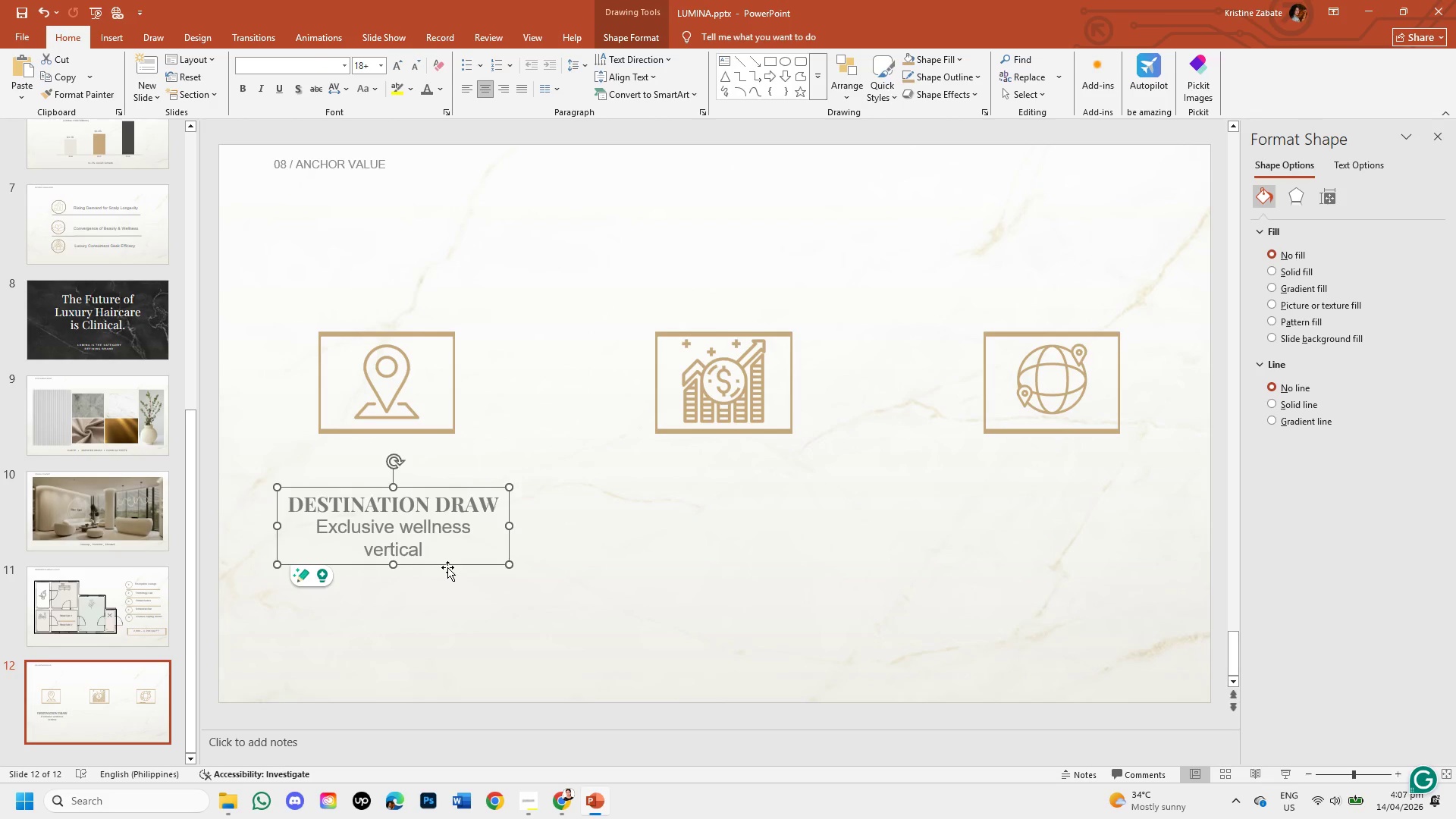 
key(Control+C)
 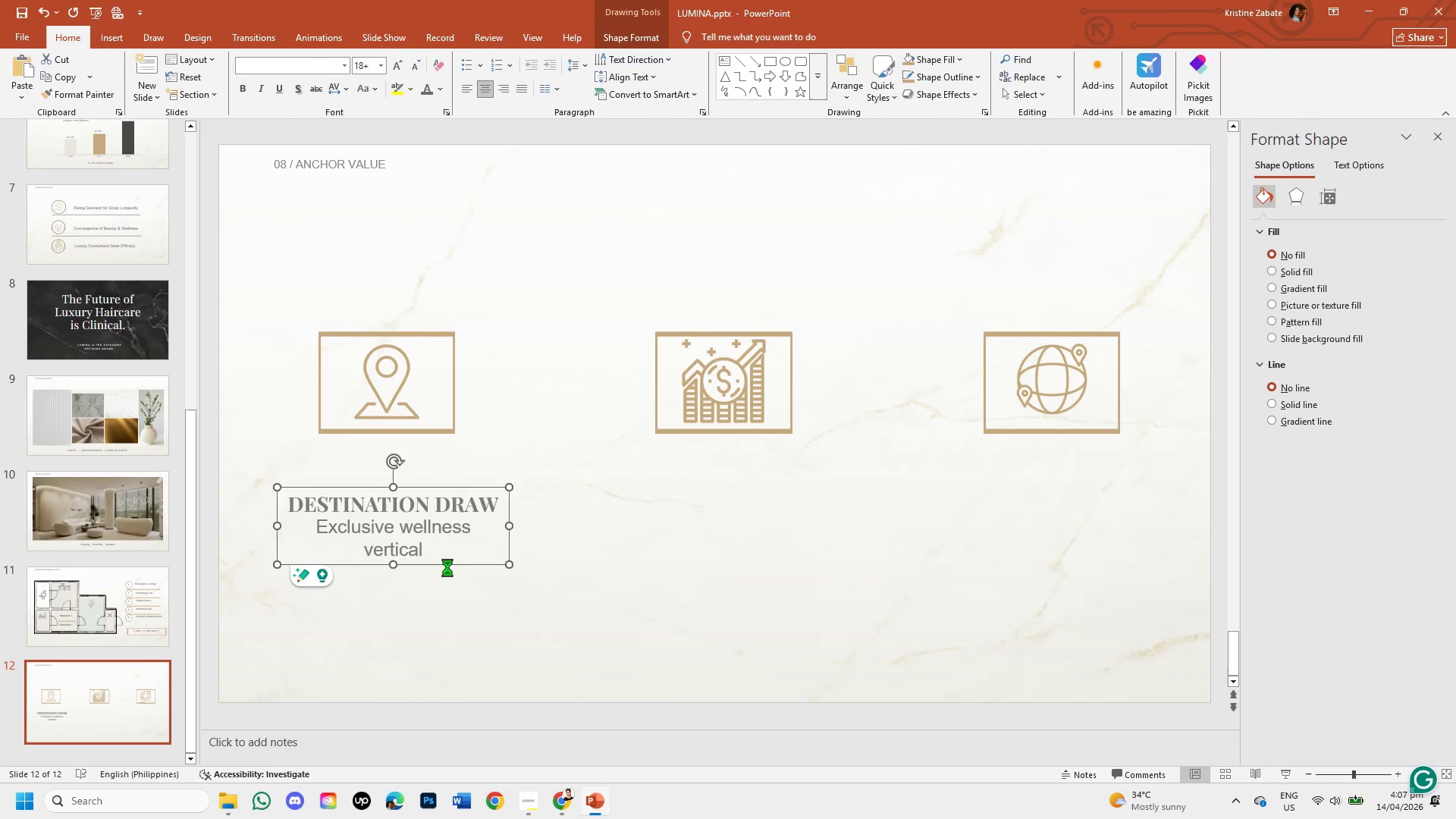 
key(Control+V)
 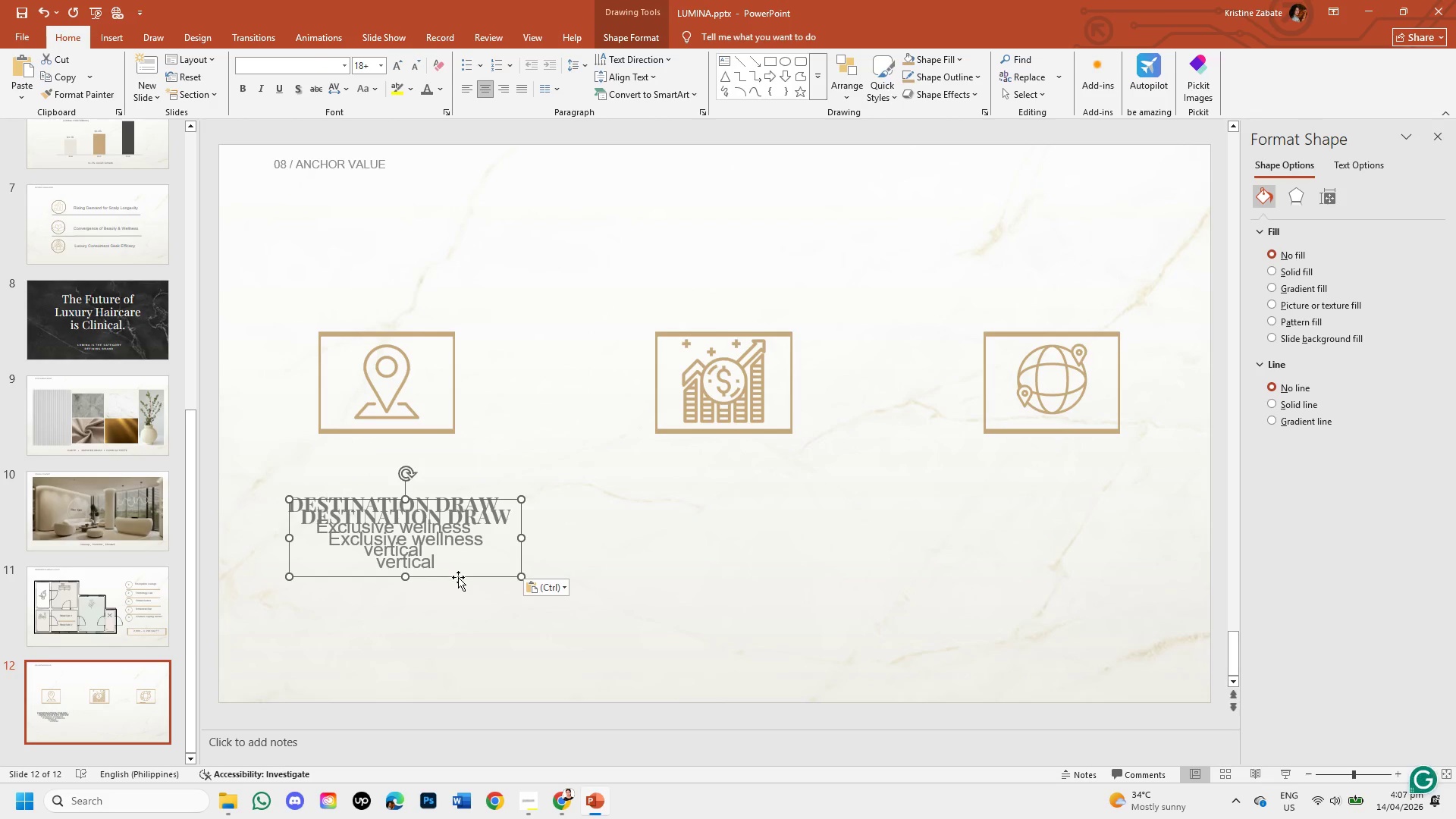 
left_click_drag(start_coordinate=[458, 577], to_coordinate=[775, 564])
 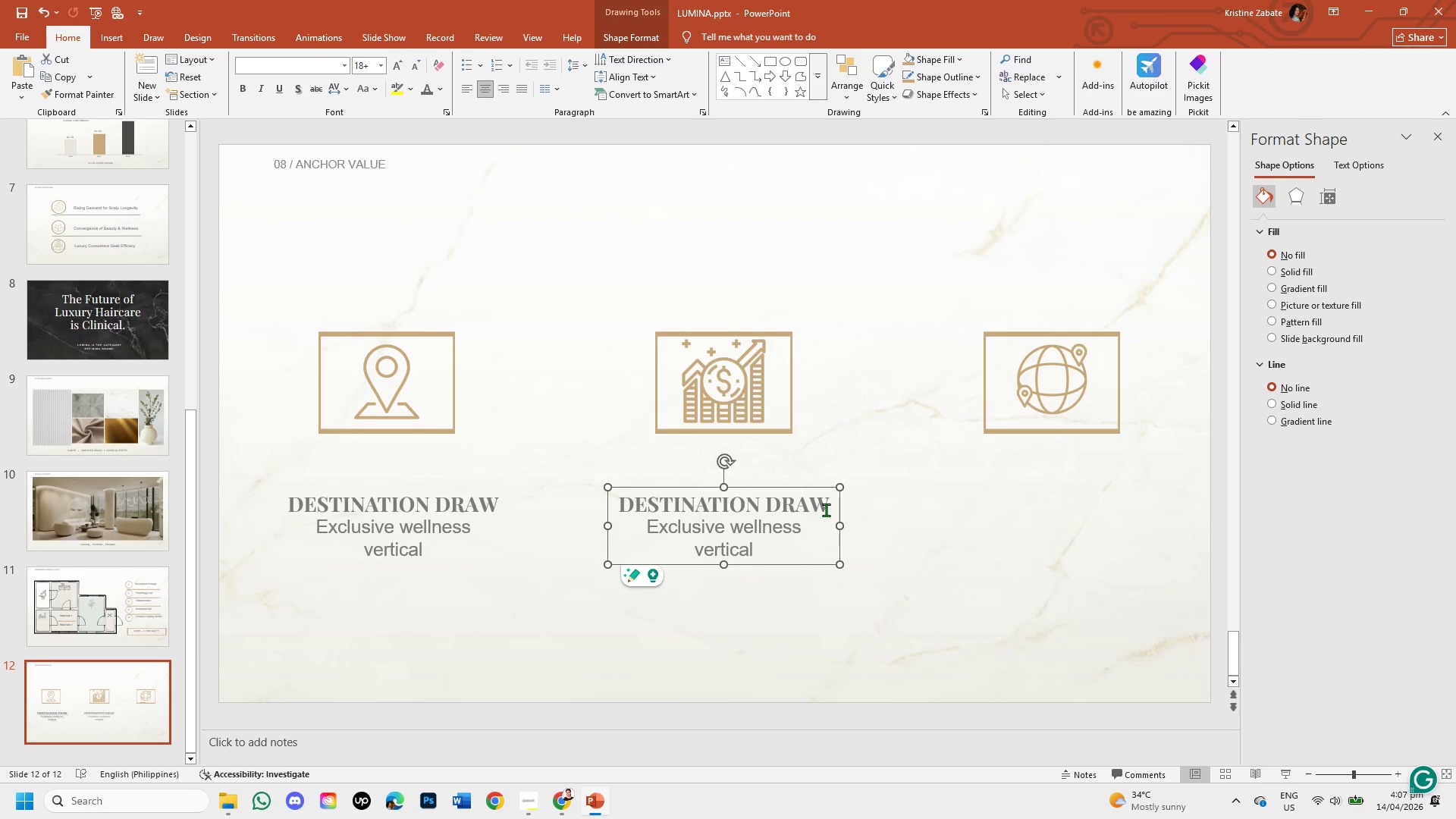 
left_click([826, 510])
 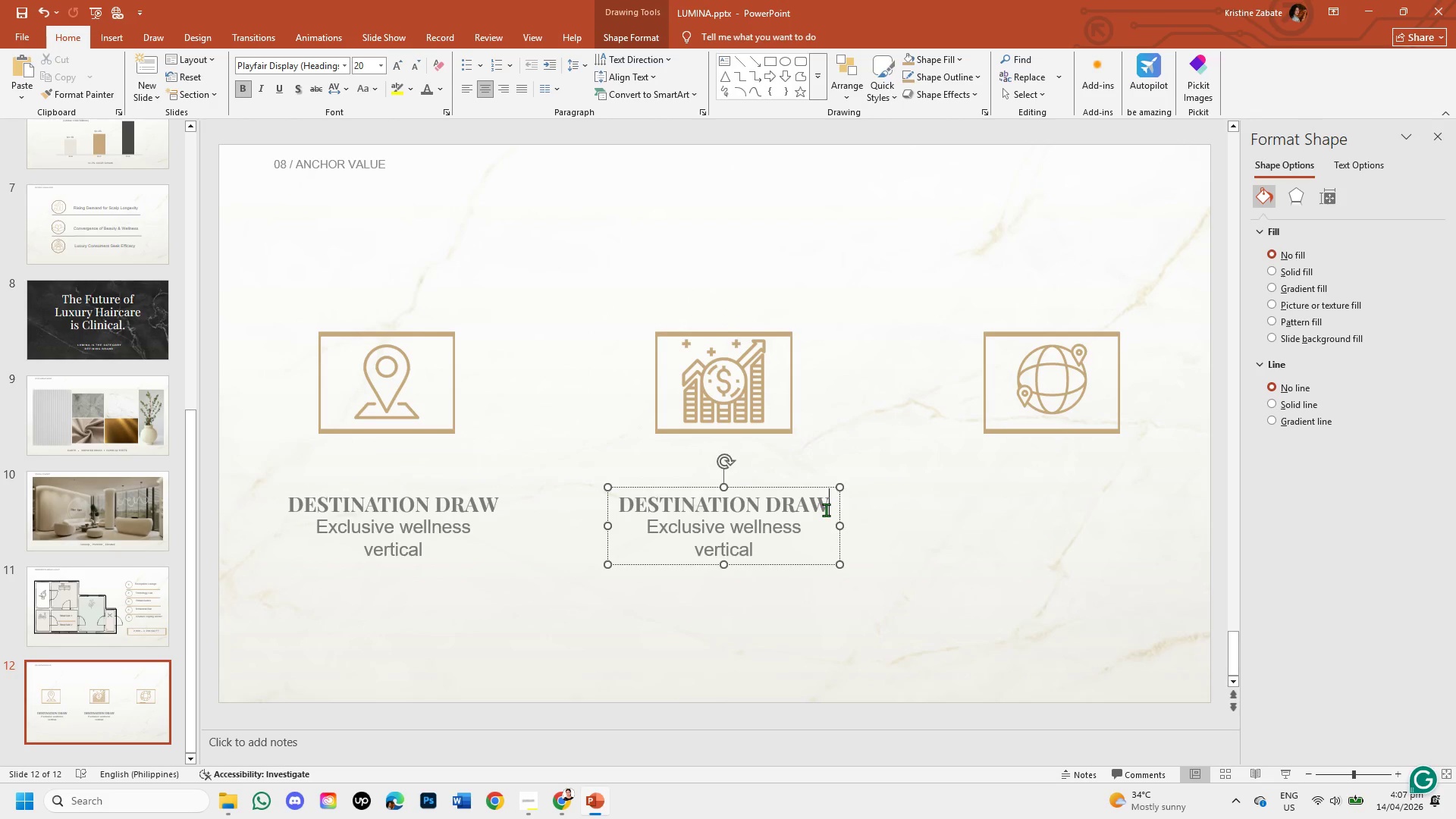 
hold_key(key=Backspace, duration=0.97)
 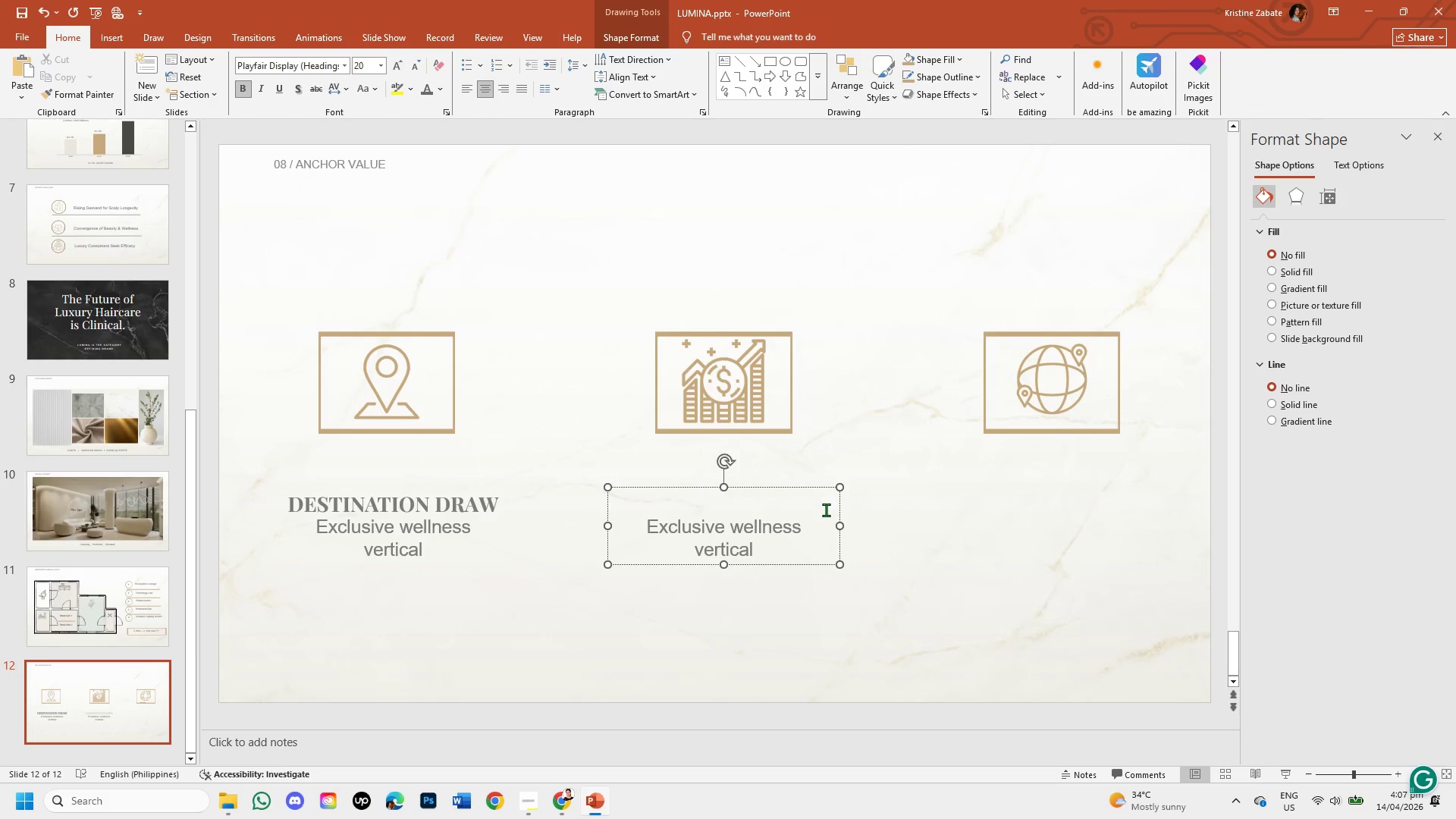 
hold_key(key=Backspace, duration=12.53)
 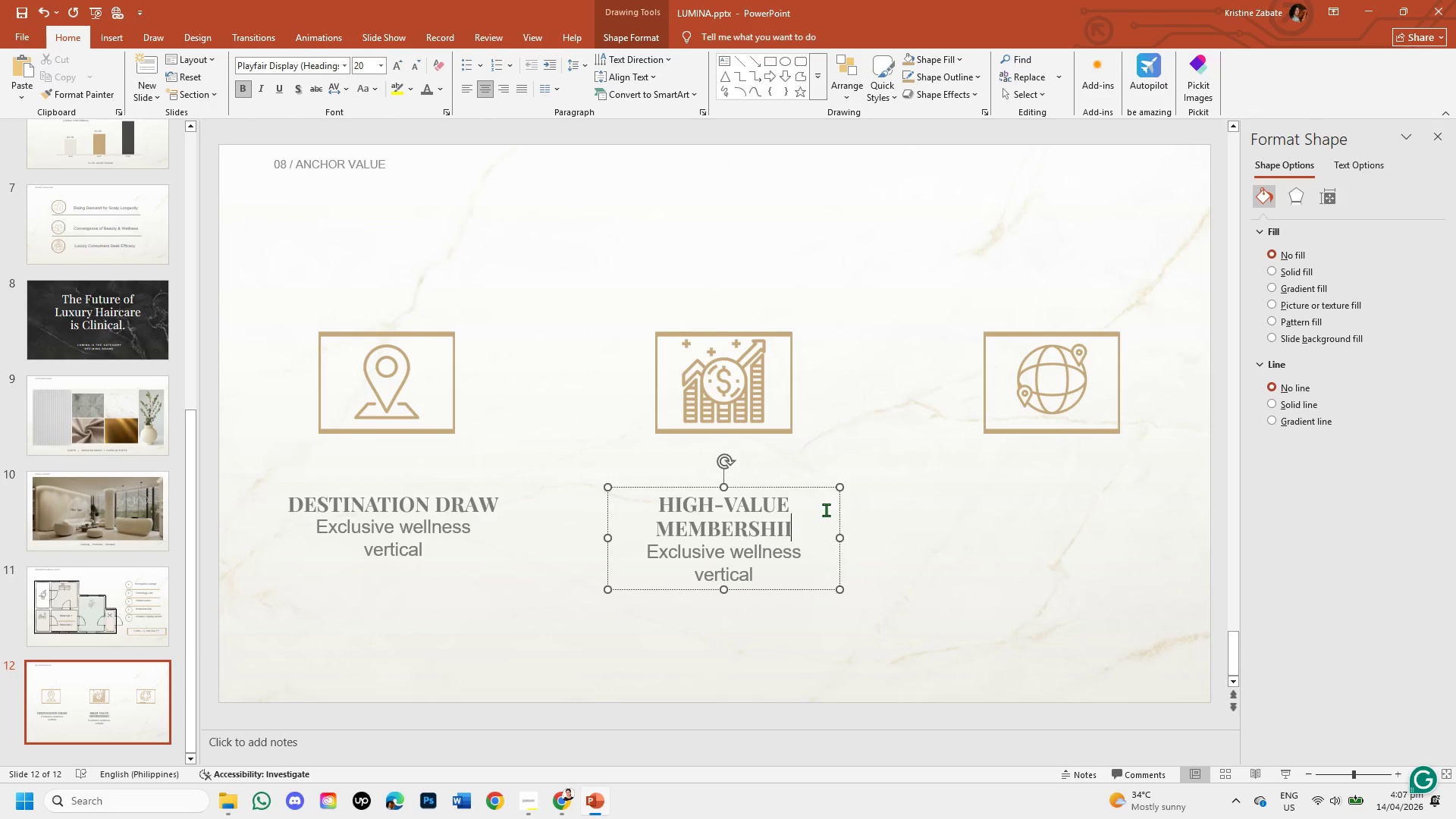 
type(HIGH-VALUE MEMBERSHOIIP)
 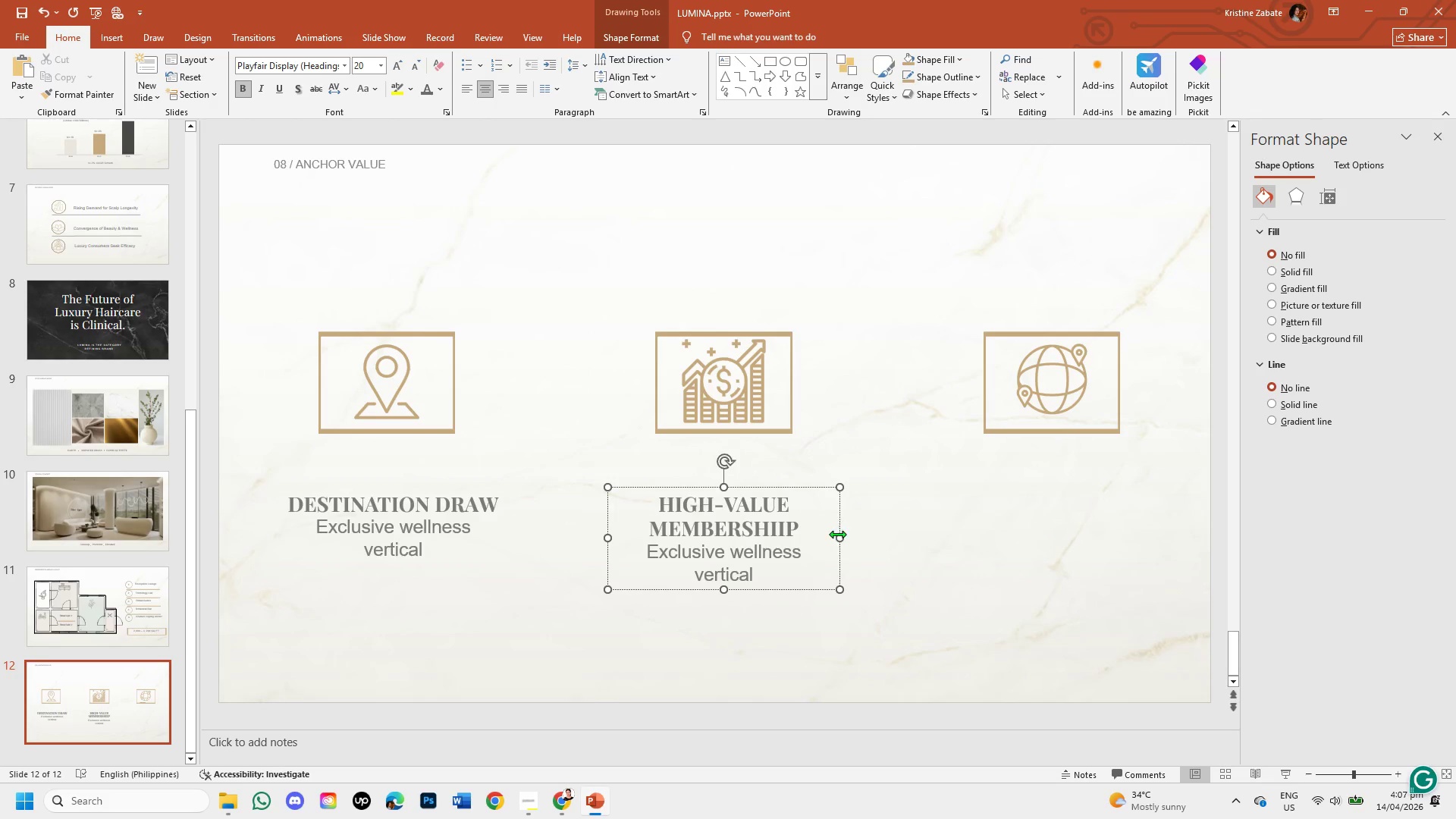 
left_click_drag(start_coordinate=[837, 539], to_coordinate=[918, 541])
 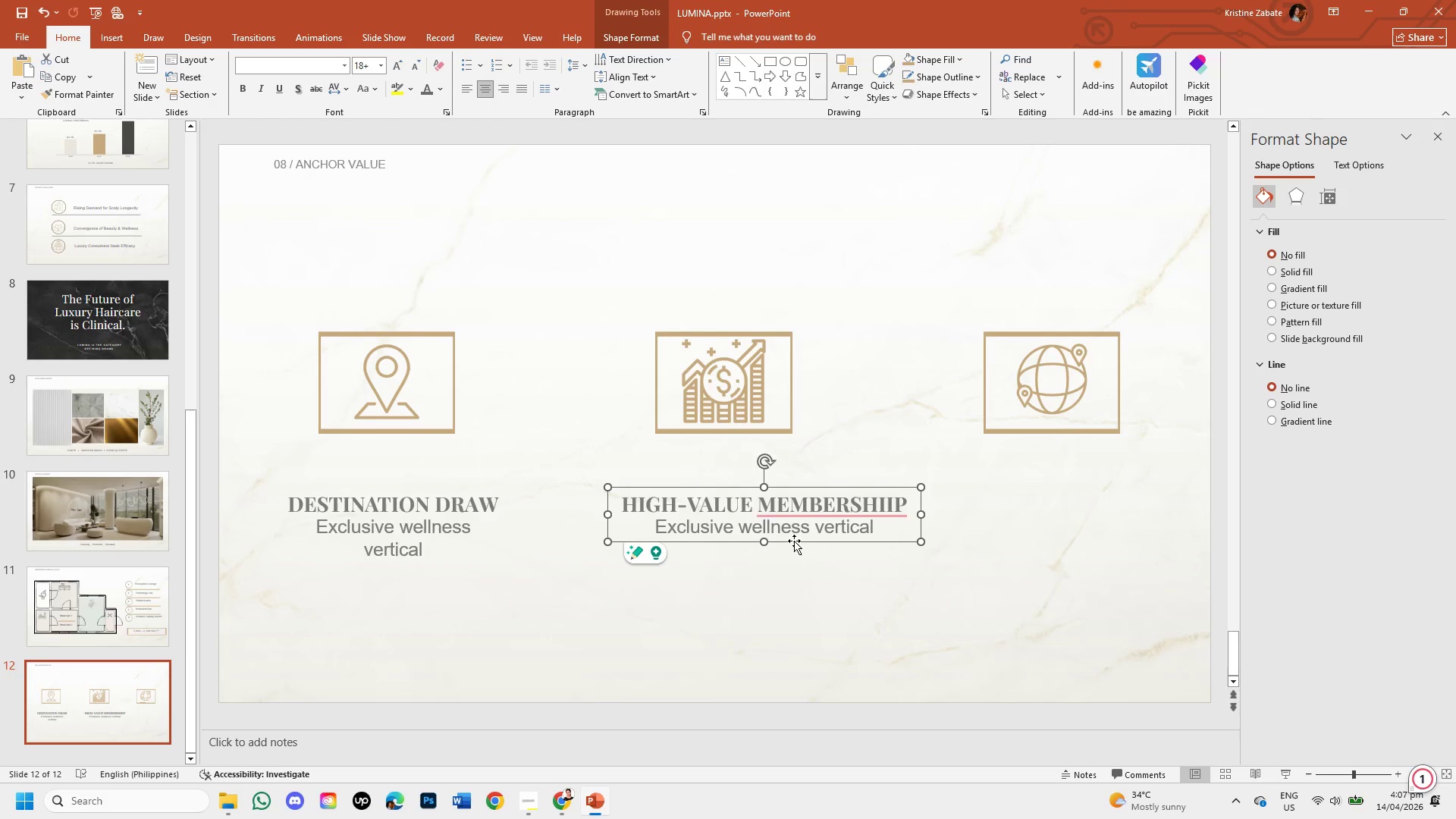 
left_click_drag(start_coordinate=[794, 541], to_coordinate=[778, 540])
 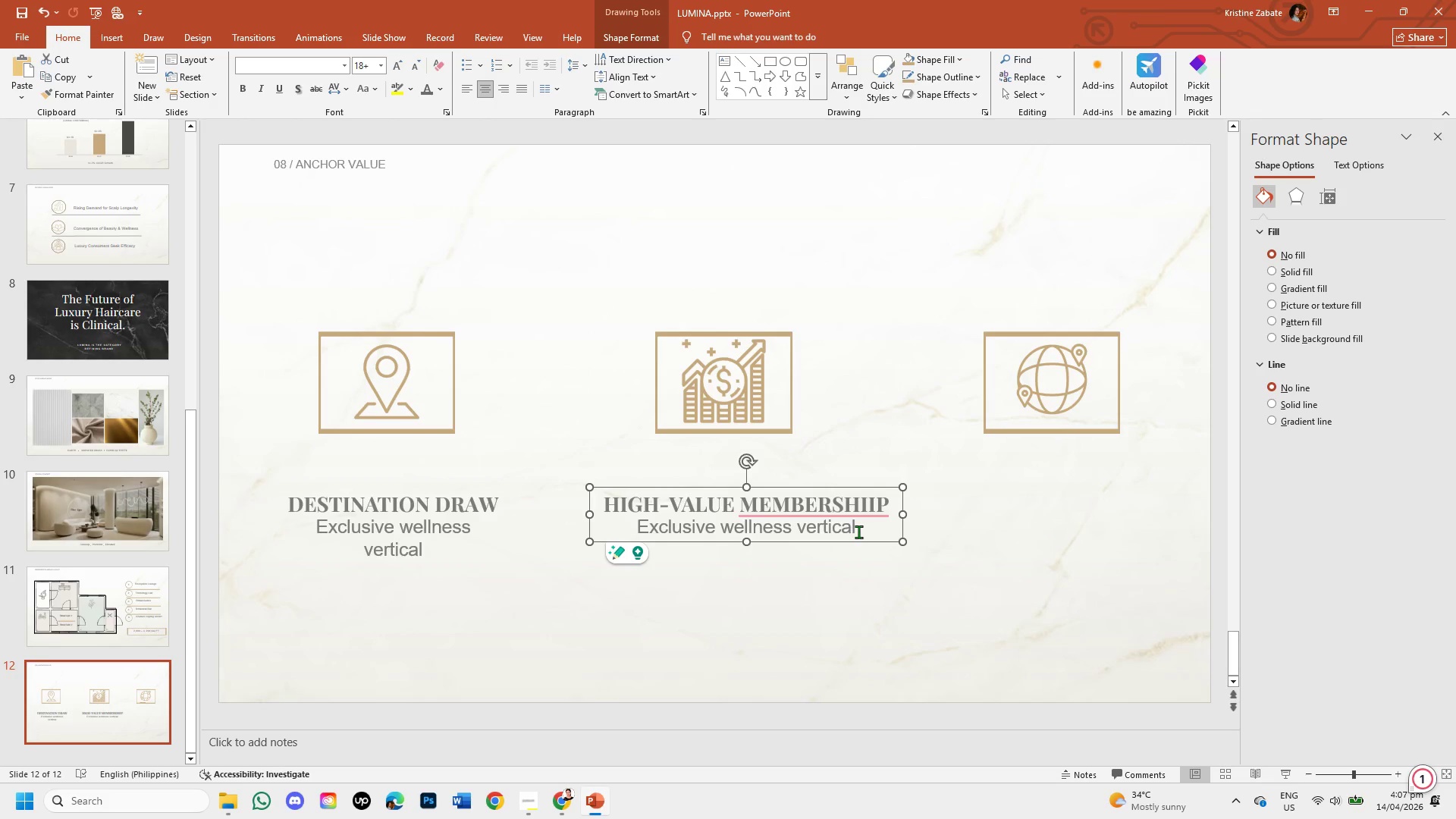 
left_click([858, 532])
 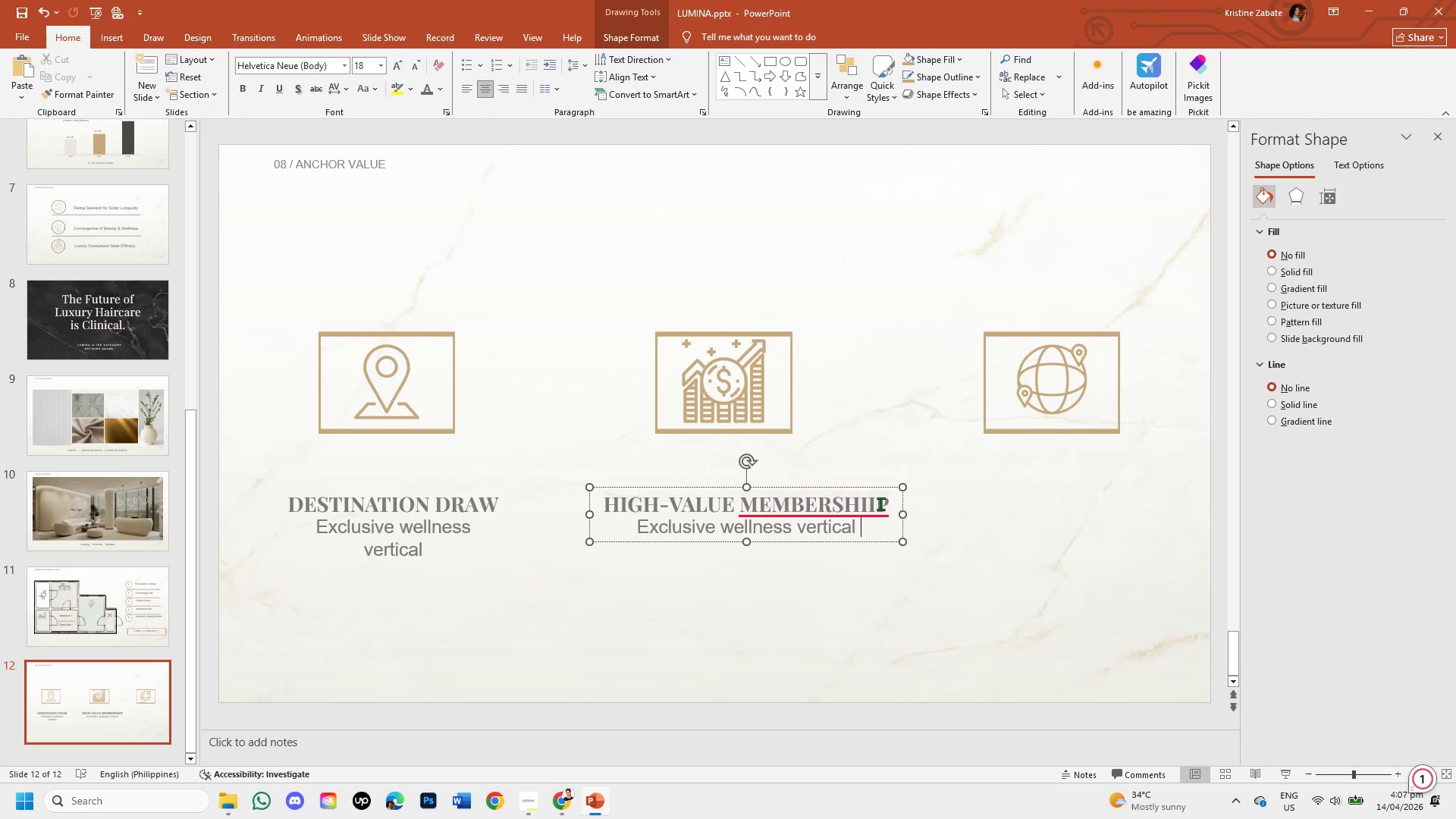 
left_click([880, 504])
 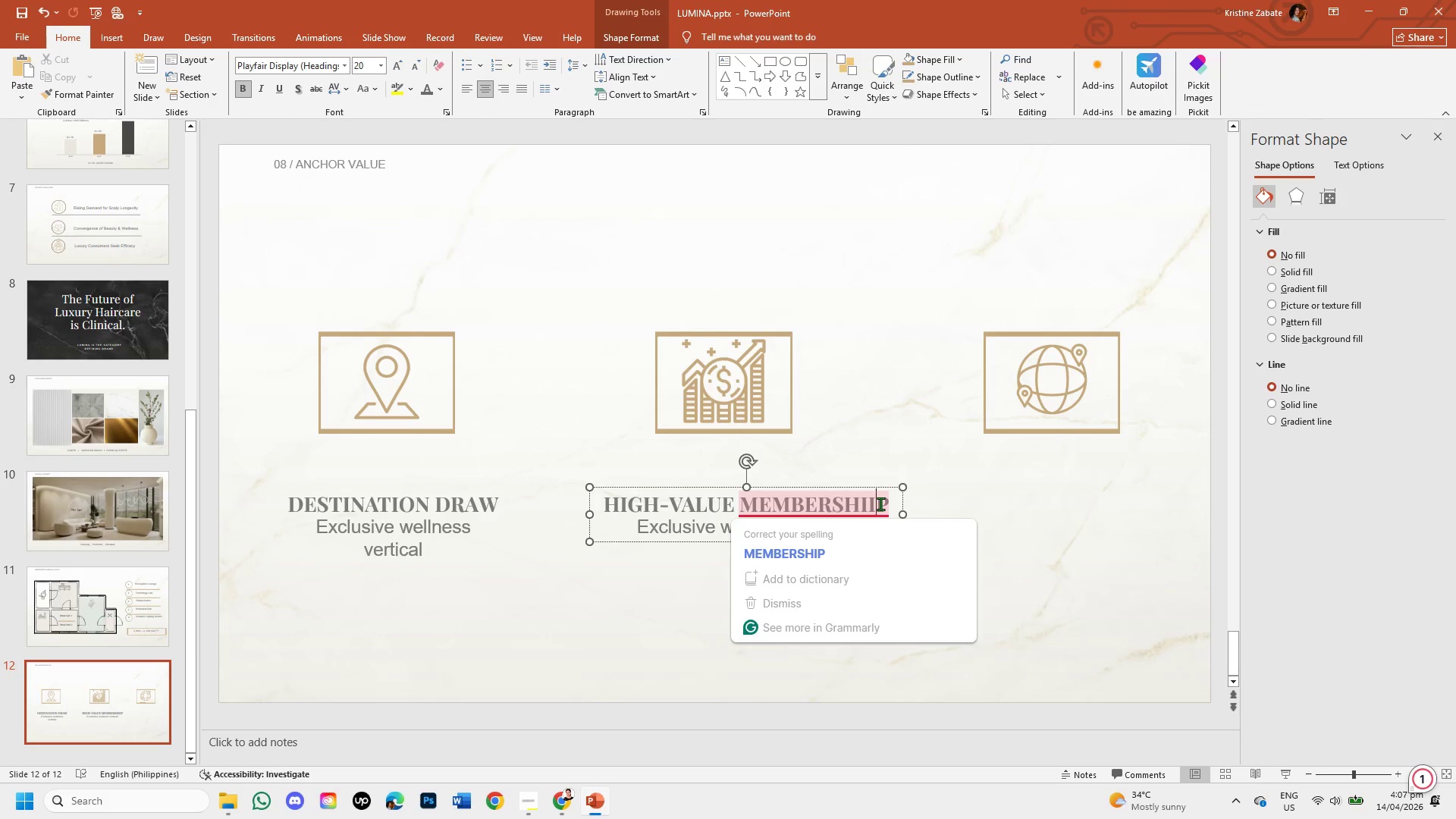 
key(Backspace)
 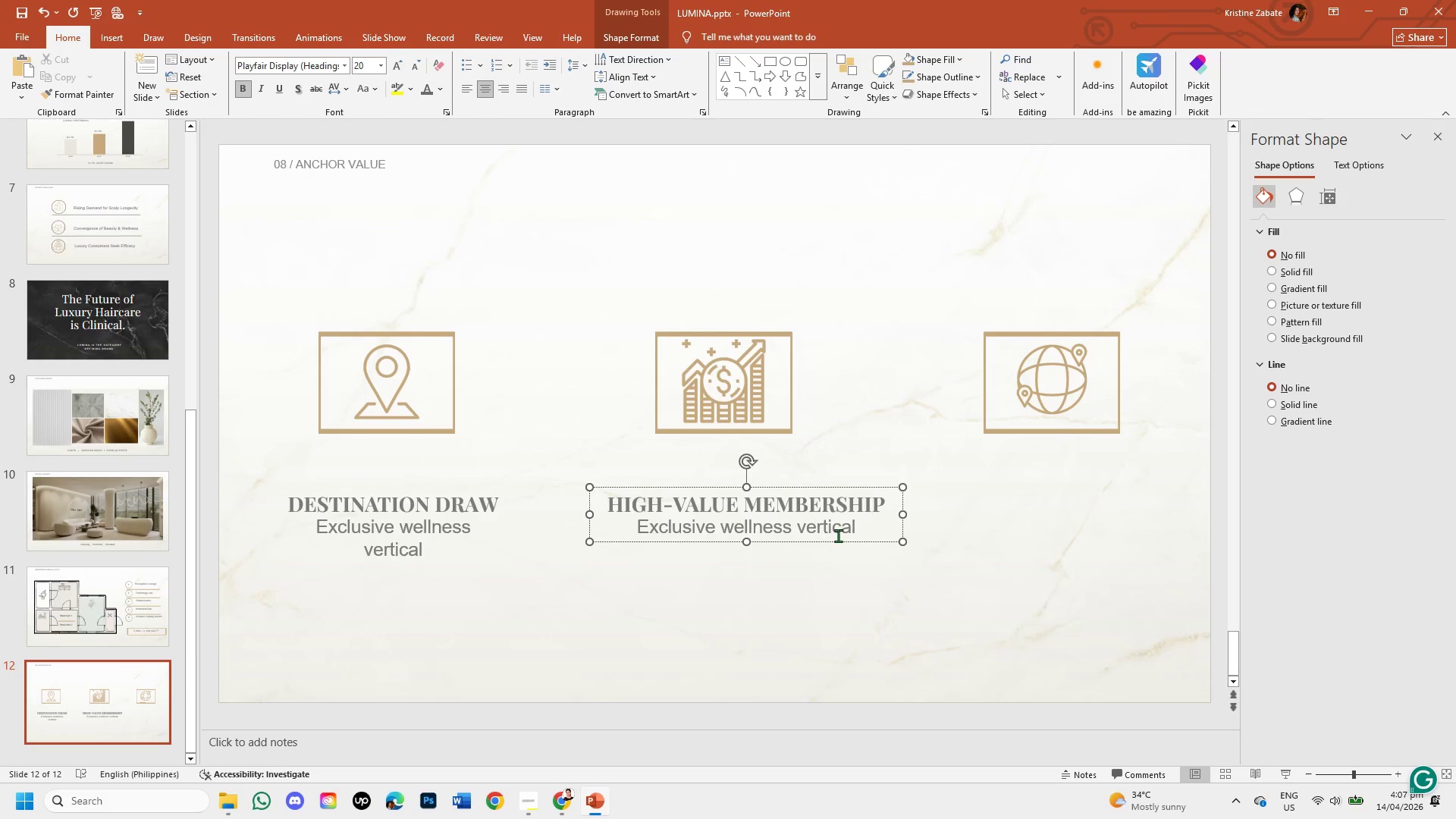 
left_click([862, 531])
 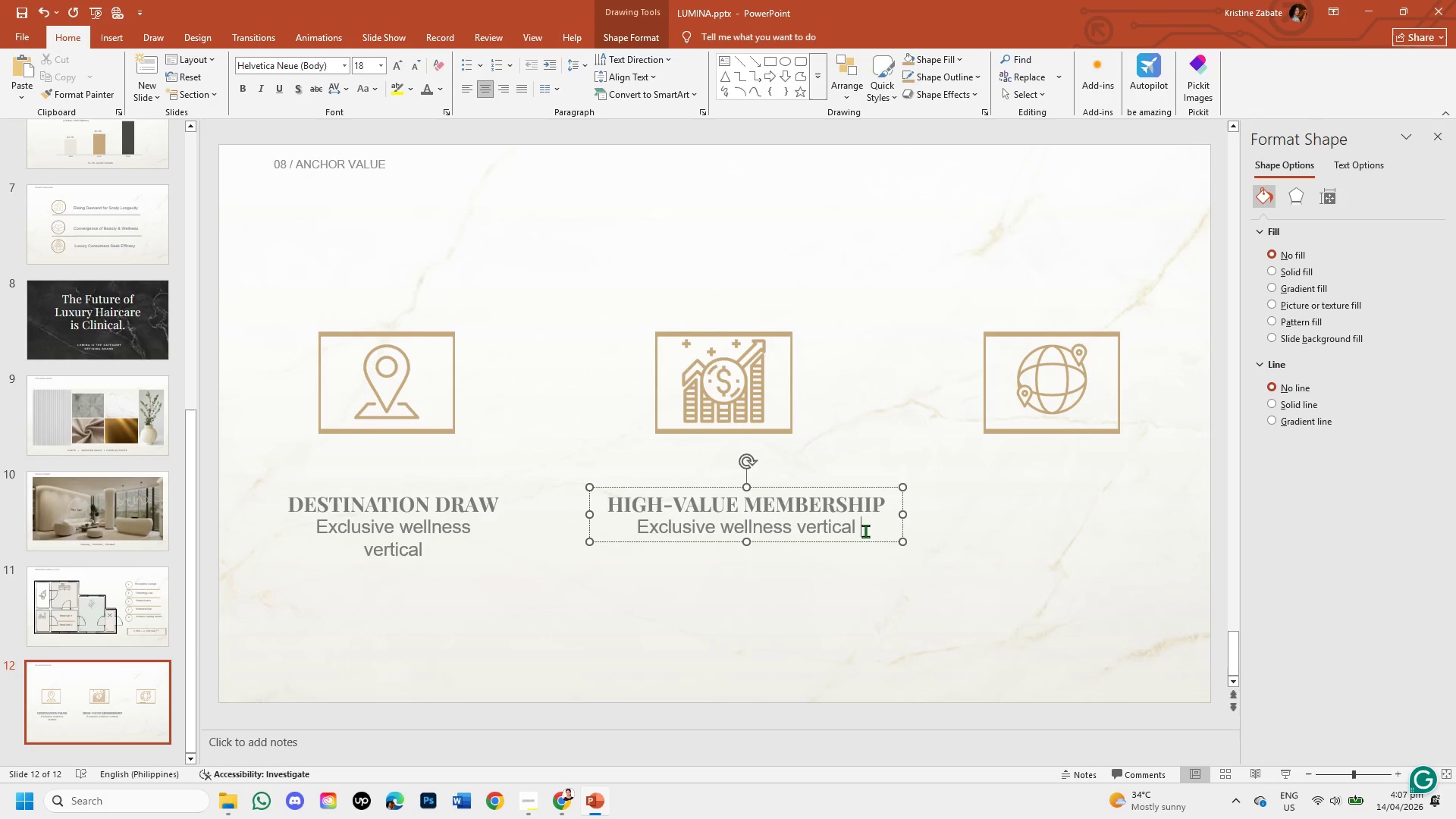 
hold_key(key=Backspace, duration=1.47)
 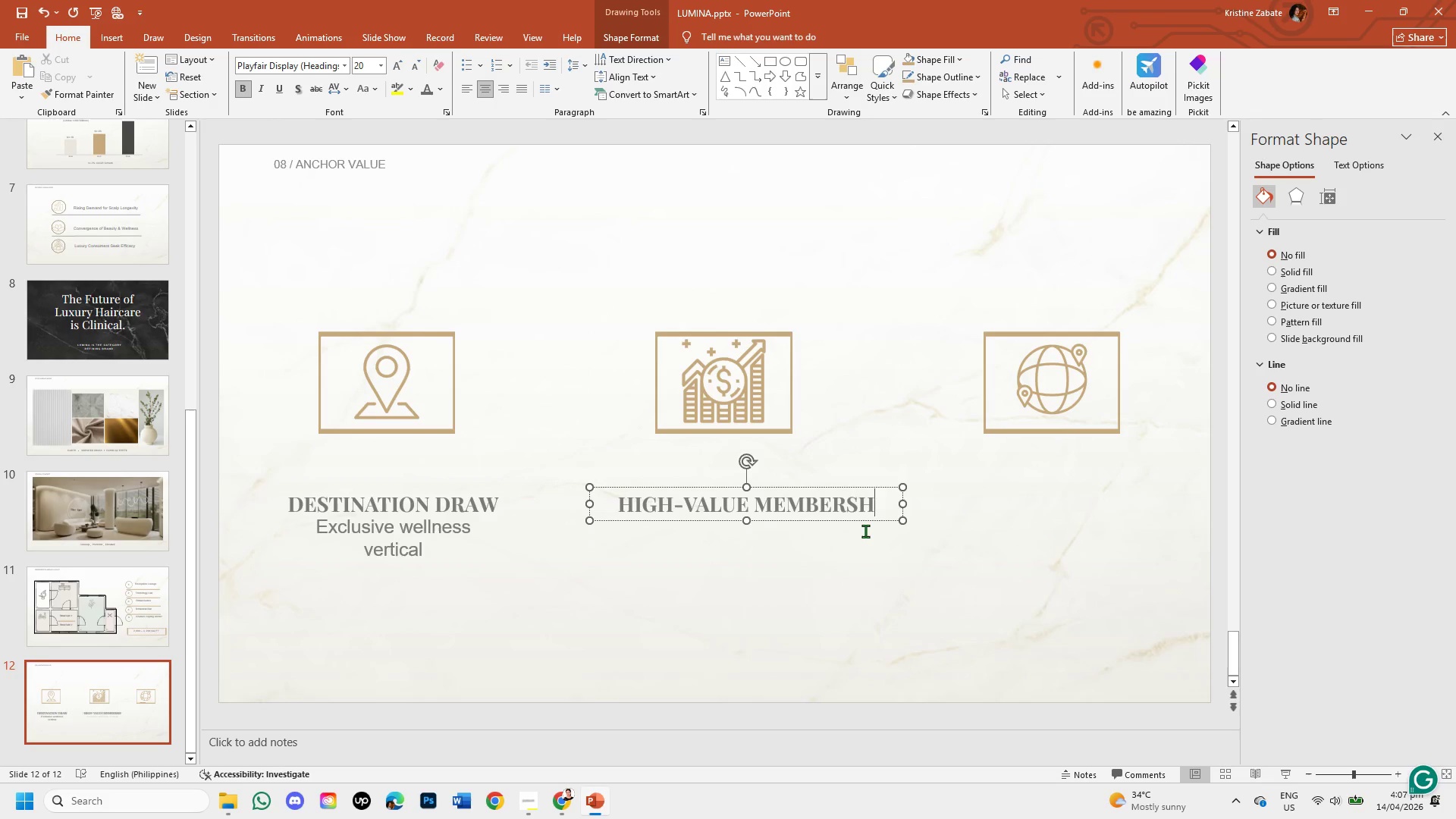 
hold_key(key=Backspace, duration=7.06)
 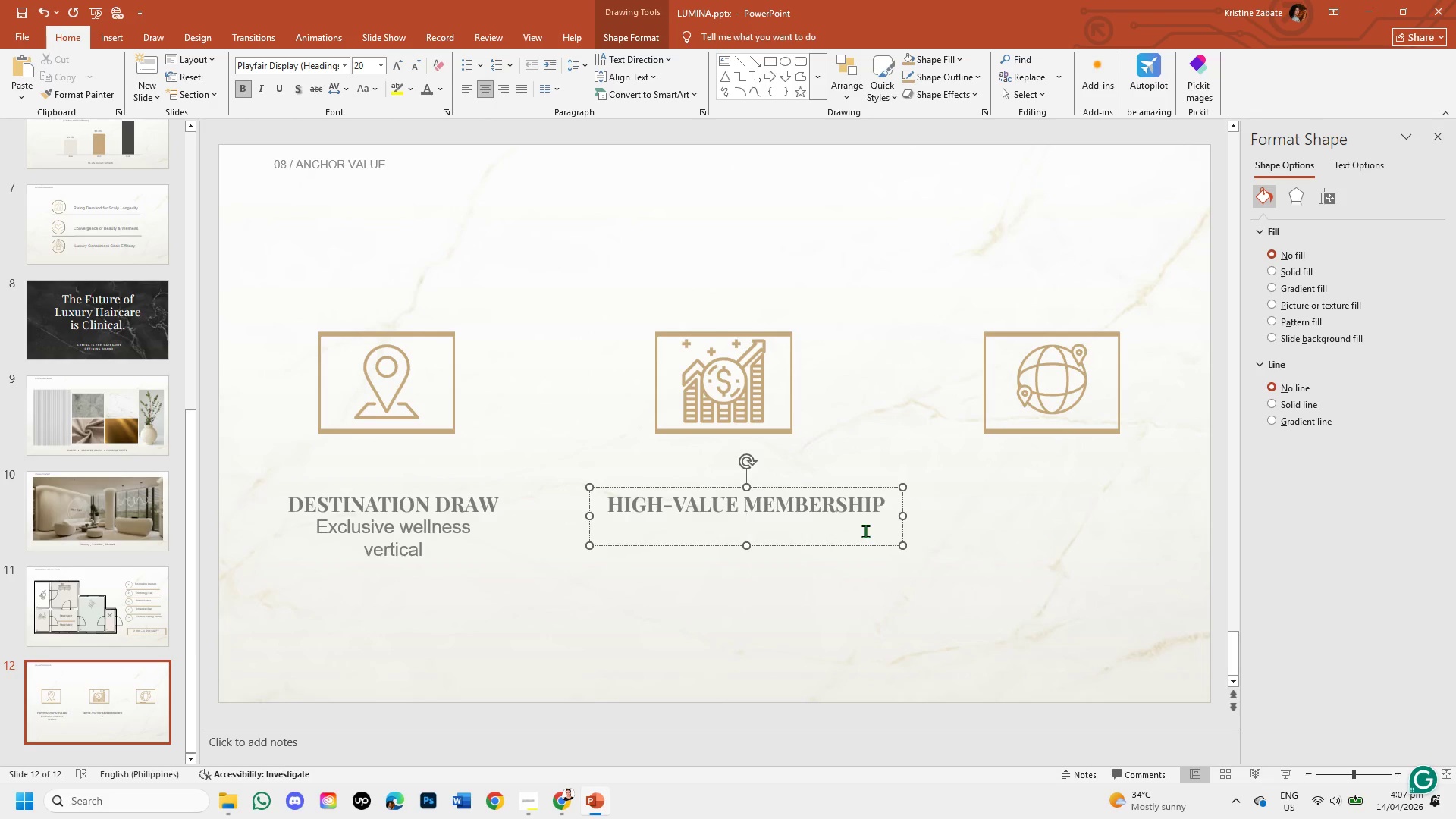 
type(IP)
 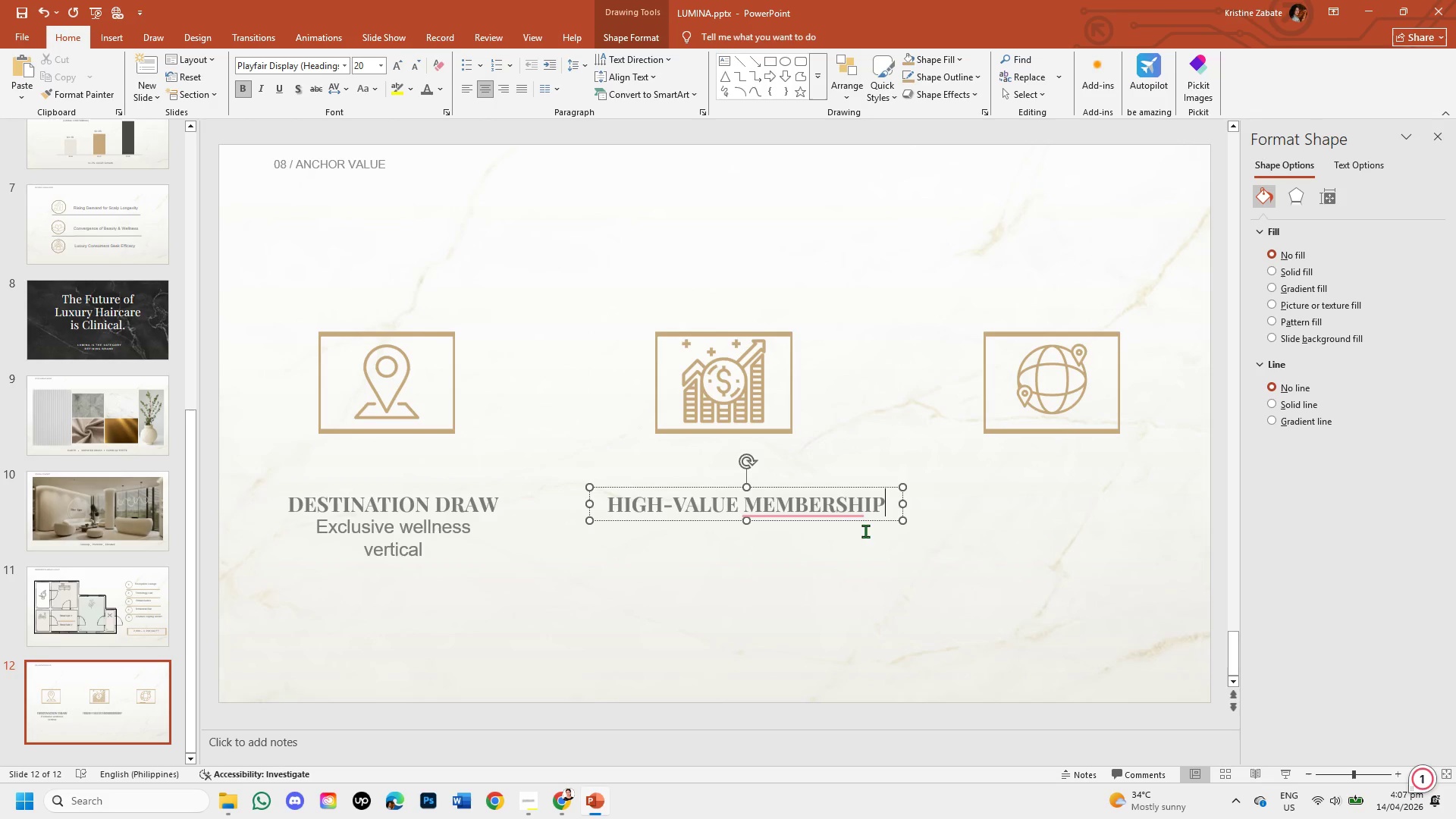 
key(Enter)
 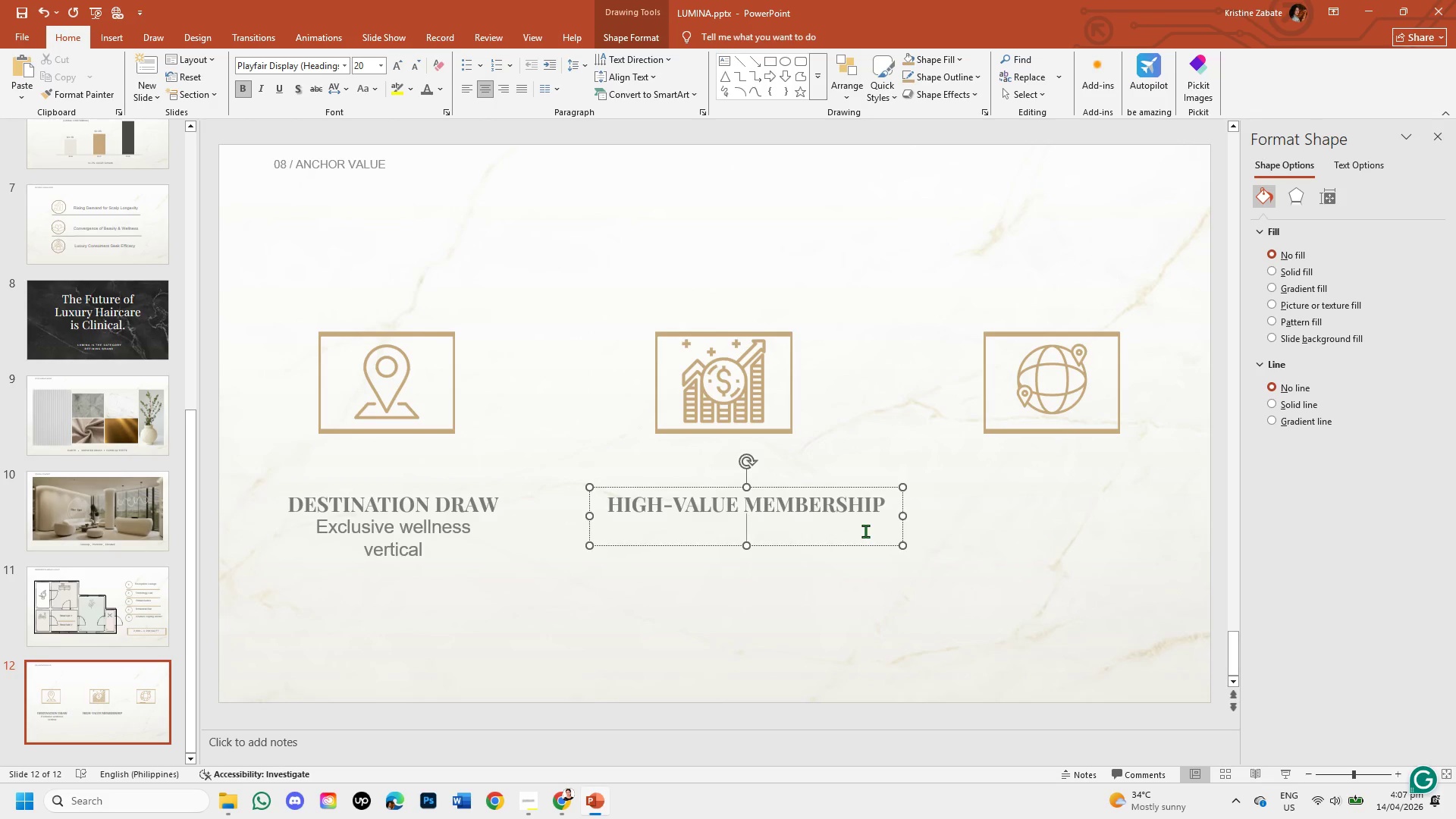 
key(CapsLock)
 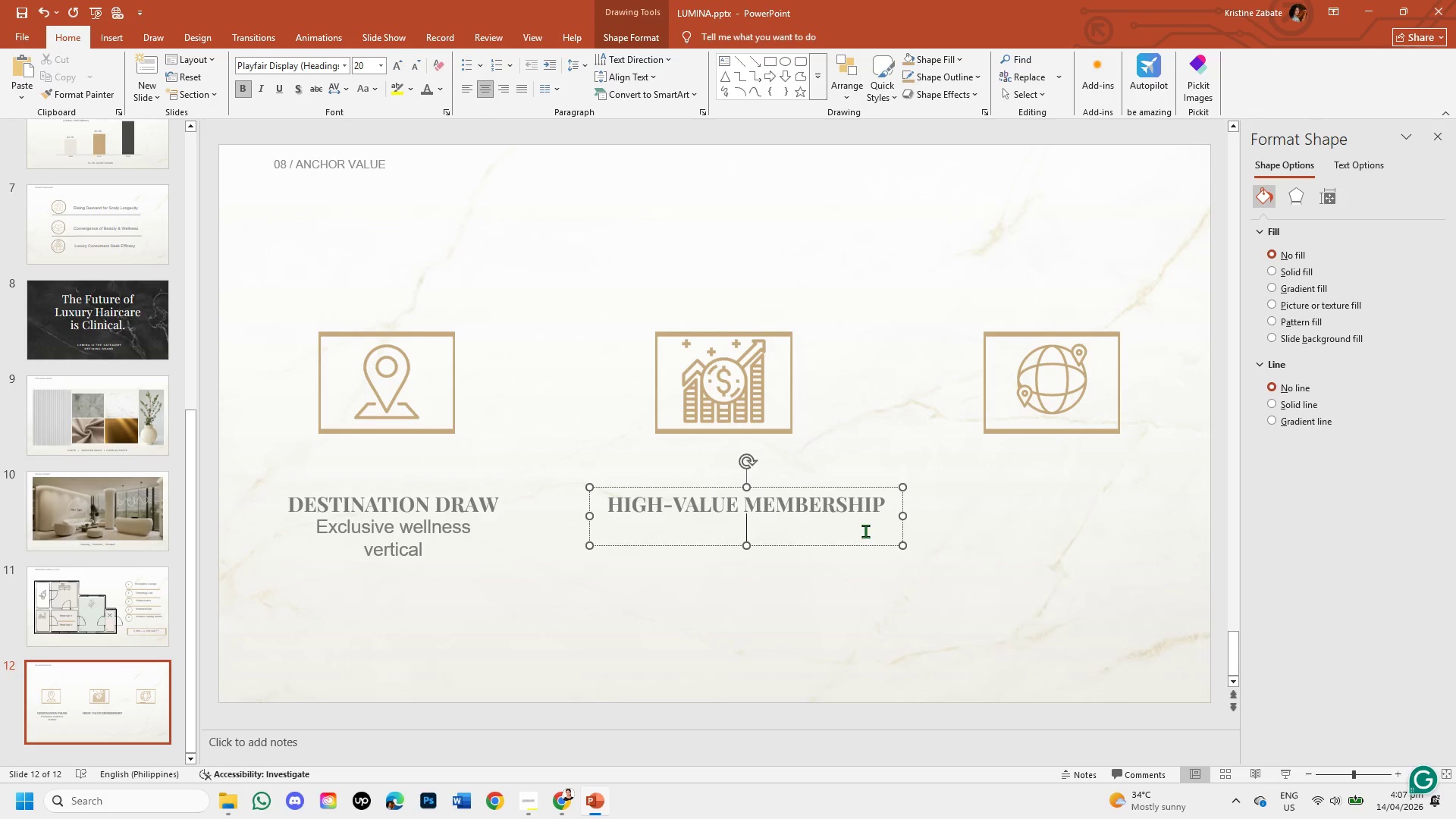 
key(R)
 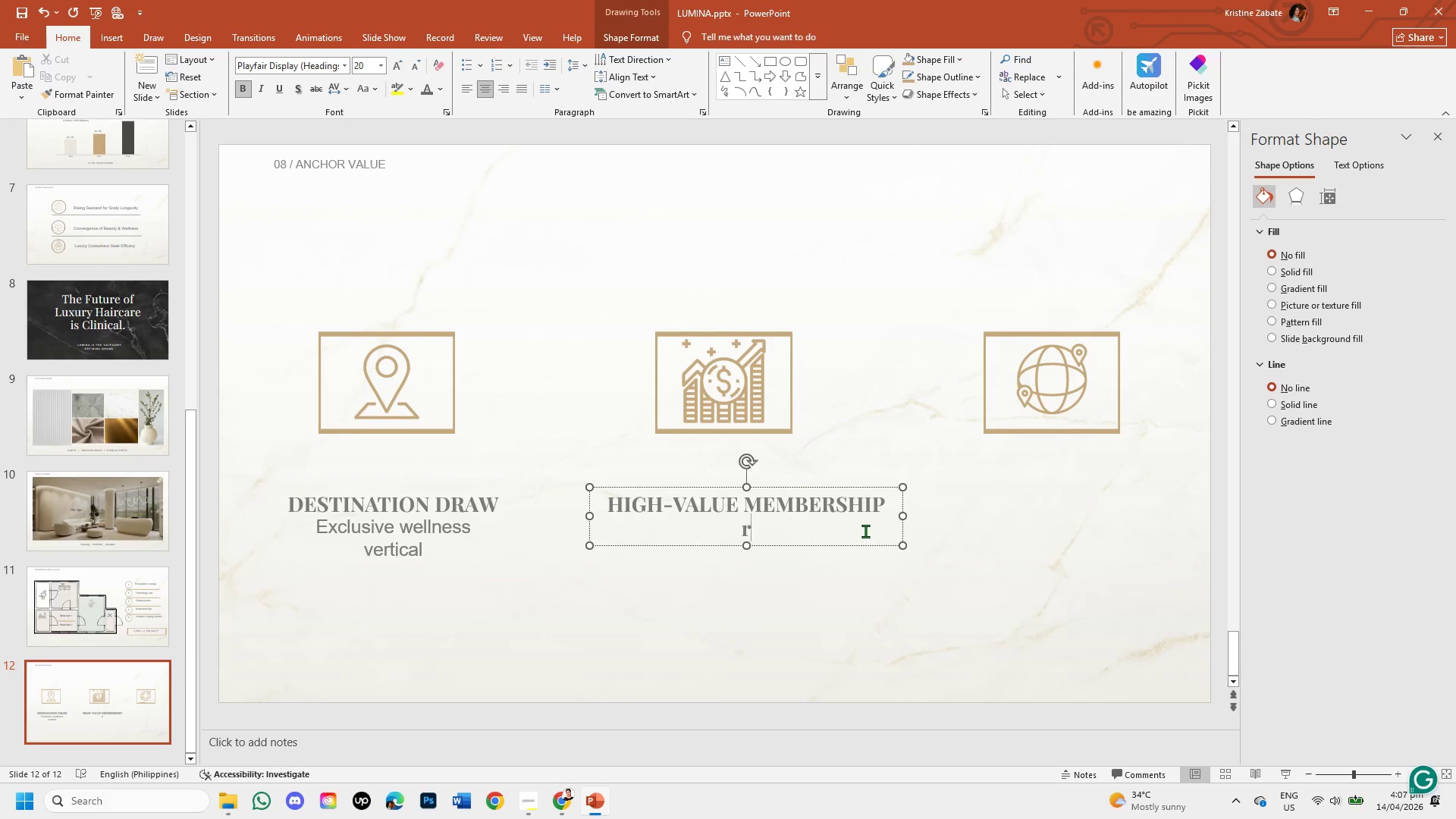 
key(CapsLock)
 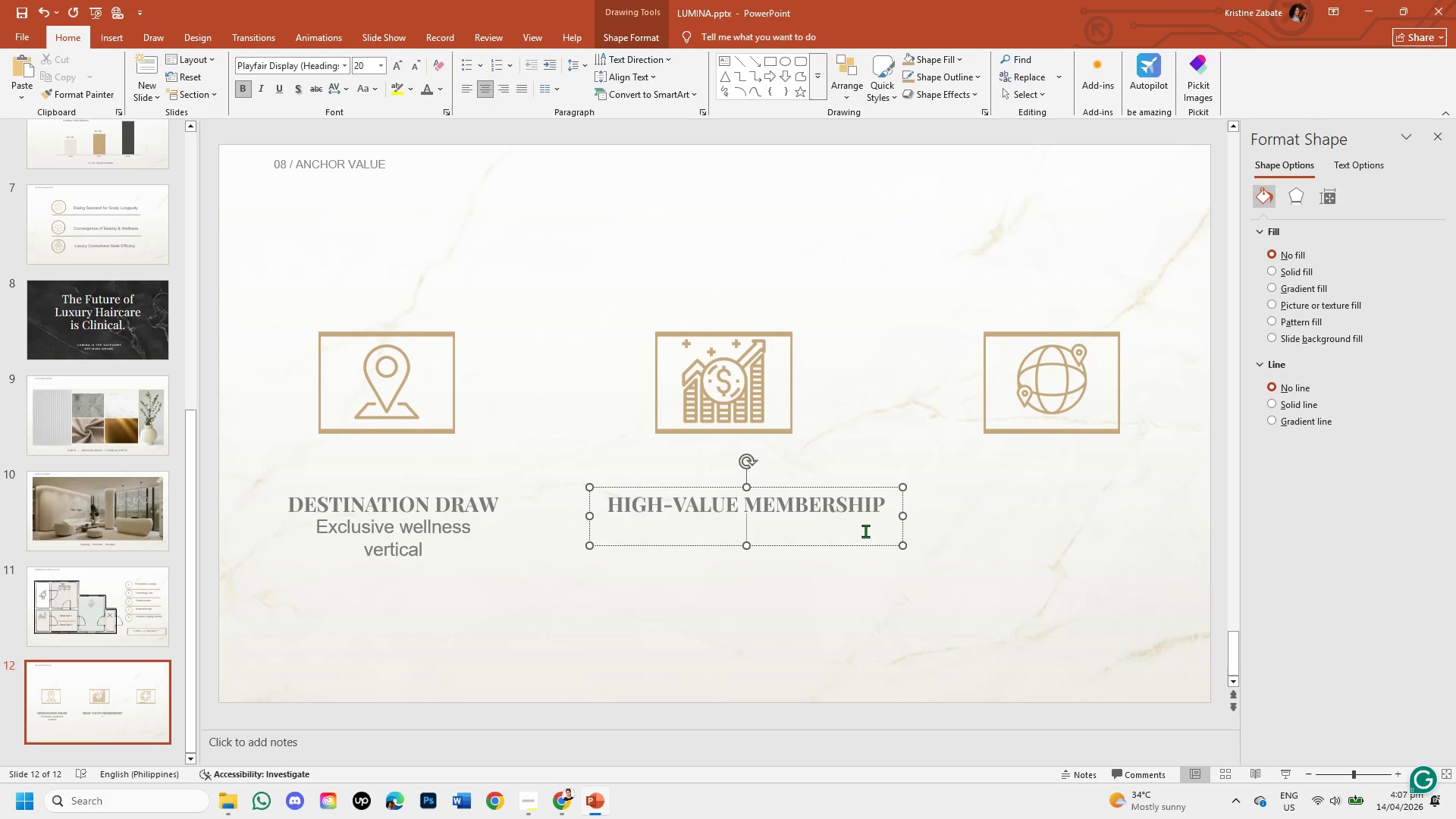 
key(R)
 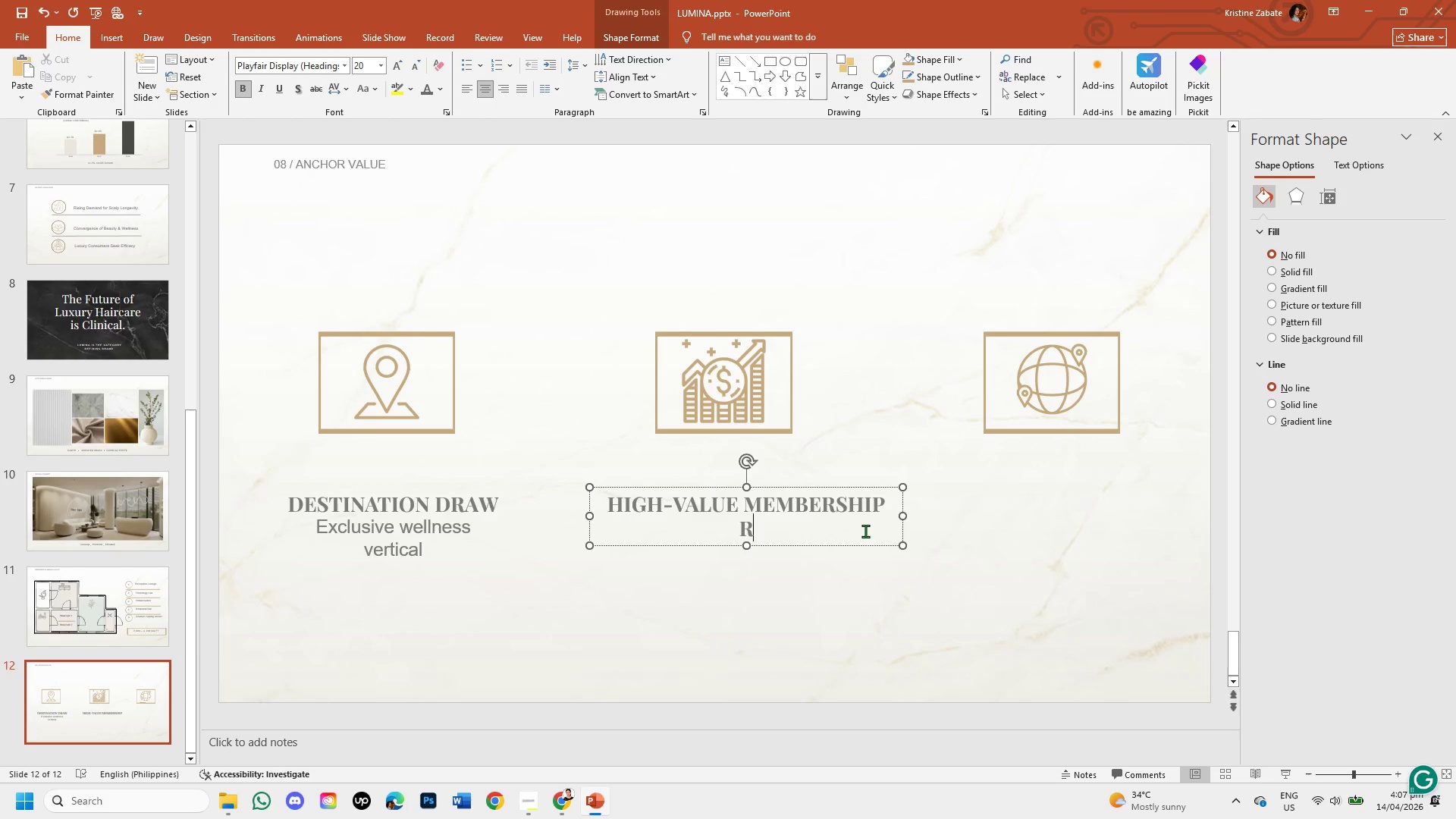 
key(CapsLock)
 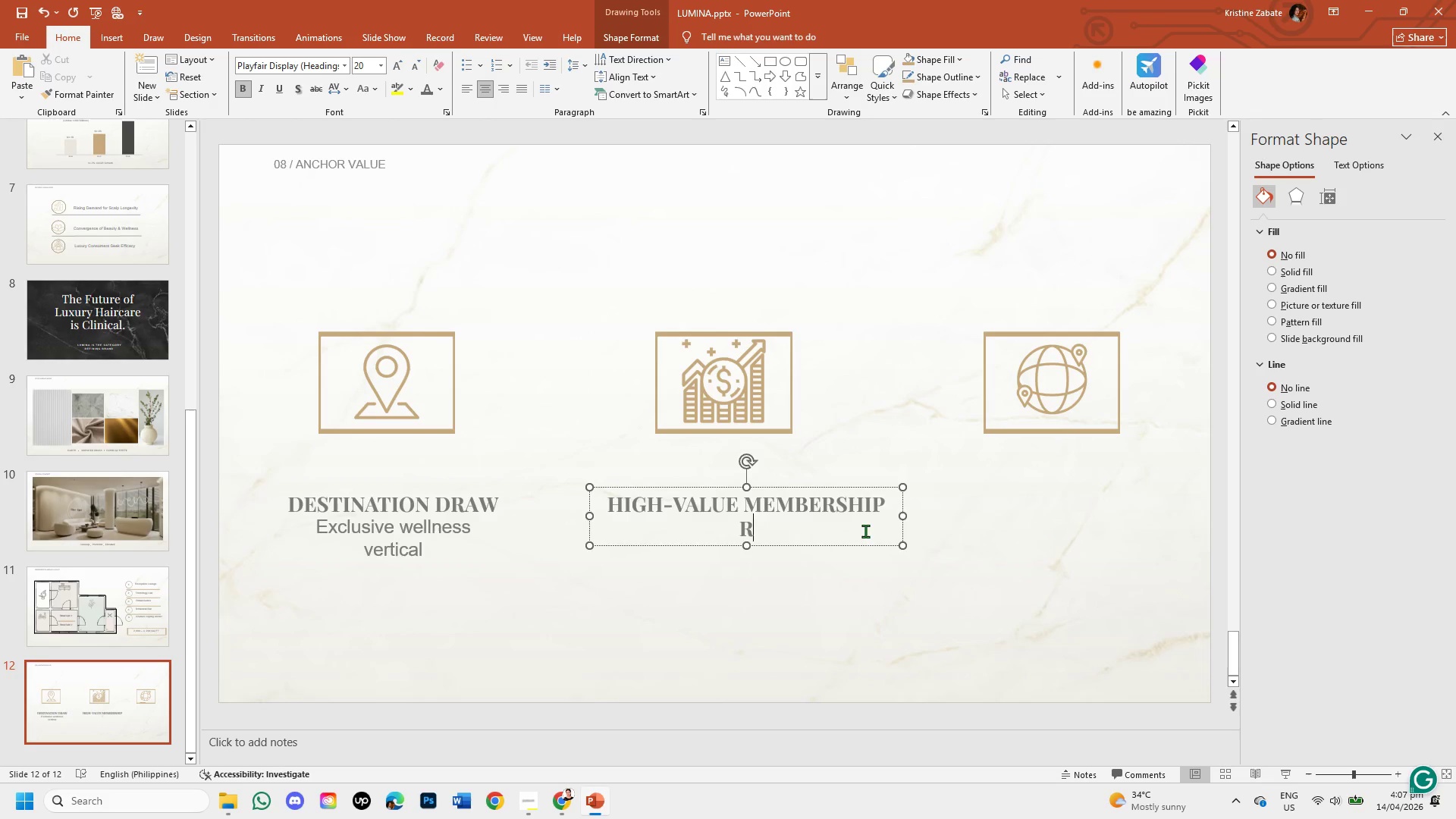 
key(E)
 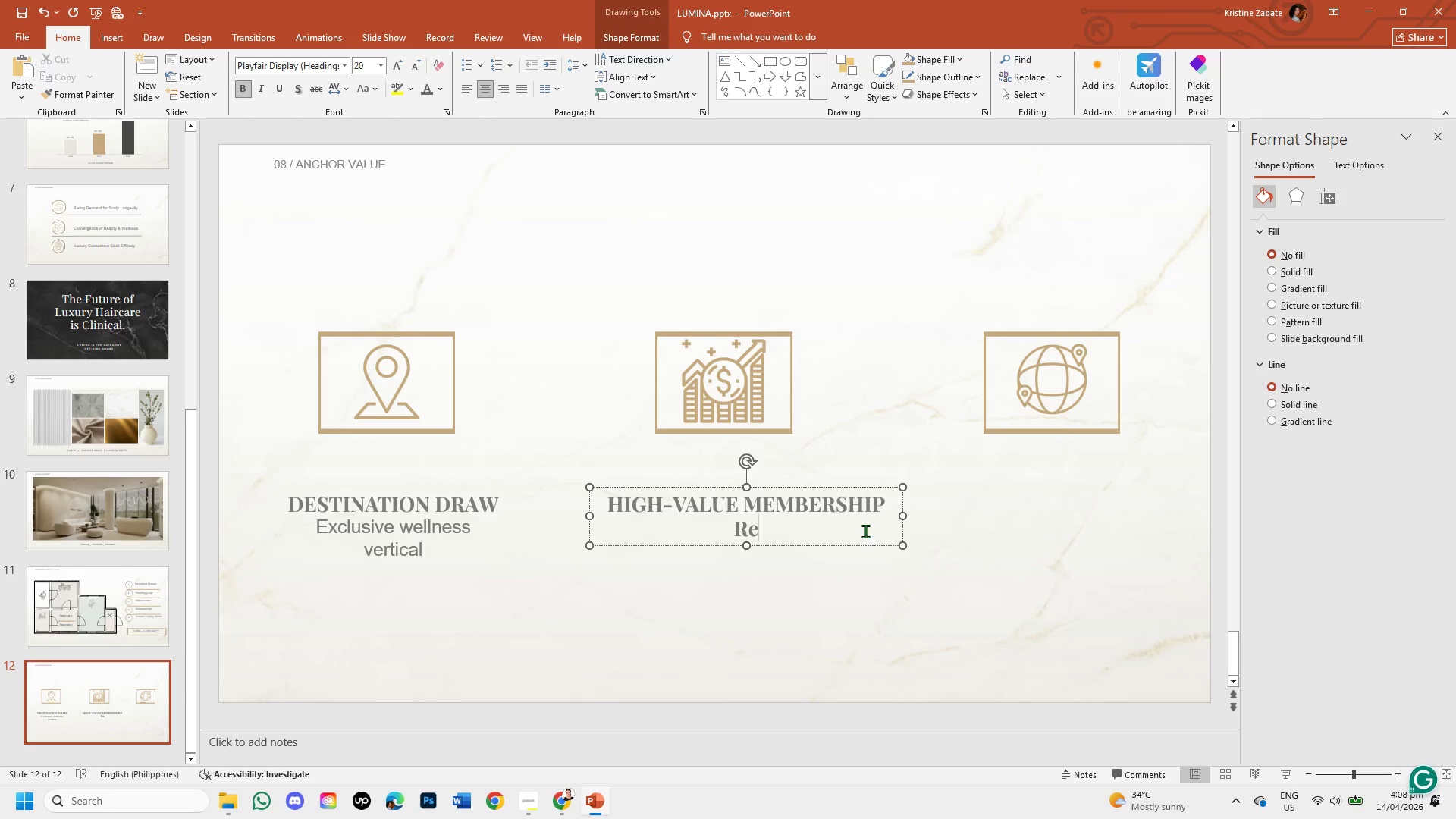 
key(Backspace)
 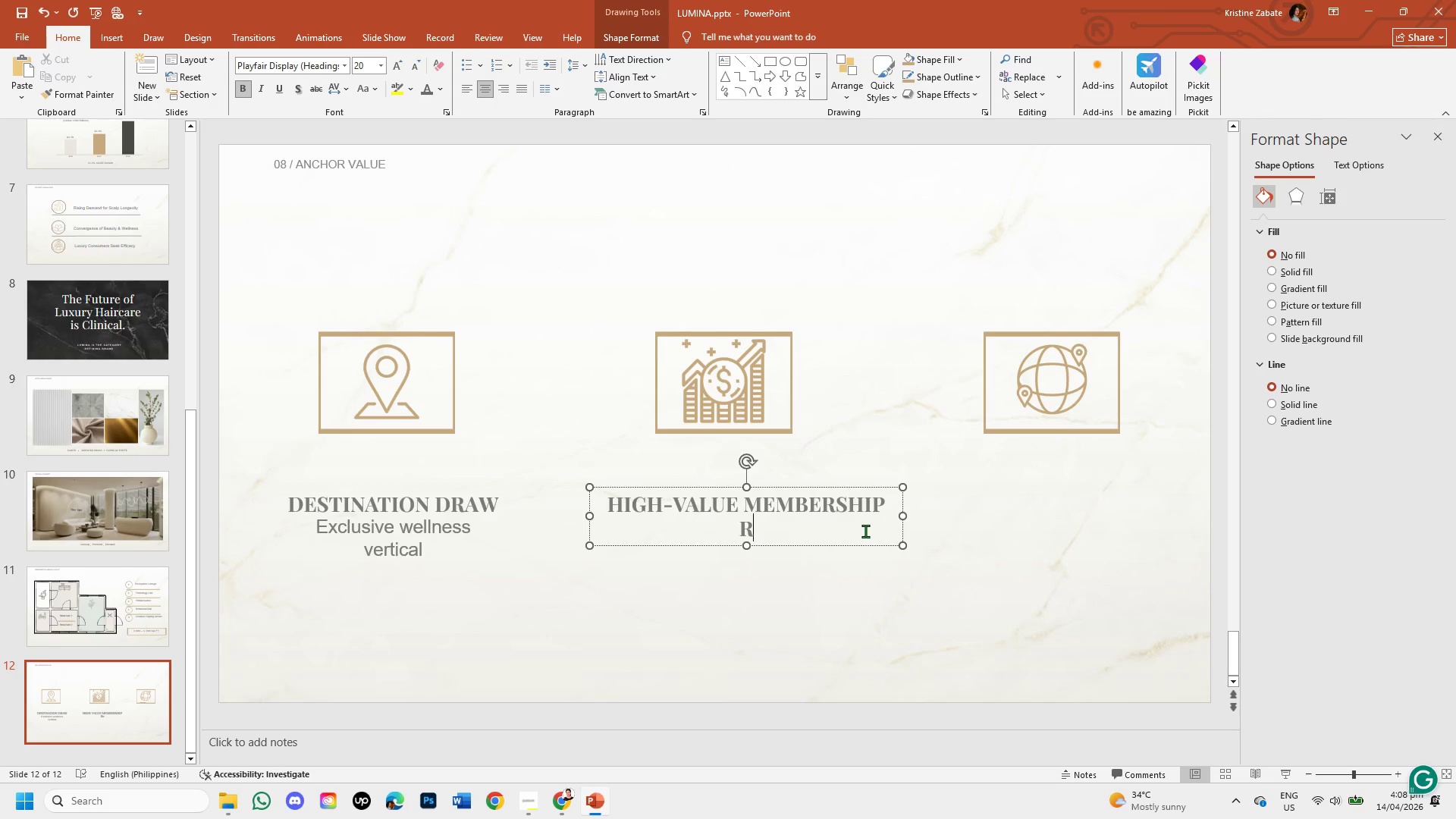 
key(Backspace)
 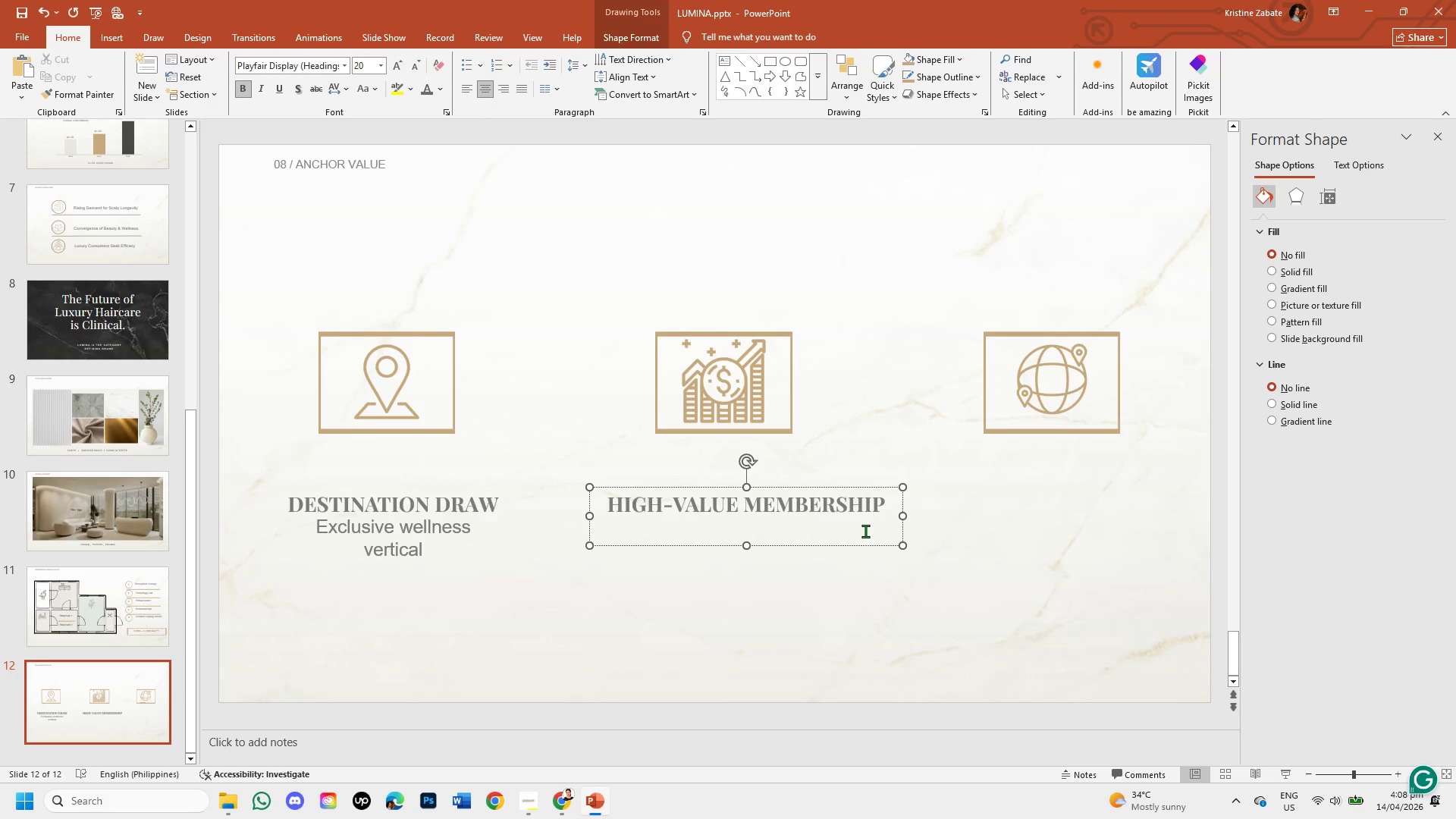 
key(Control+Z)
 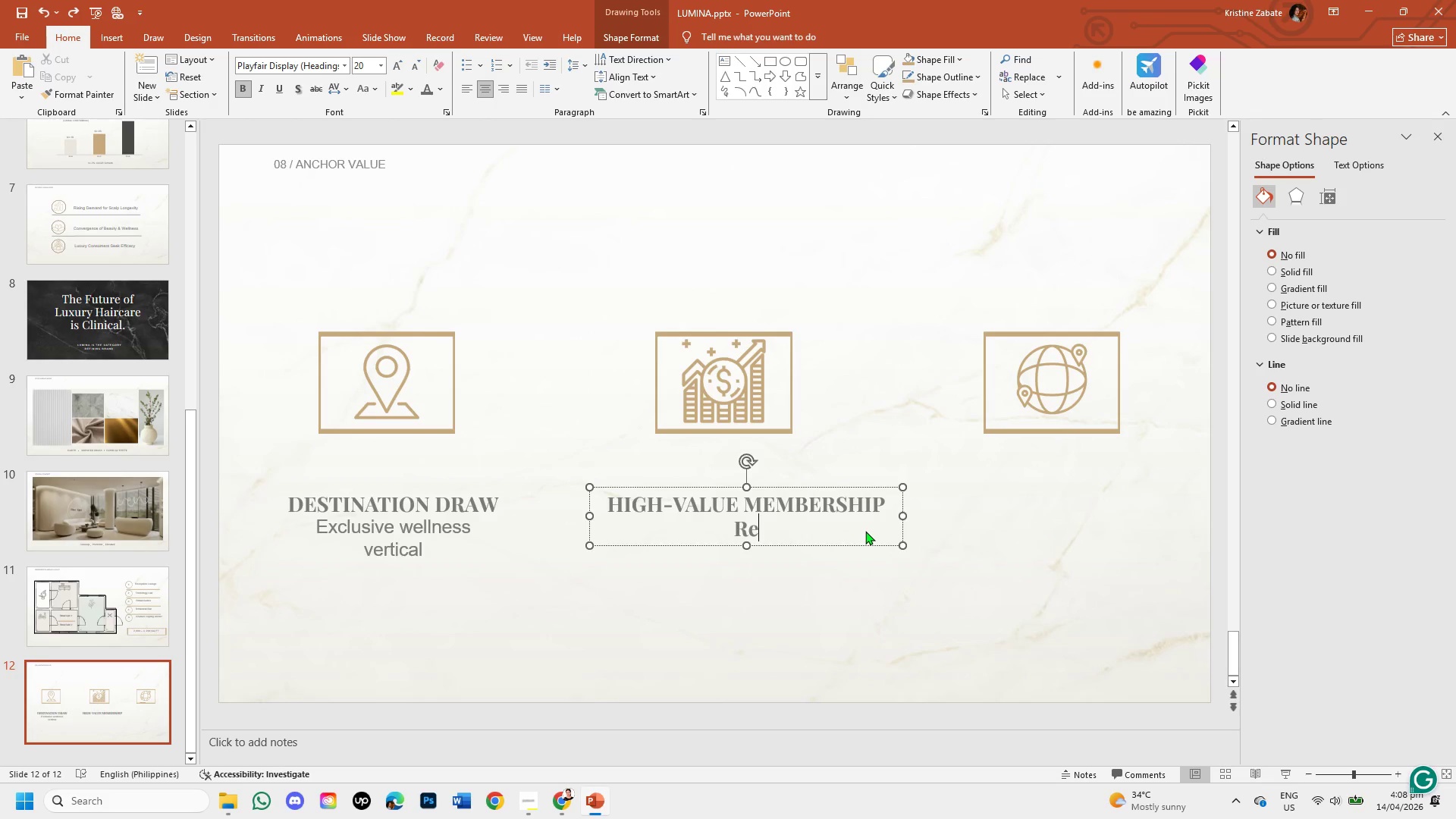 
key(Control+Z)
 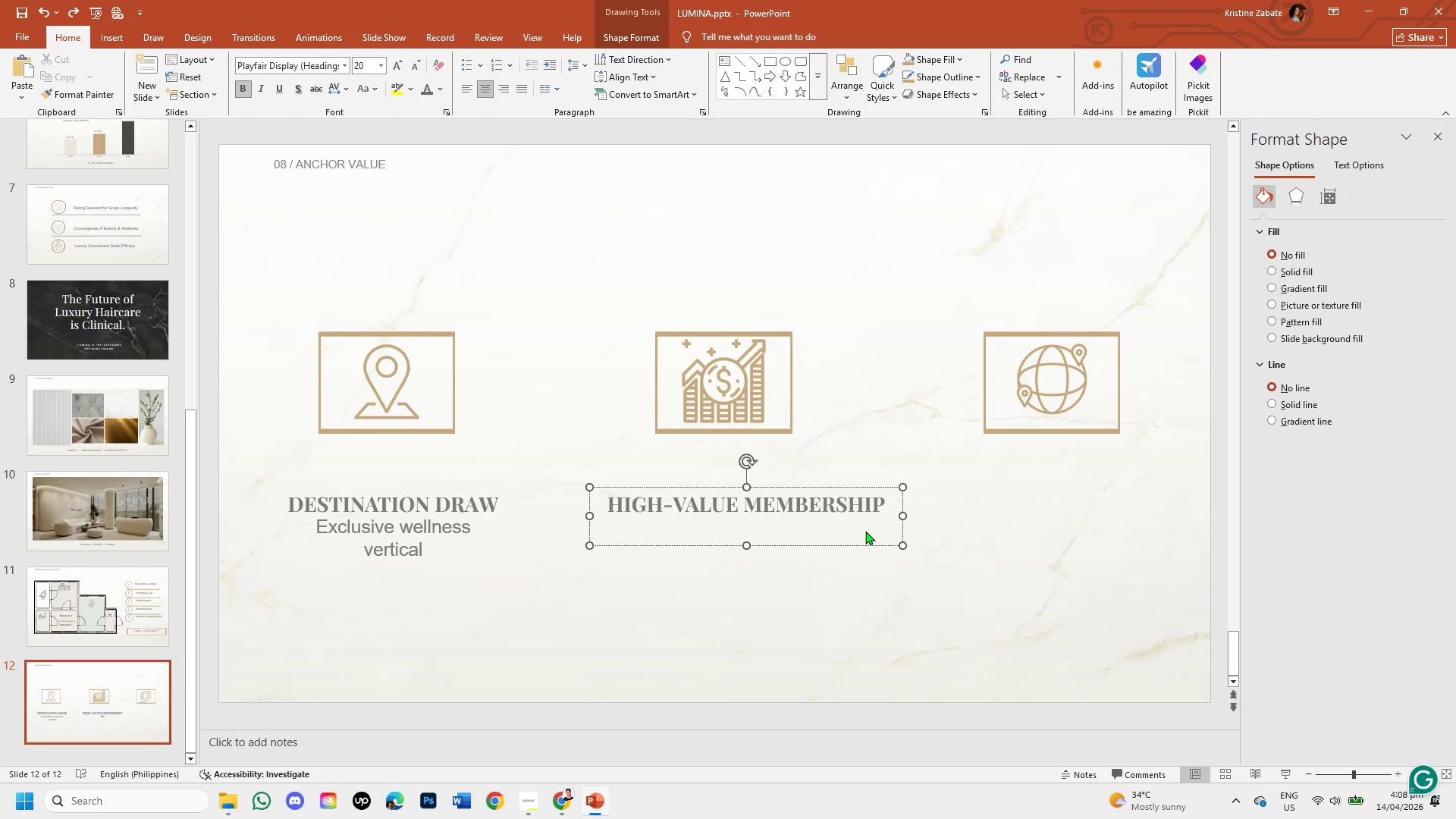 
key(Control+Z)
 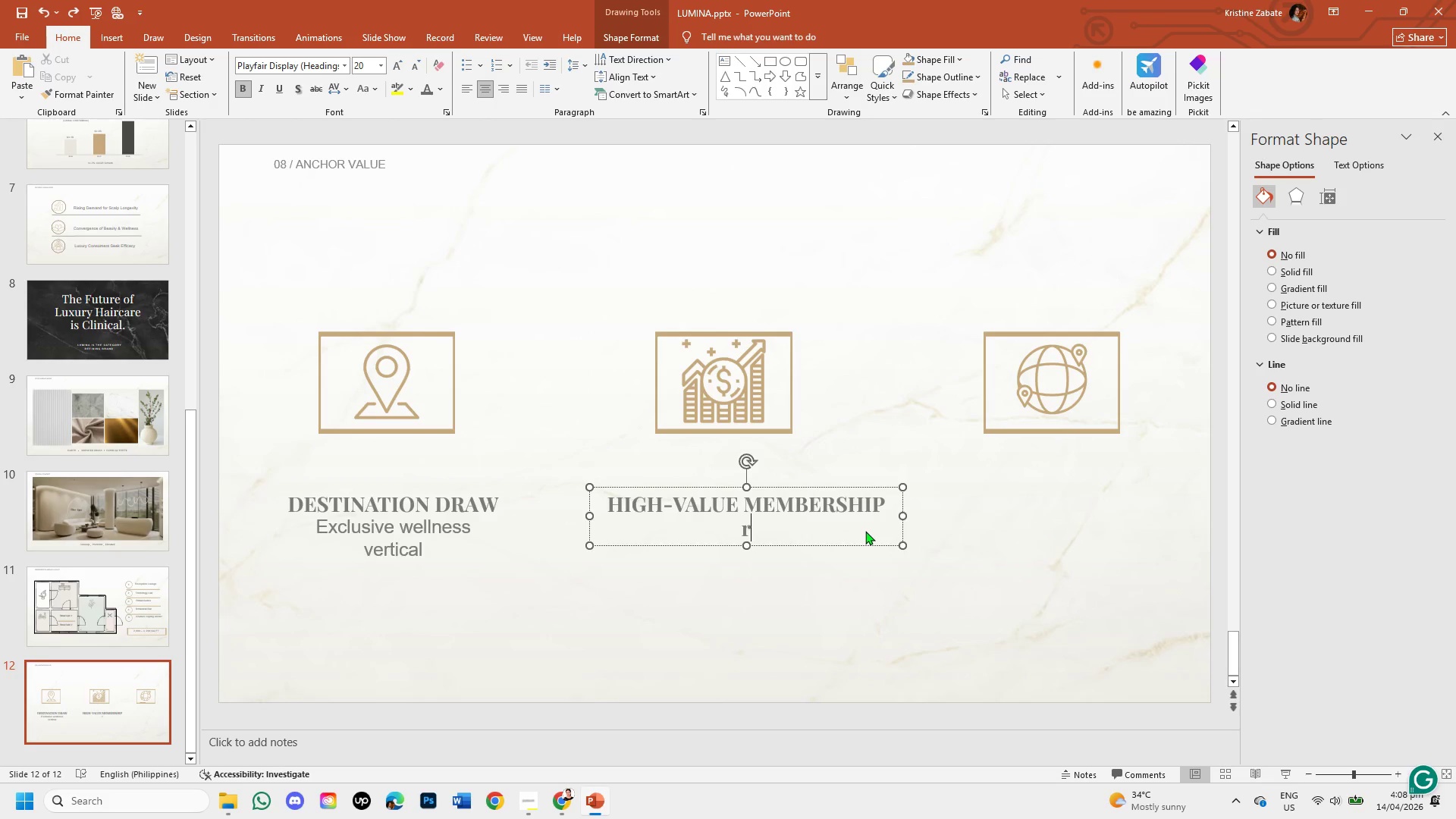 
key(Control+Z)
 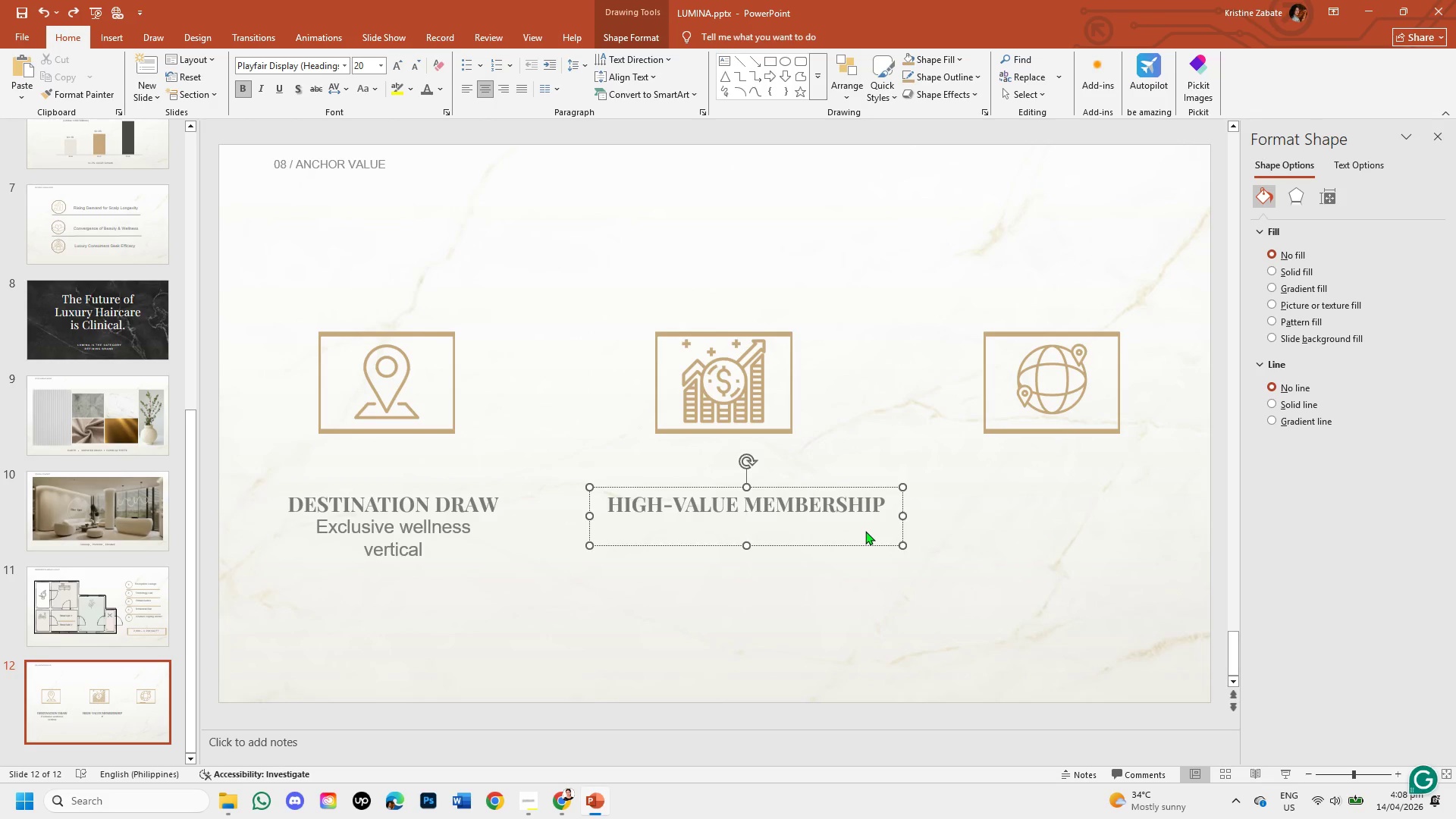 
key(Control+Z)
 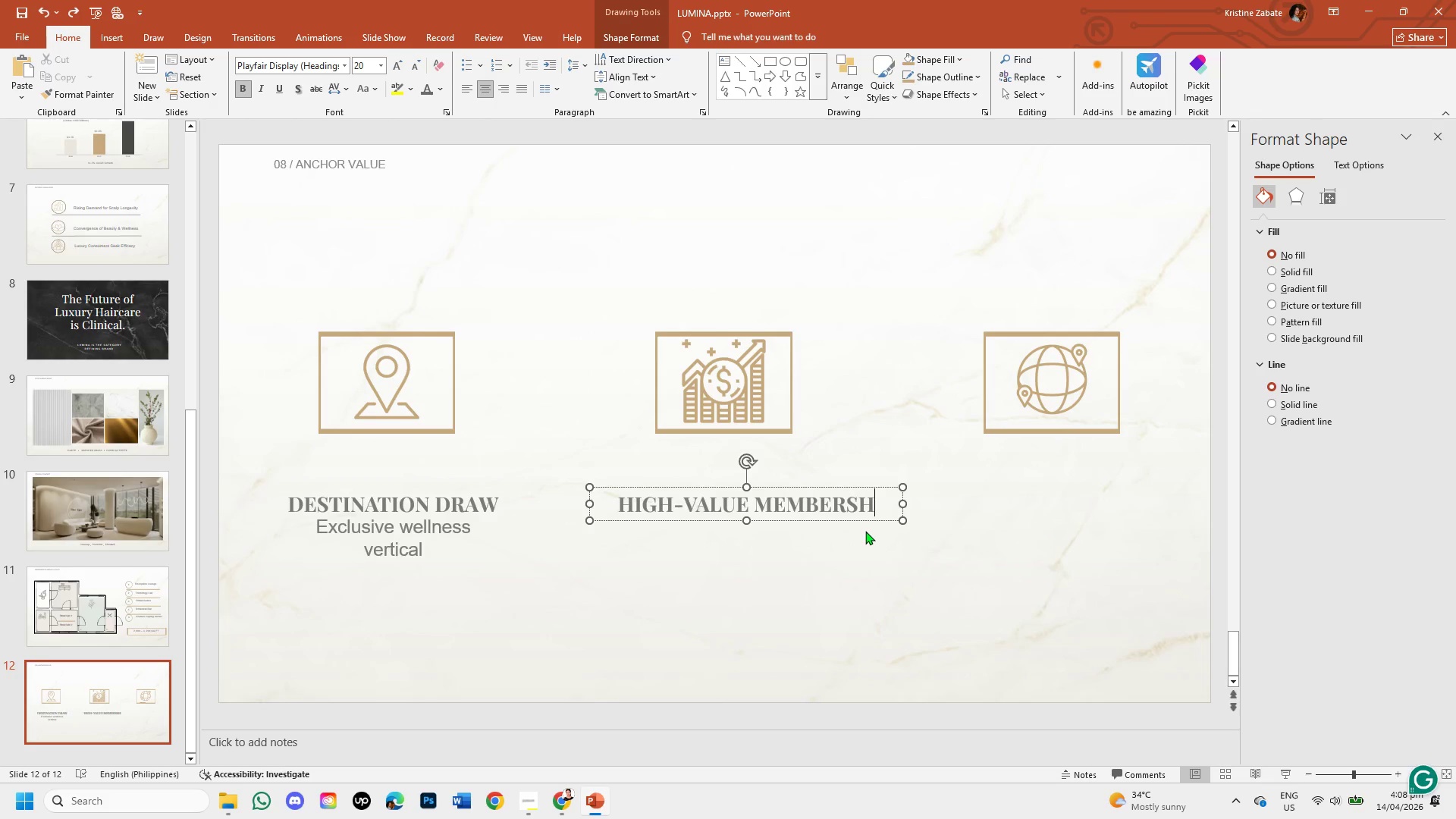 
key(Control+Z)
 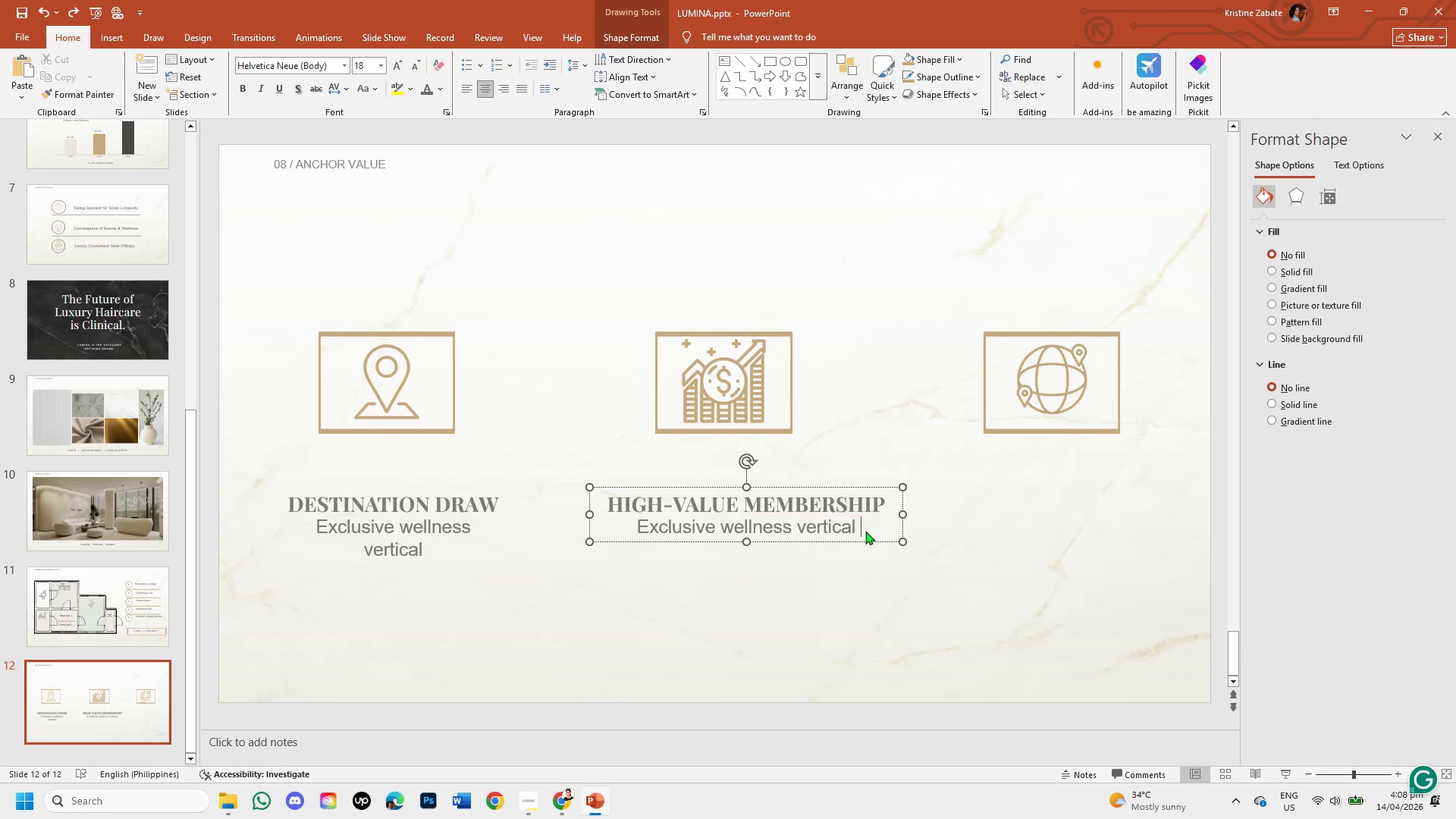 
hold_key(key=Backspace, duration=0.88)
 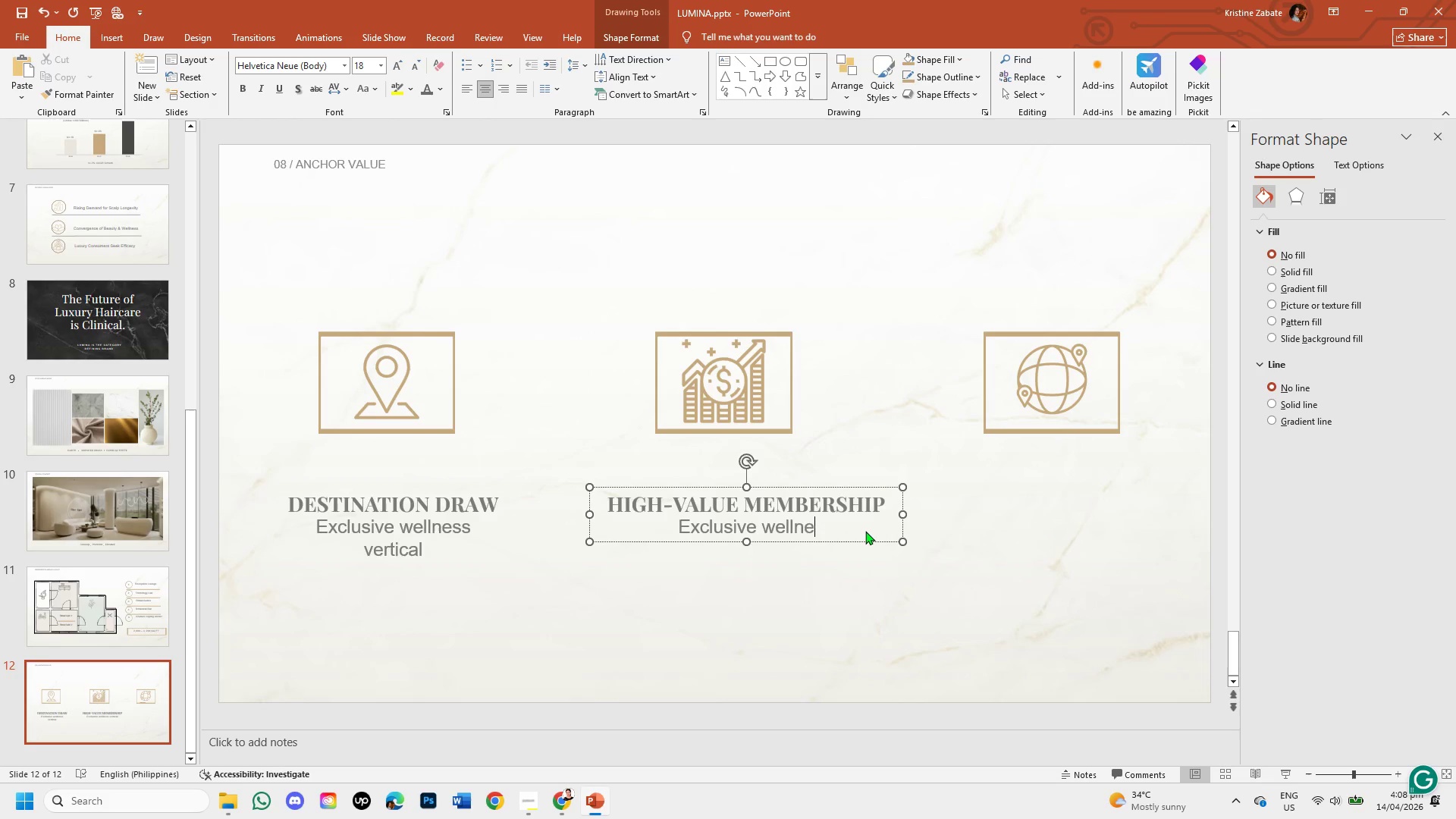 
key(Backspace)
key(Backspace)
key(Backspace)
key(Backspace)
key(Backspace)
key(Backspace)
key(Backspace)
key(Backspace)
key(Backspace)
key(Backspace)
type(Recuring)
key(Backspace)
key(Backspace)
key(Backspace)
type(ring revenue & loyalty)
 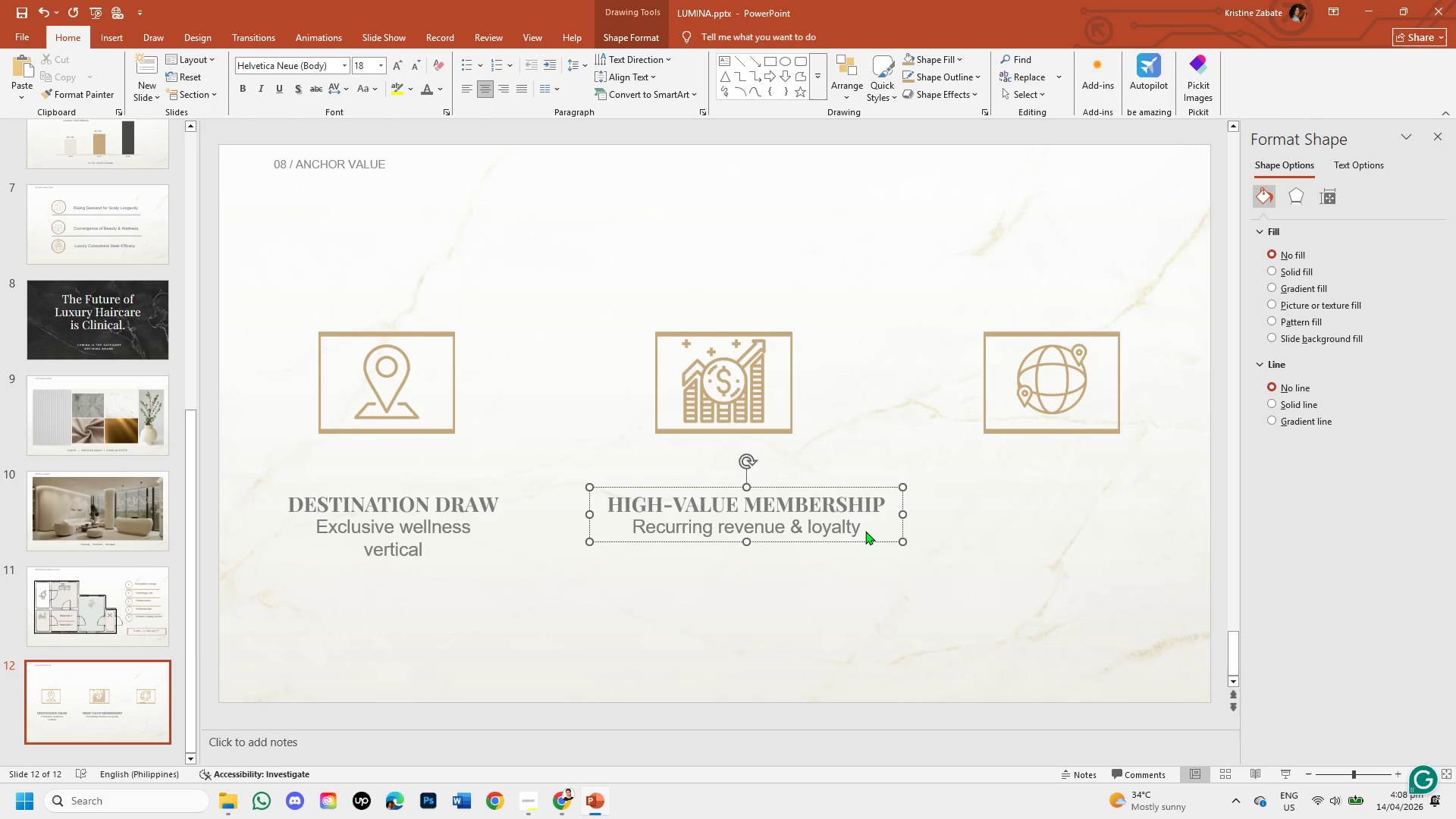 
left_click([861, 666])
 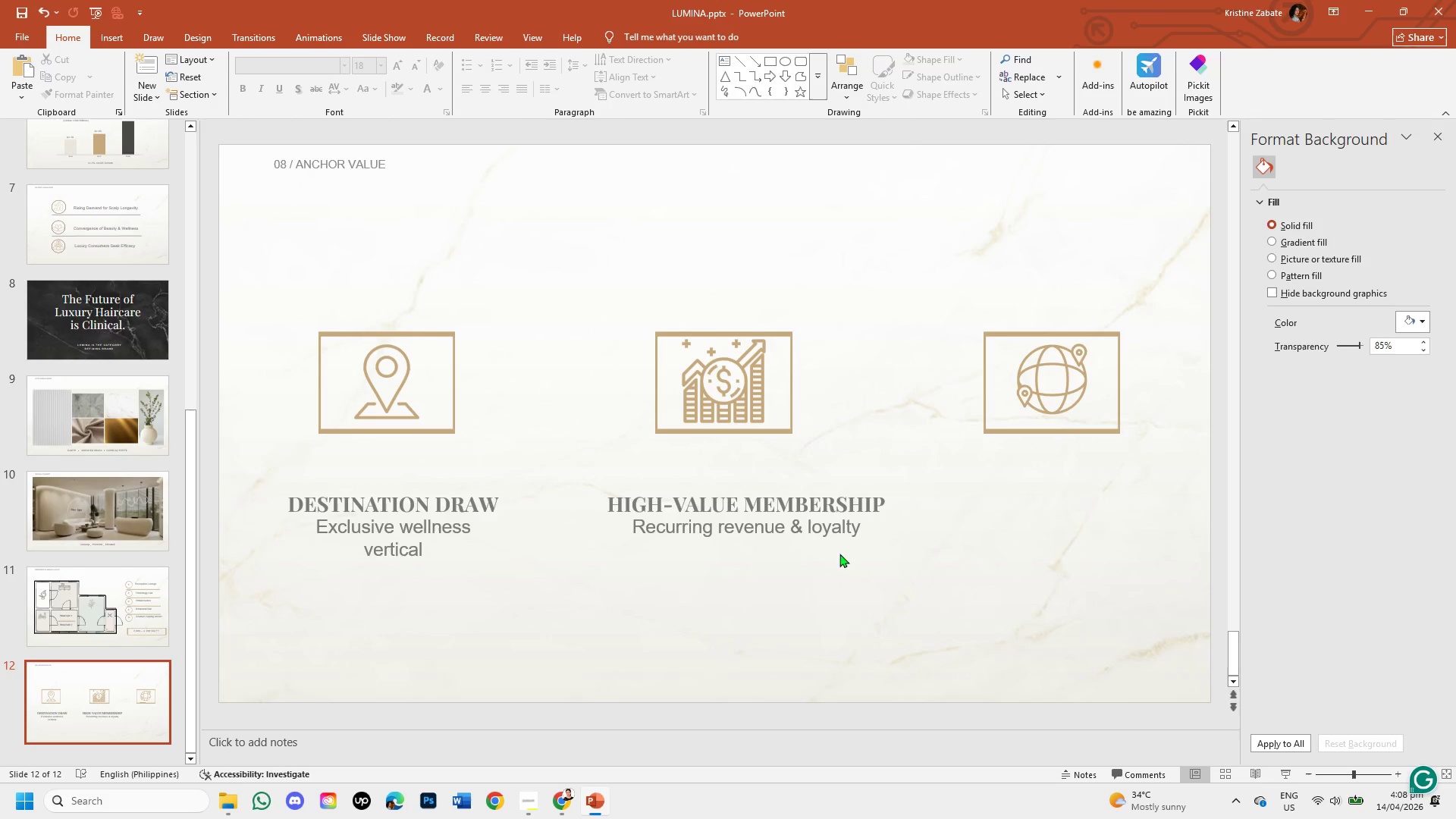 
left_click([830, 534])
 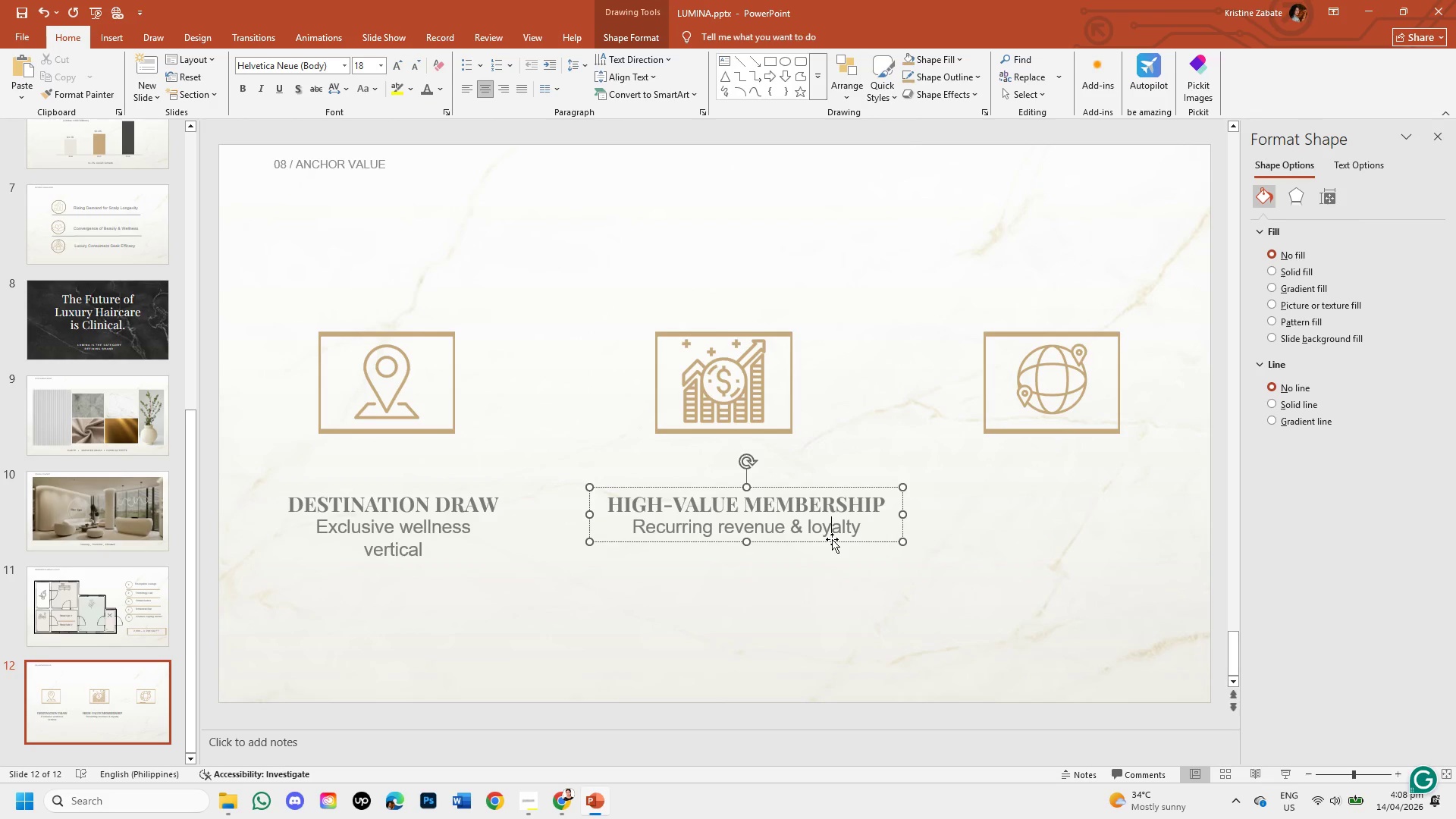 
left_click([833, 540])
 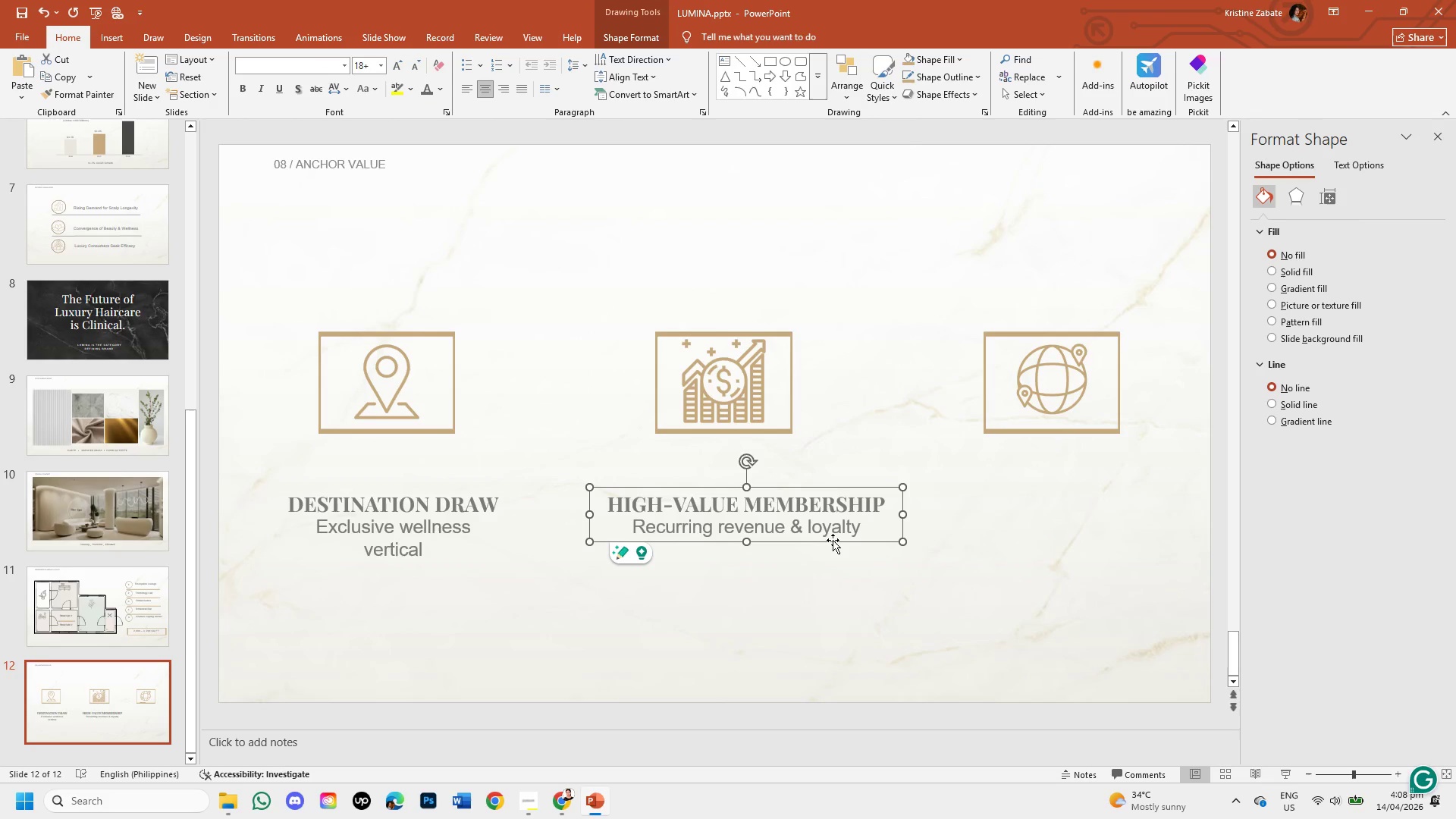 
key(Control+C)
 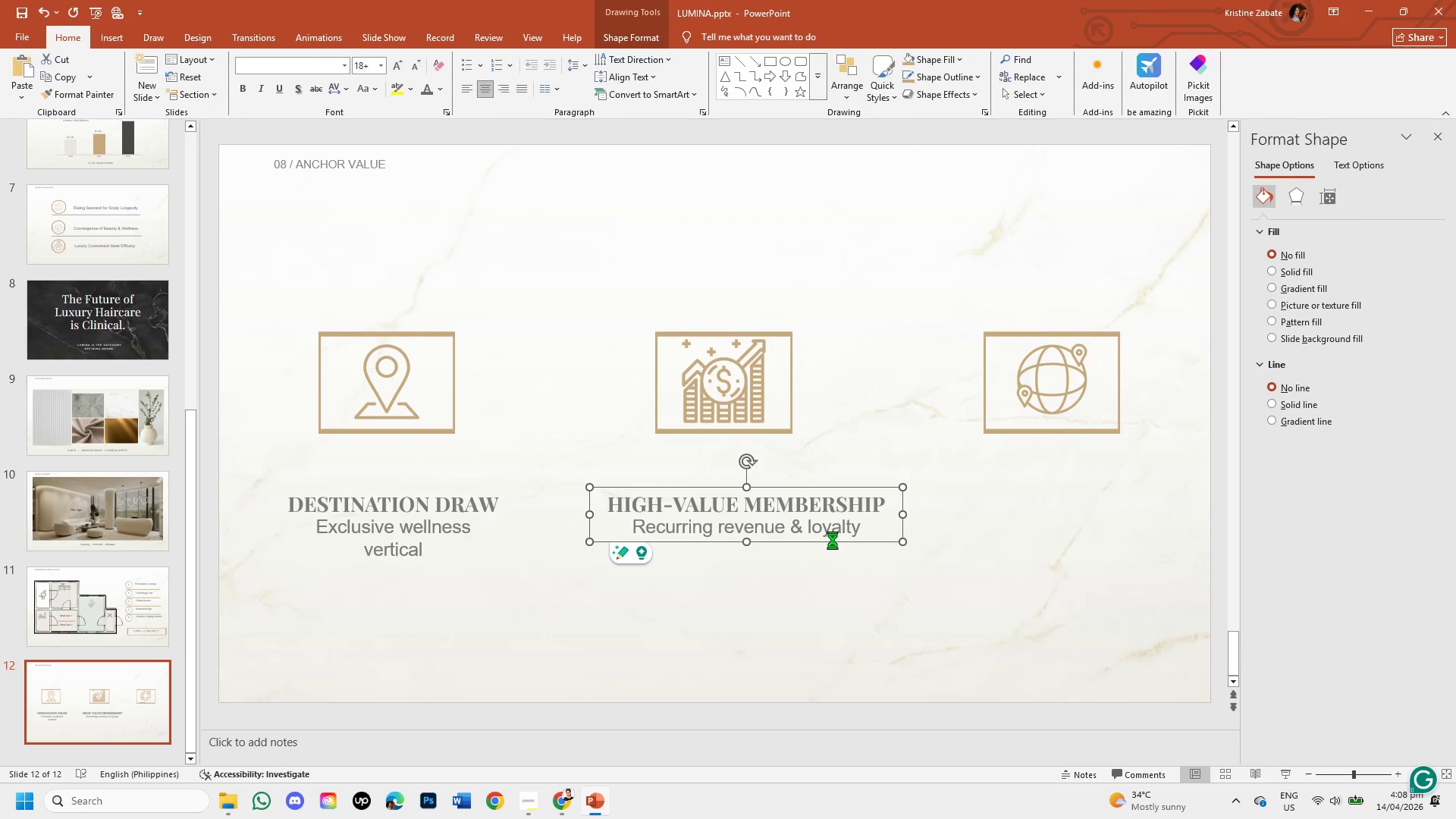 
key(Control+V)
 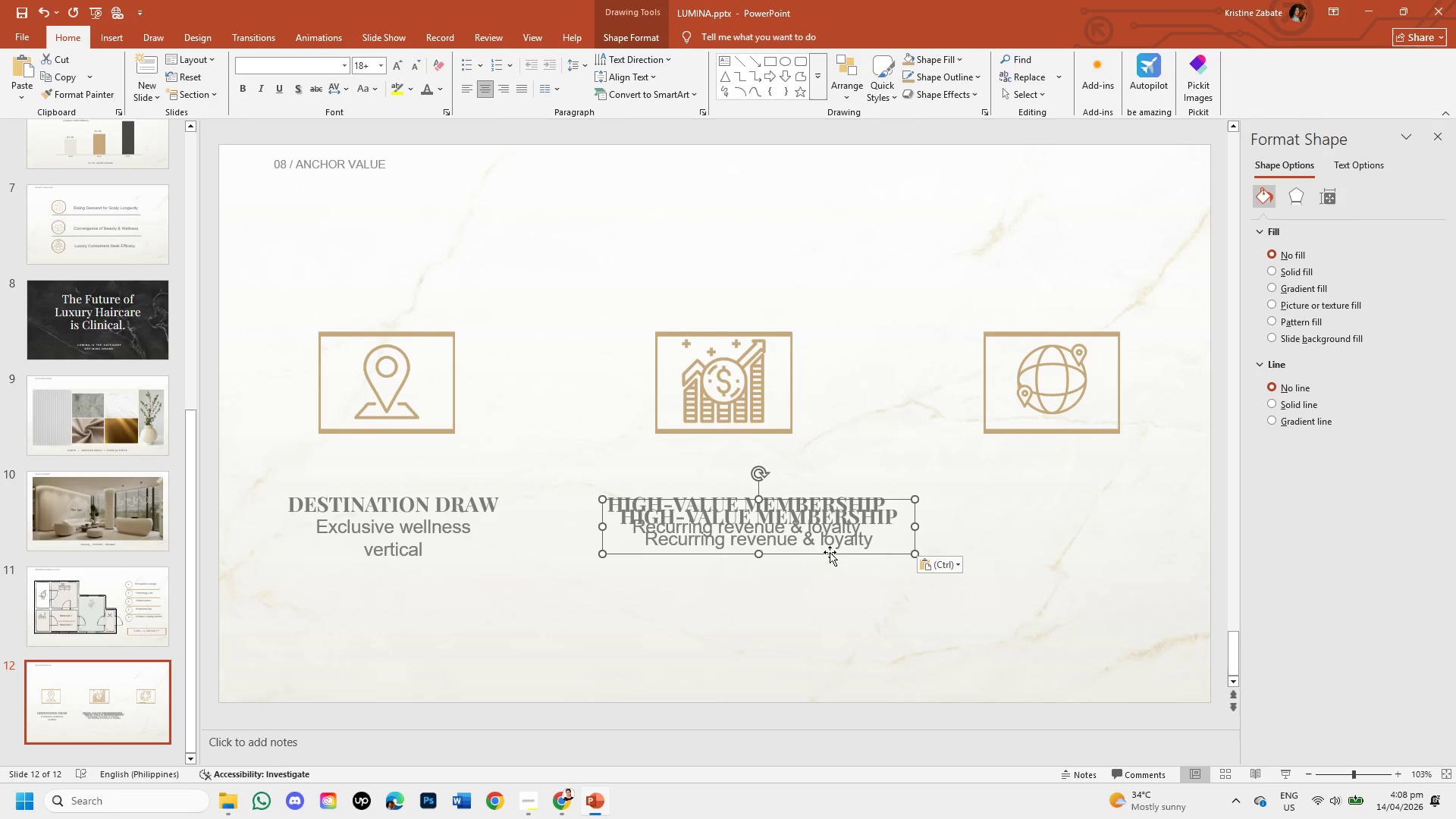 
left_click_drag(start_coordinate=[830, 552], to_coordinate=[1129, 542])
 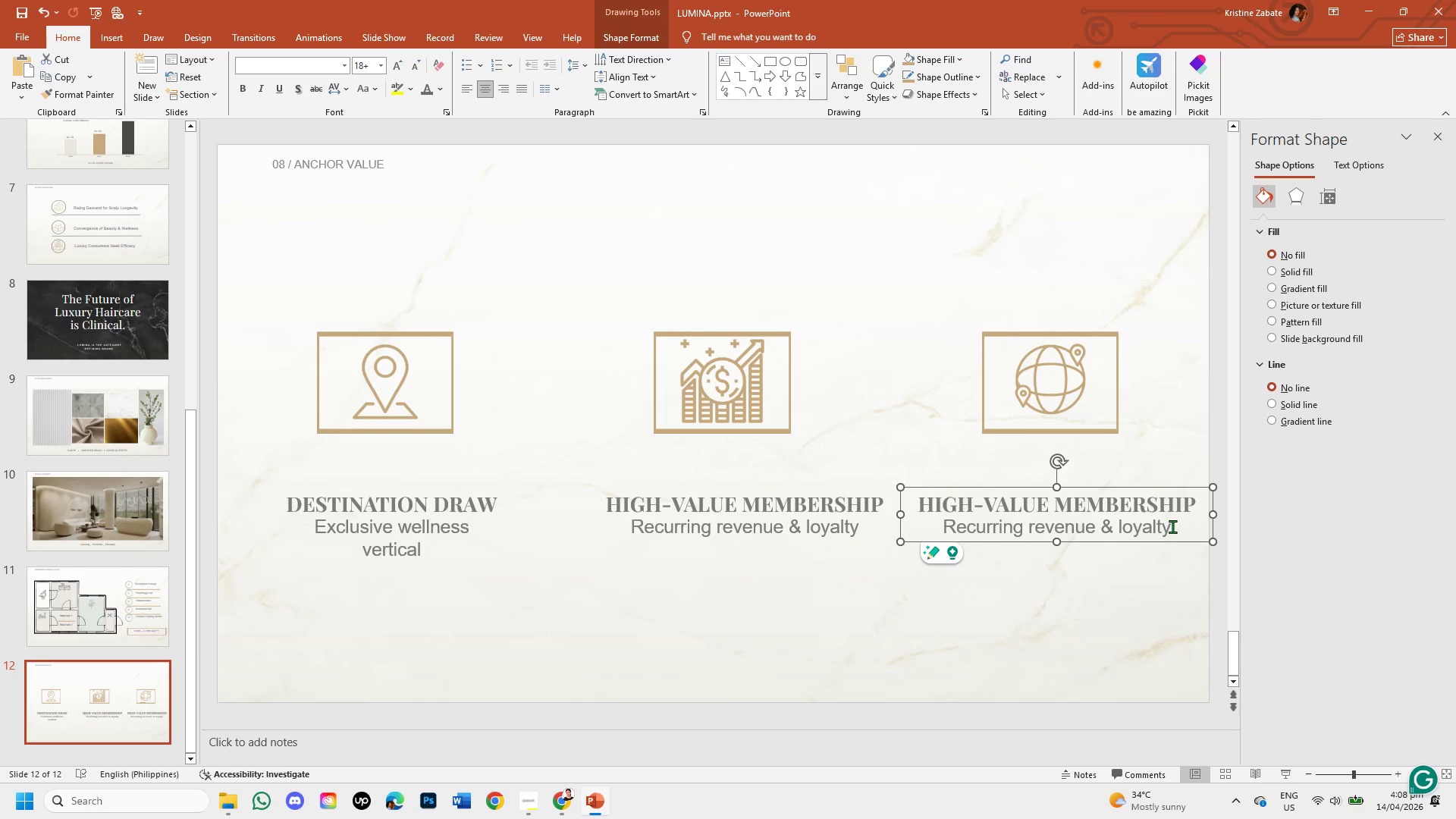 
left_click([1175, 527])
 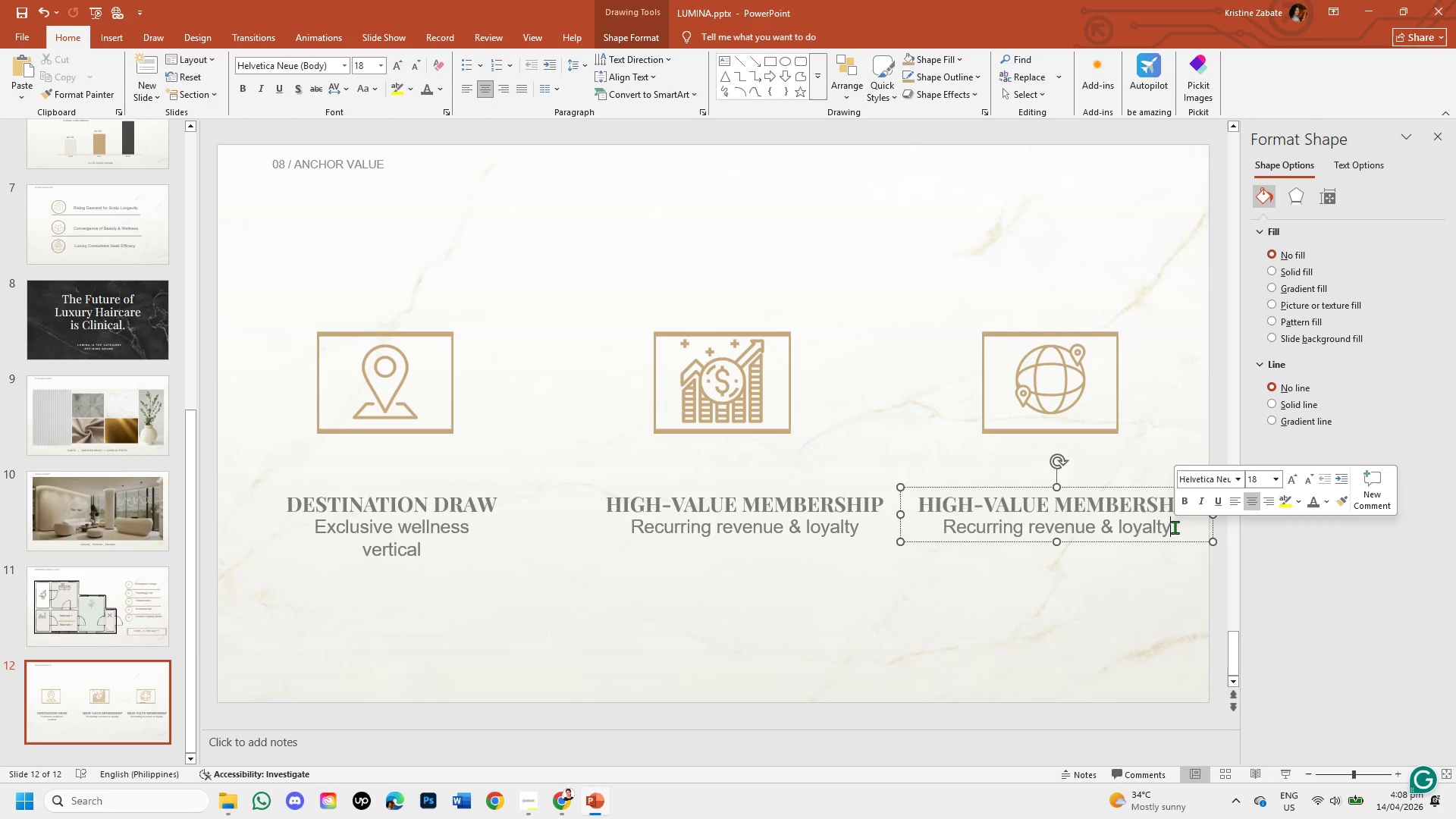 
double_click([1175, 527])
 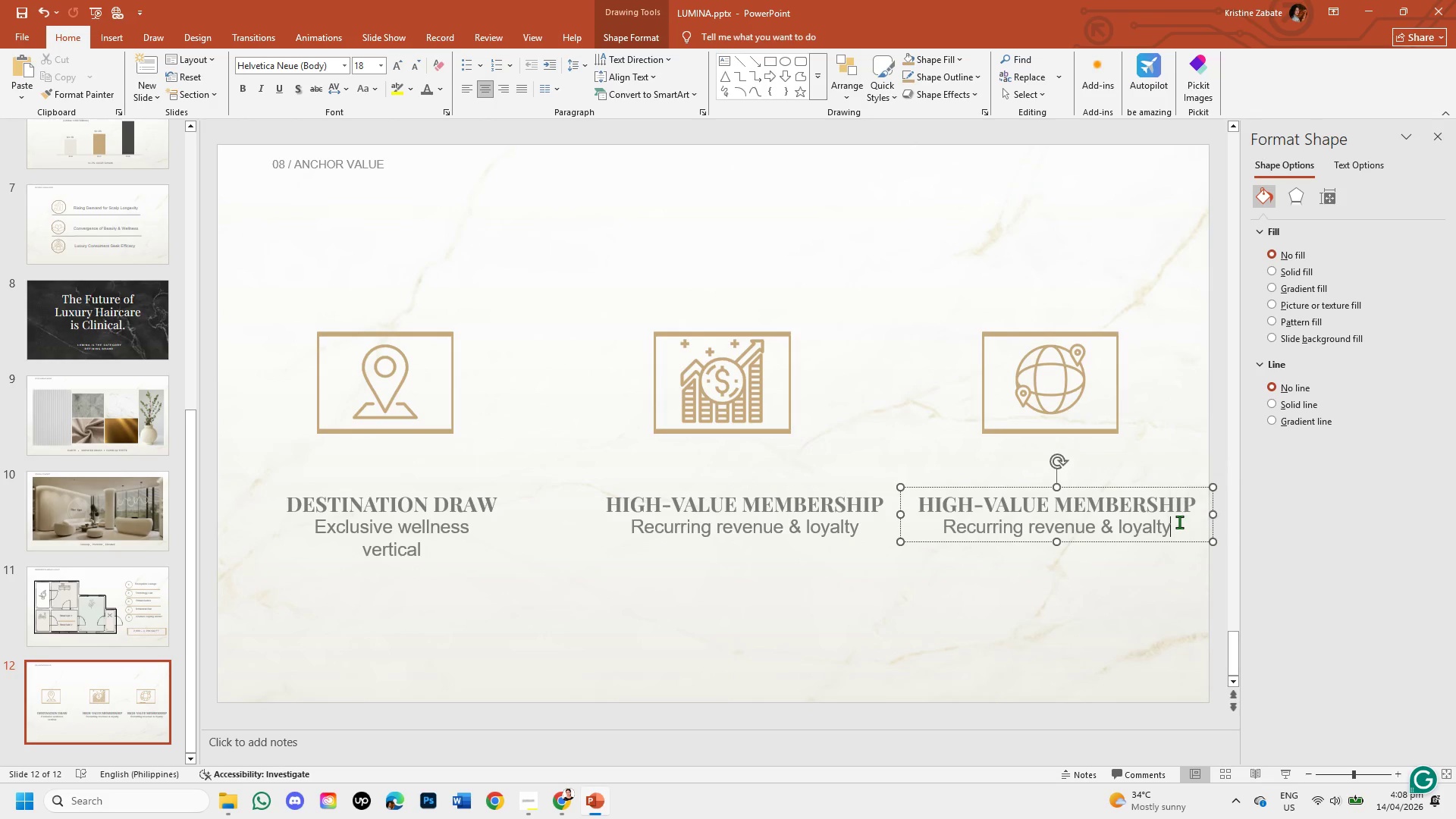 
left_click([1179, 522])
 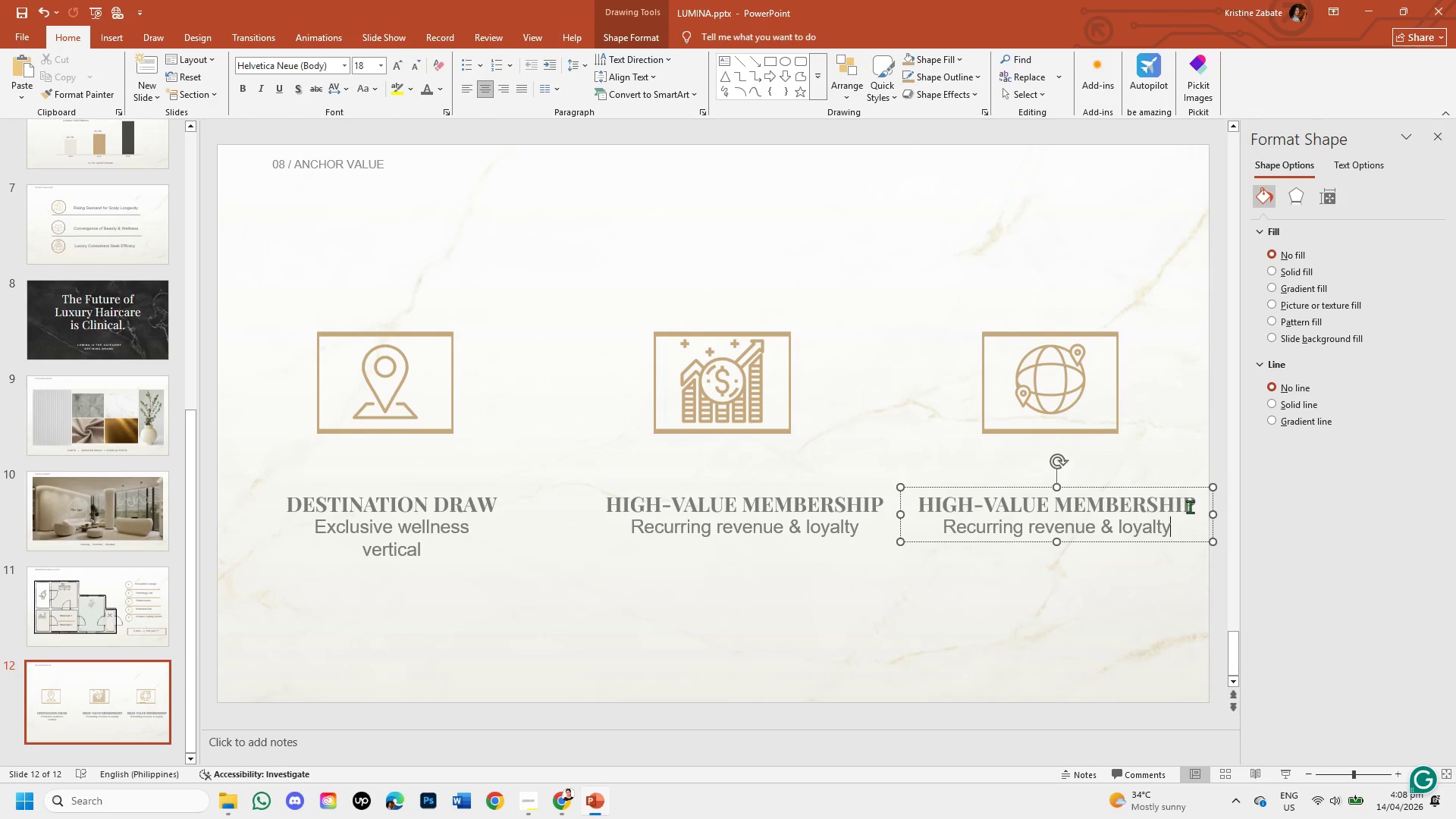 
left_click([1190, 507])
 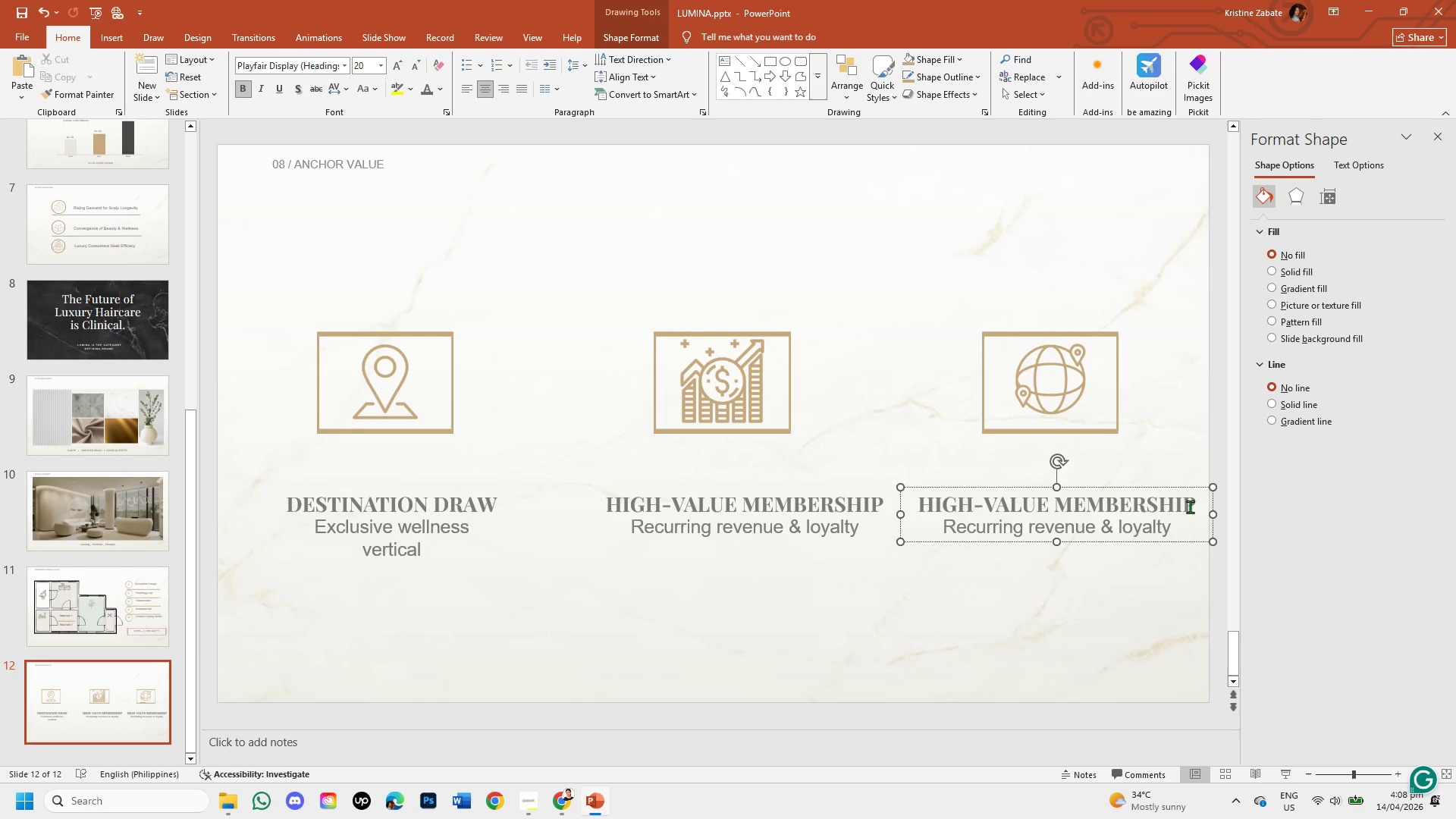 
hold_key(key=Backspace, duration=0.98)
 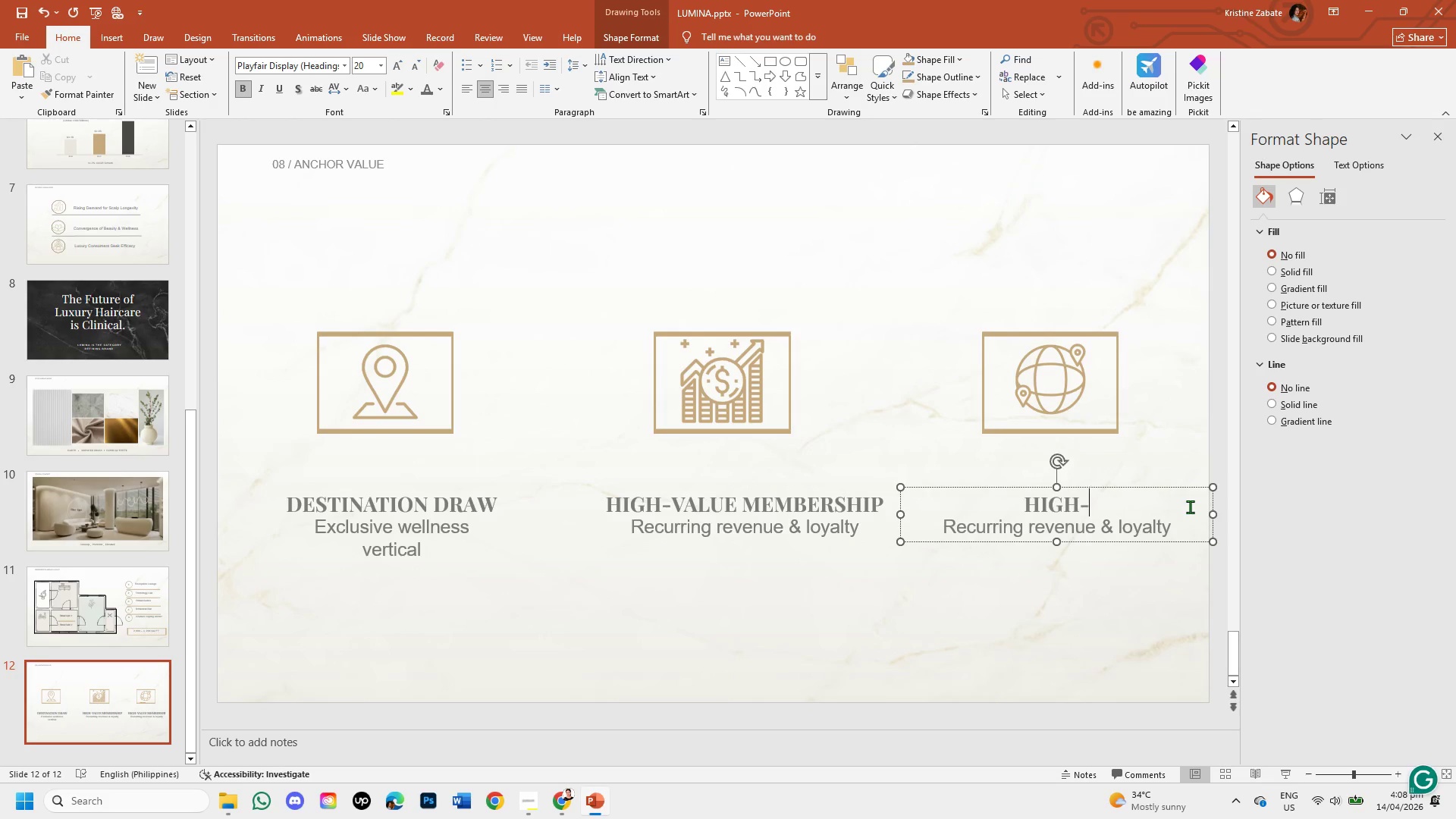 
key(Backspace)
key(Backspace)
key(Backspace)
key(Backspace)
key(Backspace)
type(GLOBAL VISIBILITY)
 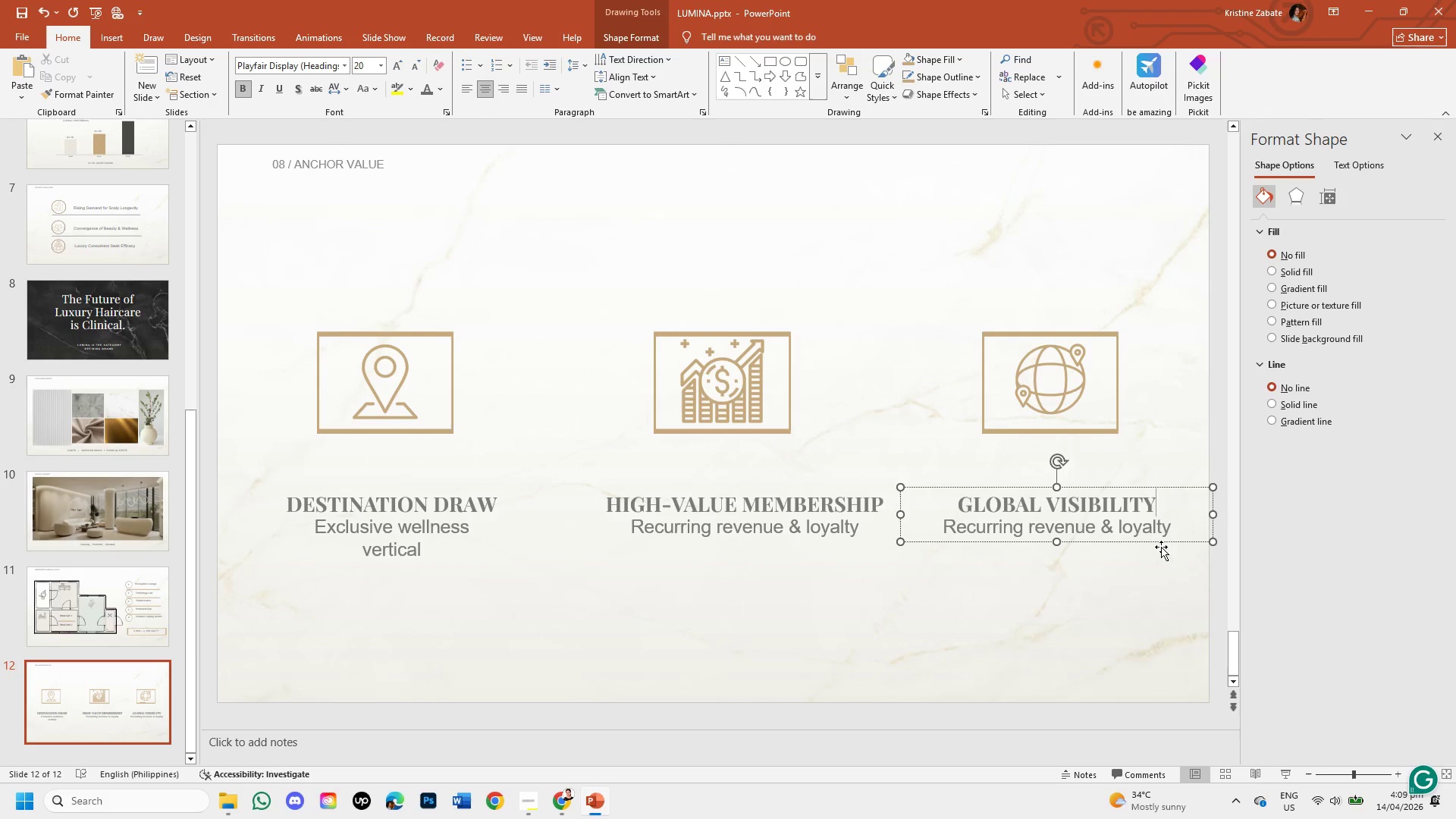 
wait(5.16)
 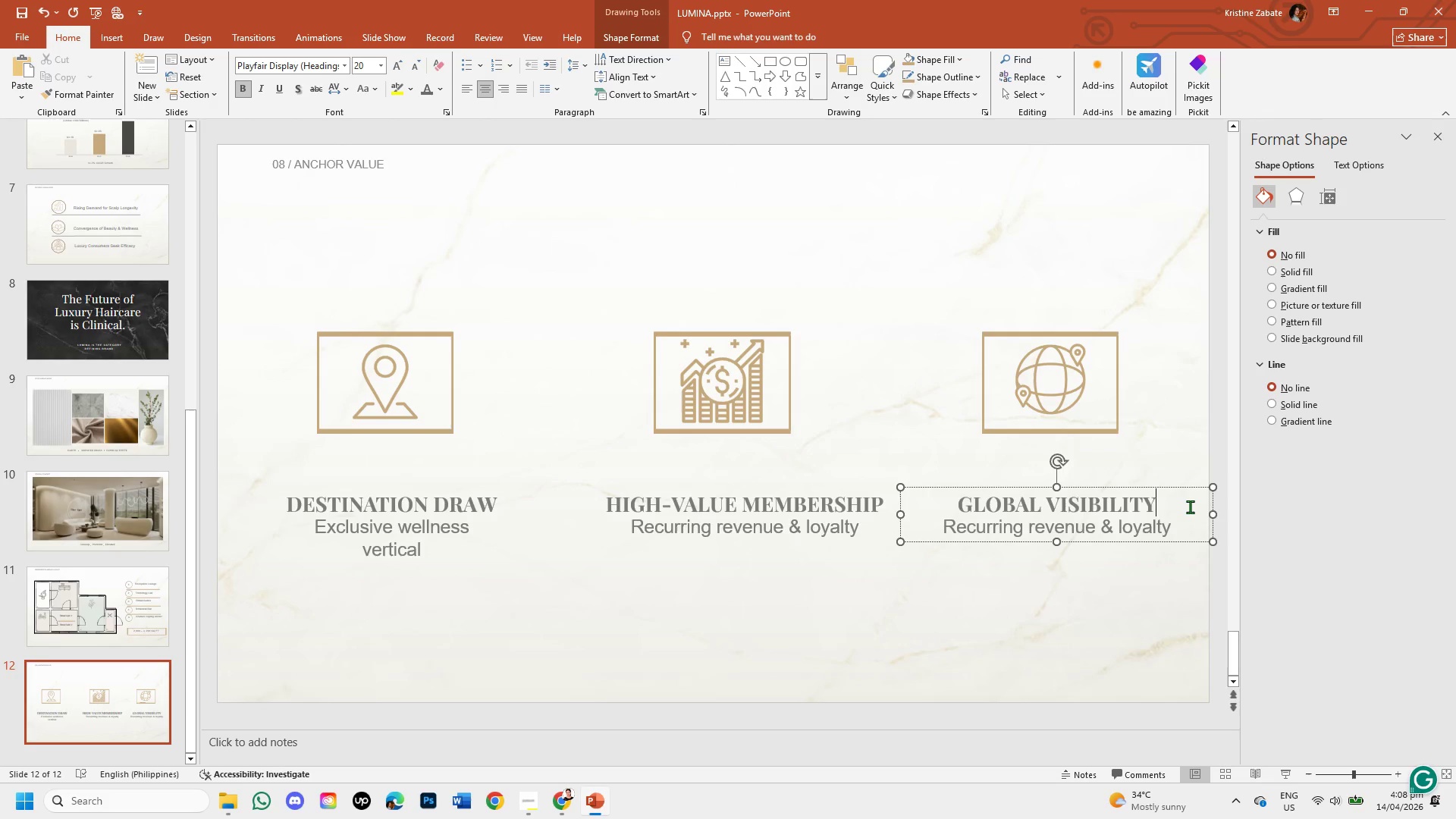 
left_click([1169, 525])
 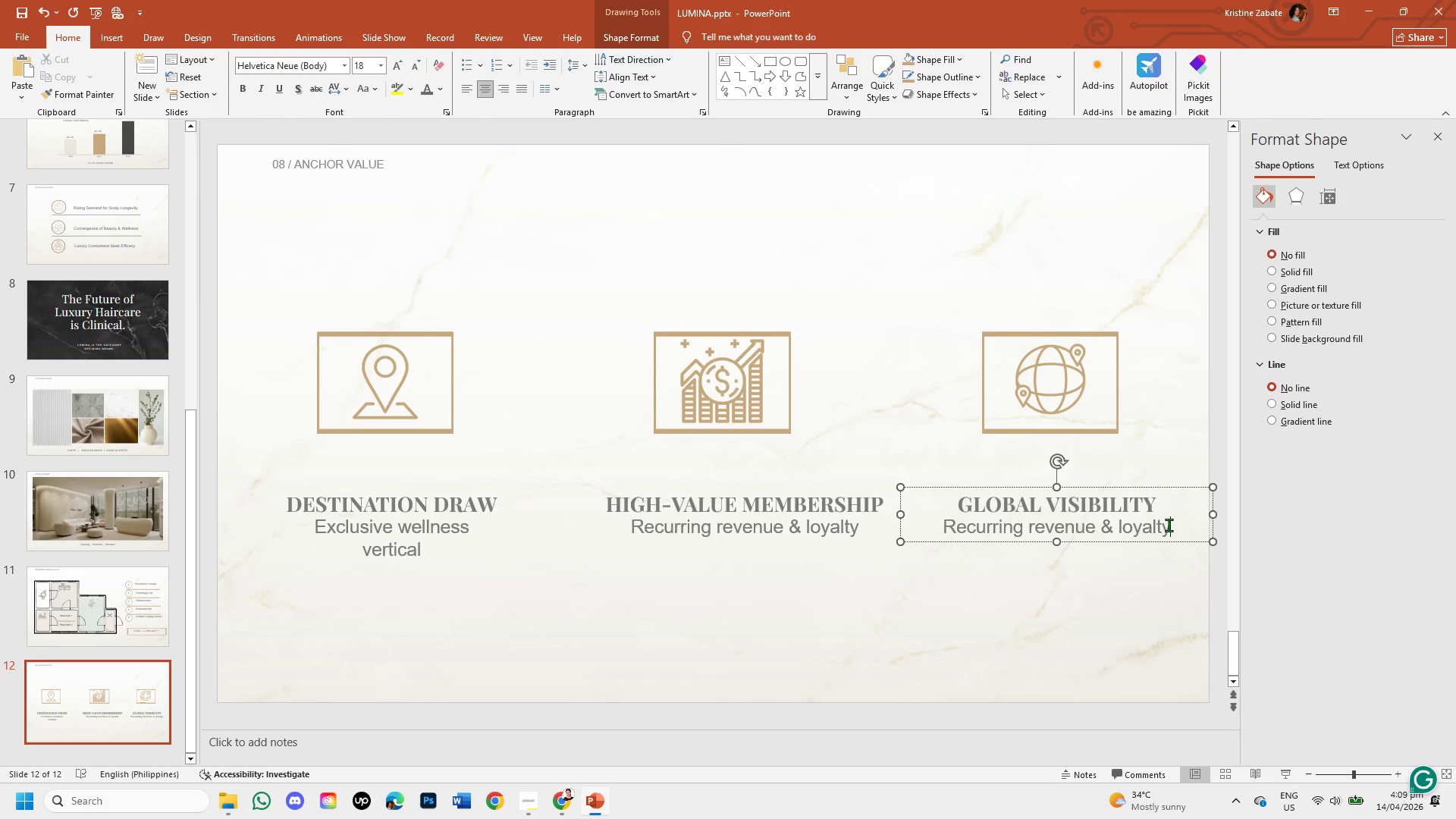 
hold_key(key=Backspace, duration=1.38)
 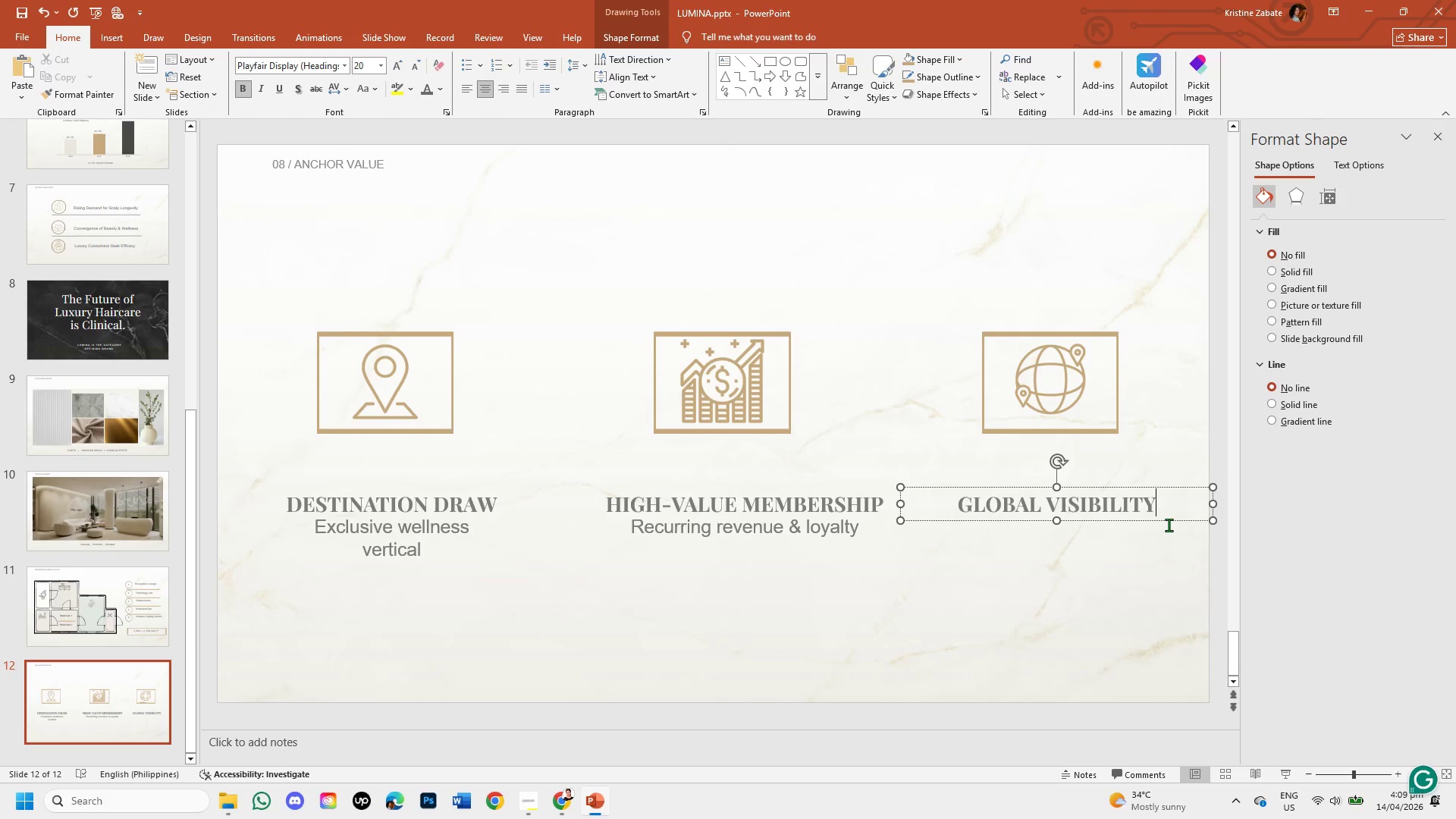 
key(Control+Z)
 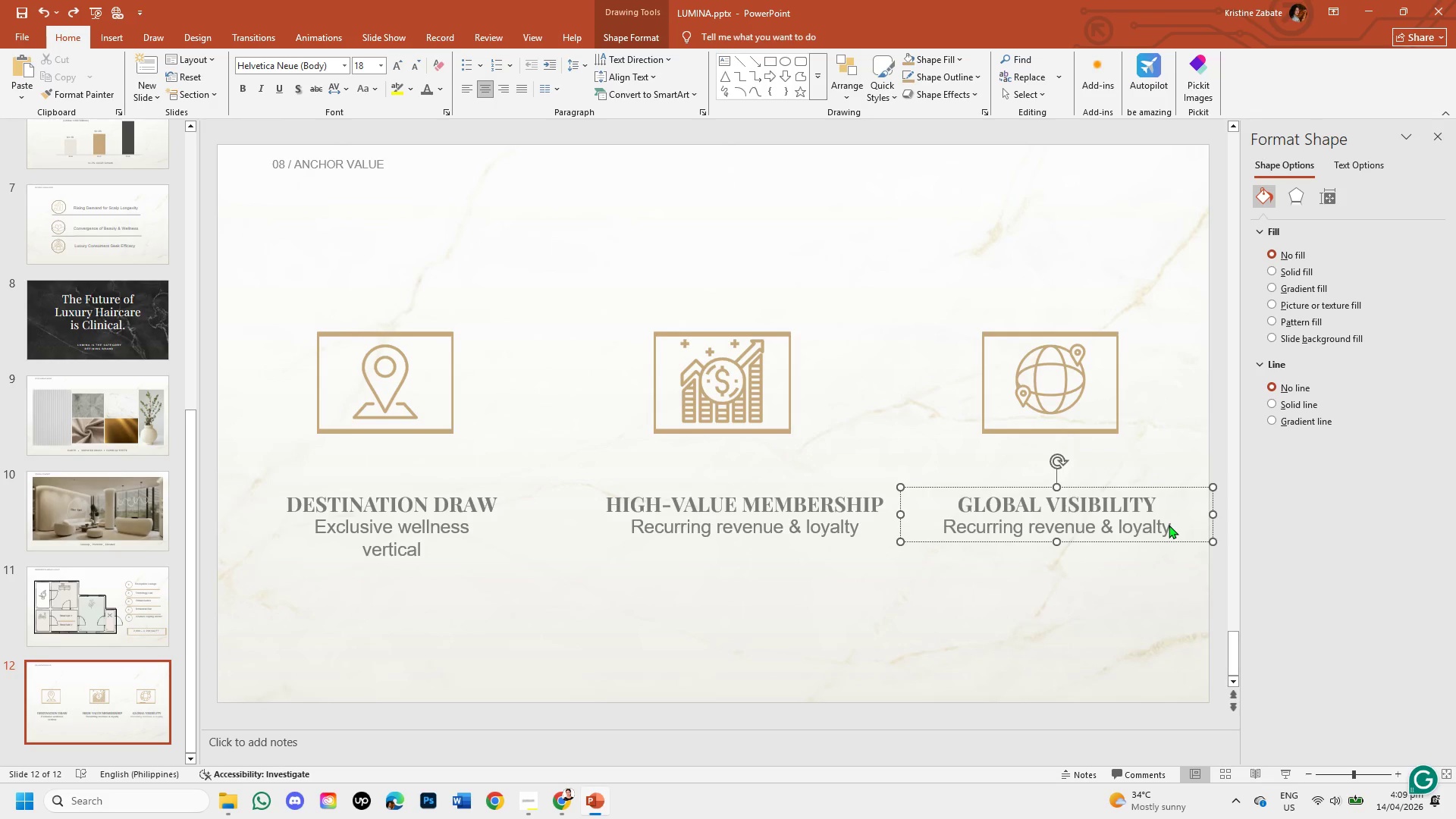 
hold_key(key=Backspace, duration=1.12)
 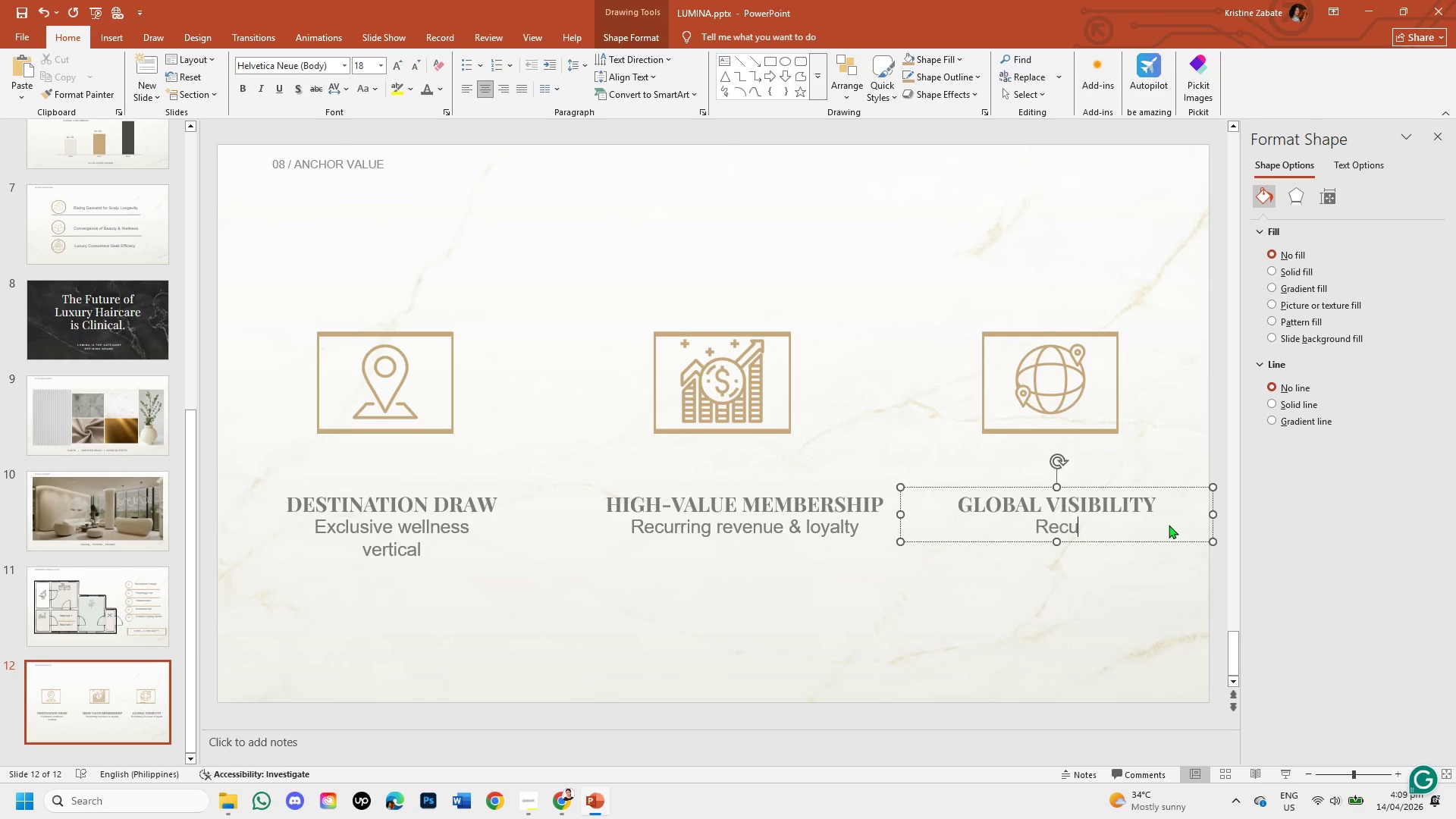 
hold_key(key=Backspace, duration=0.31)
 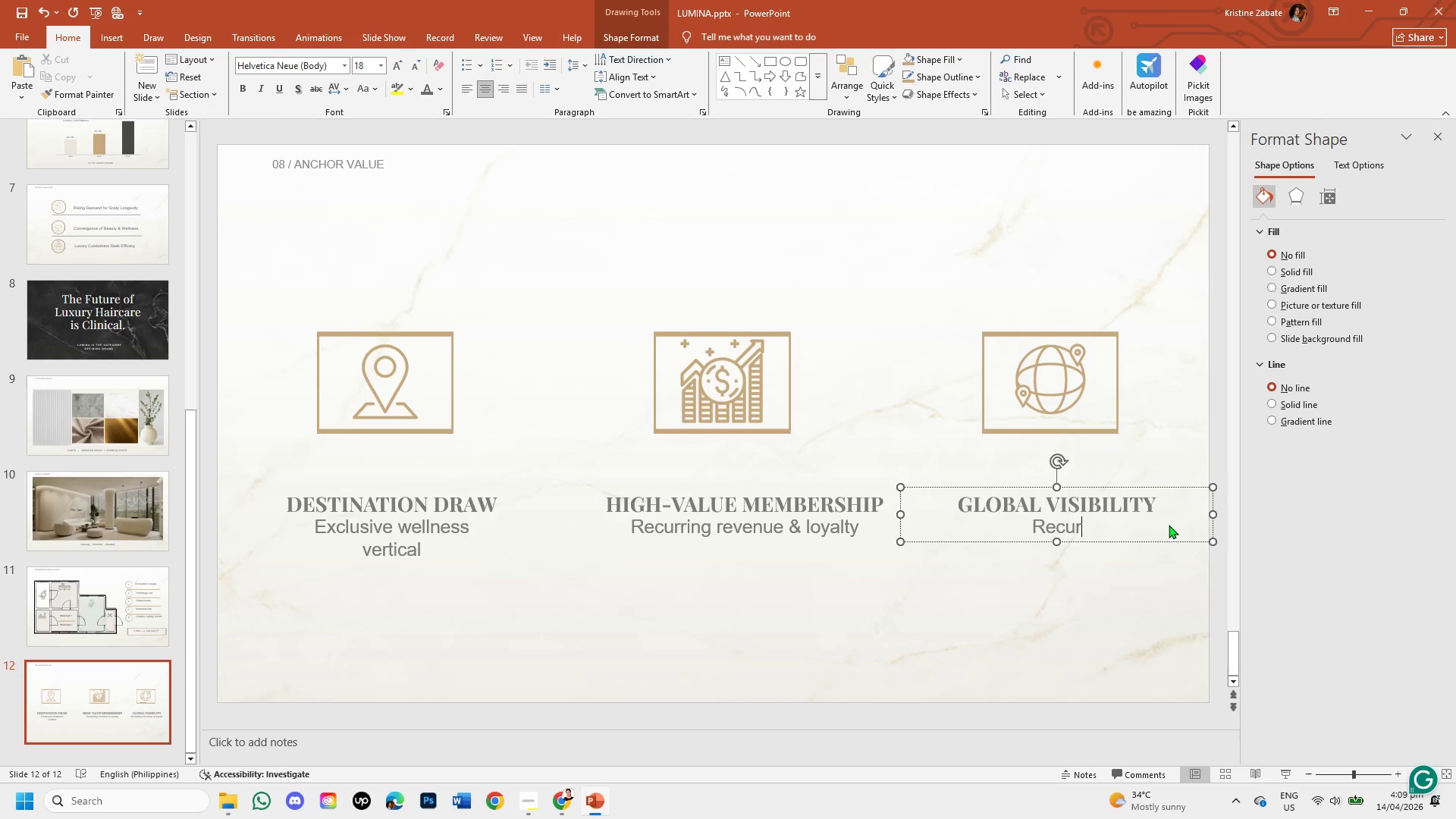 
key(Backspace)
key(Backspace)
key(Backspace)
key(Backspace)
key(Backspace)
type(e)
key(Backspace)
type(e)
key(Backspace)
type(Editorial & digital influence)
 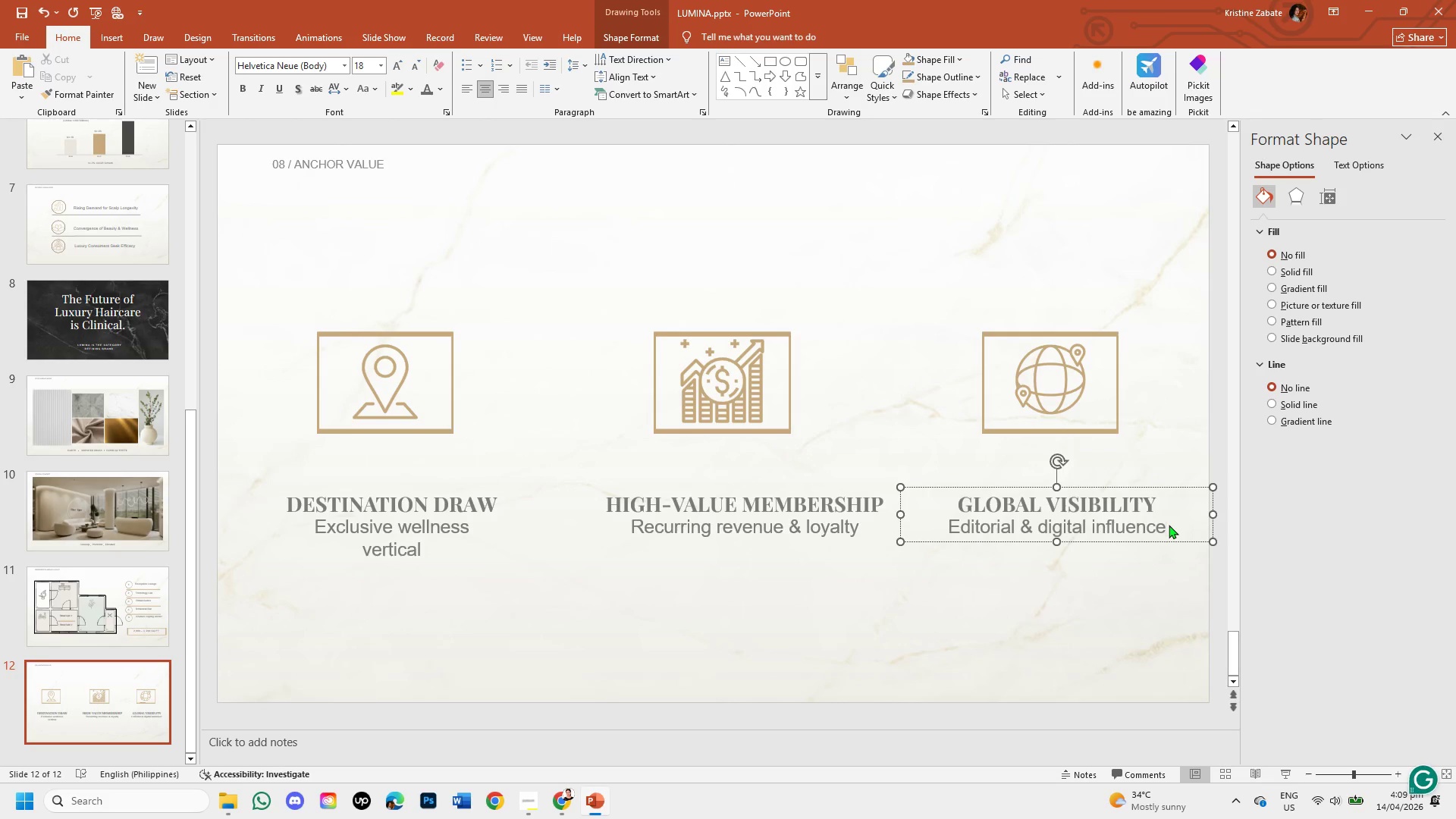 
left_click([952, 669])
 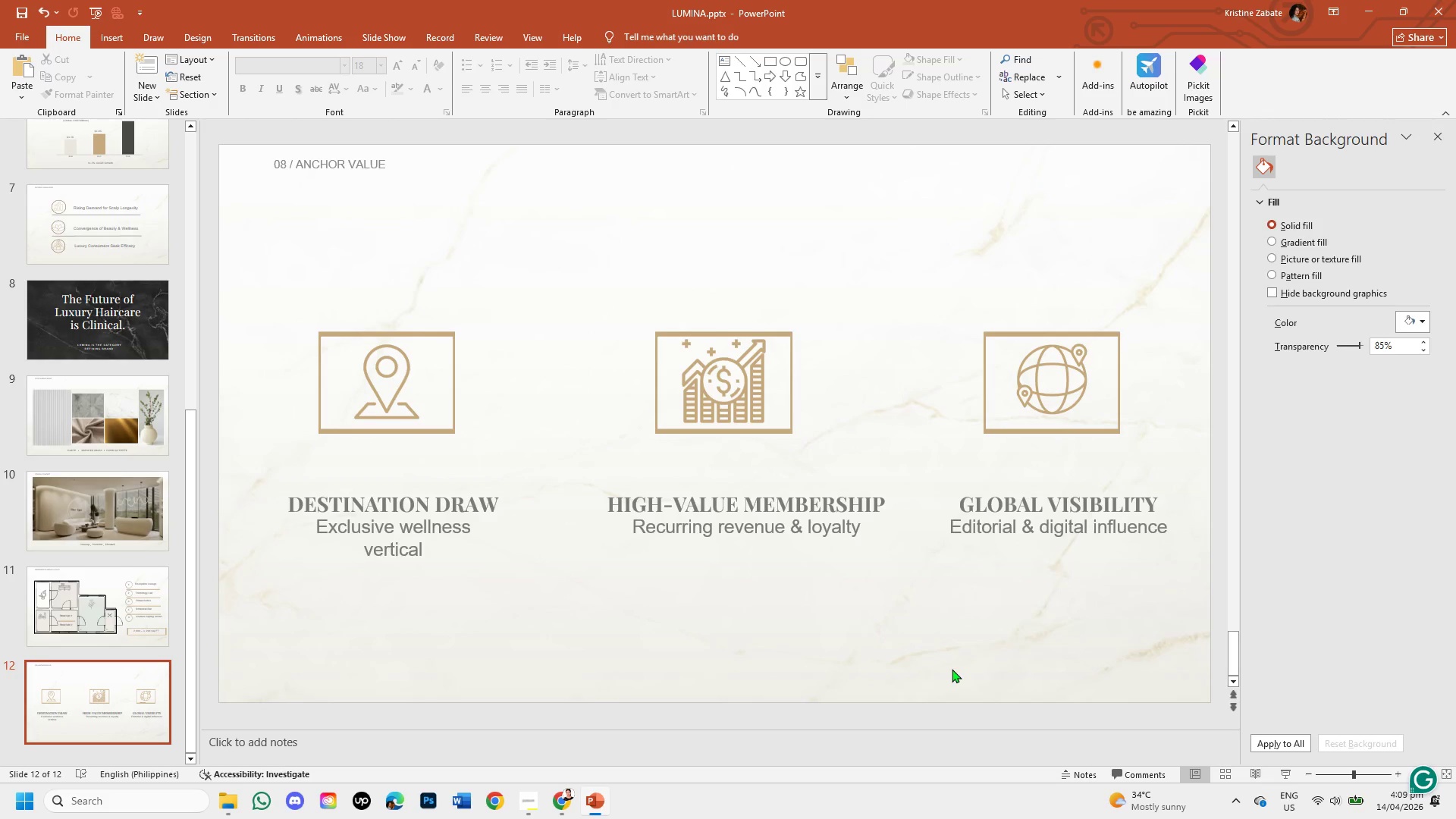 
wait(15.03)
 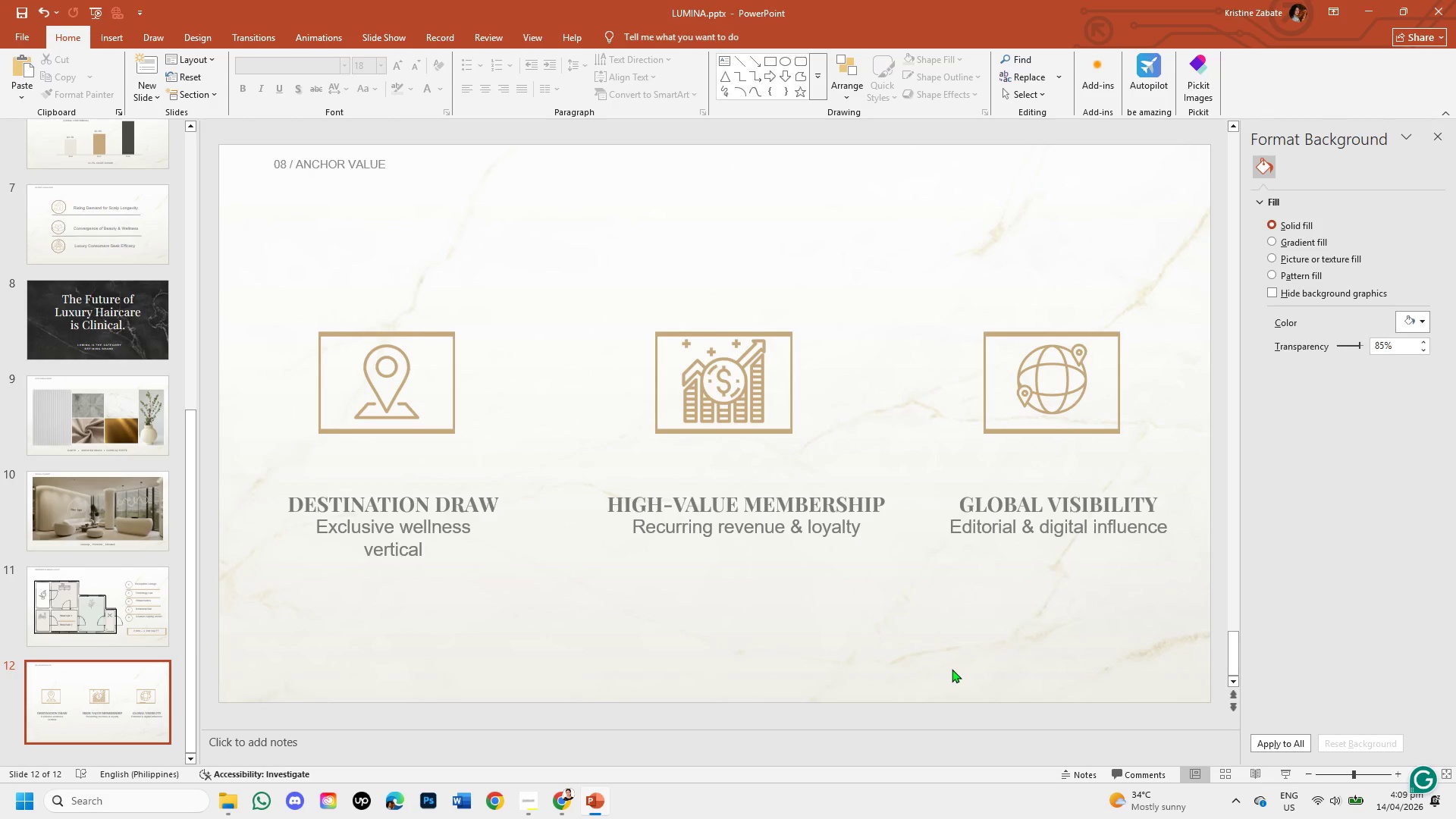 
left_click([745, 503])
 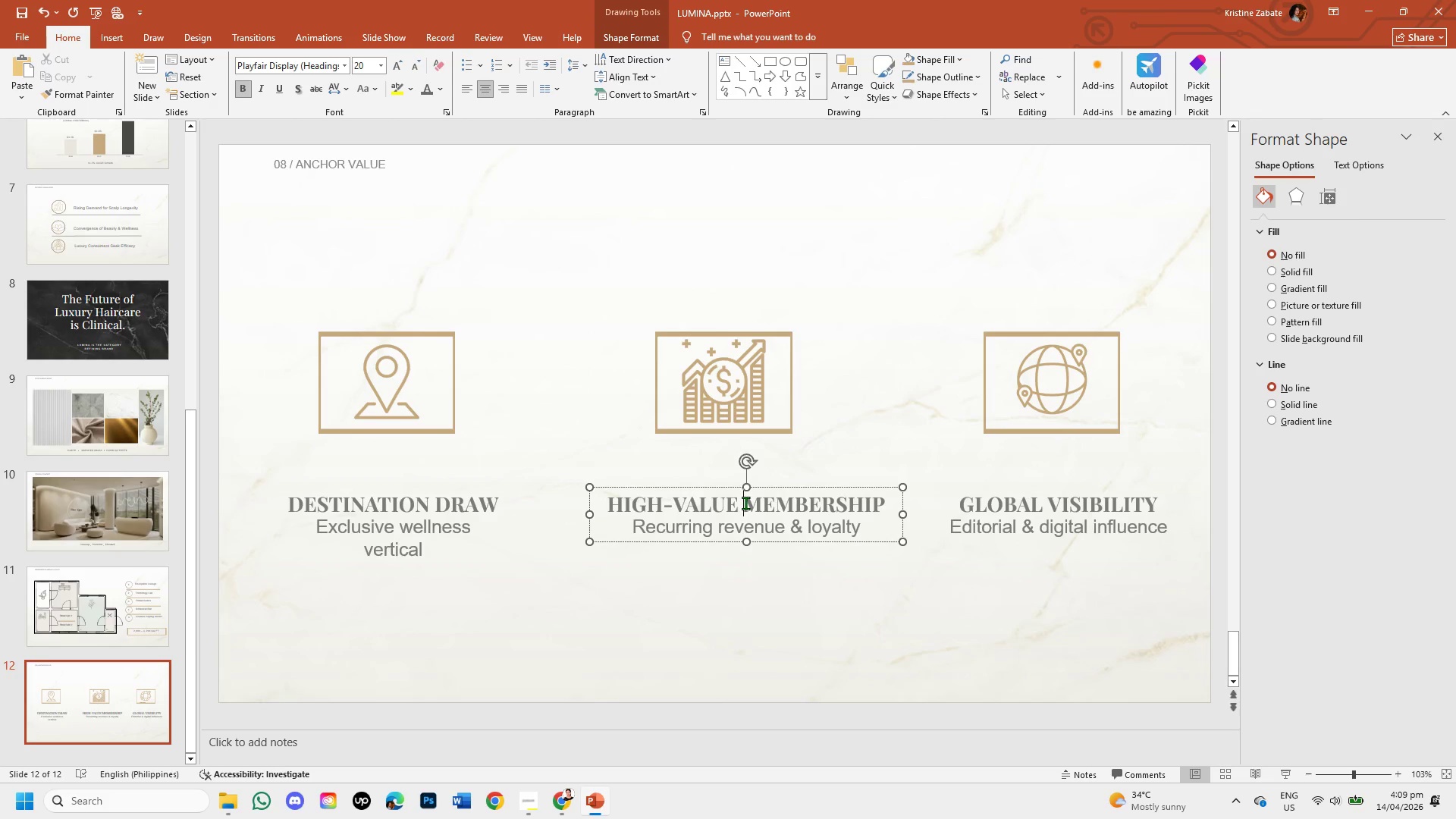 
key(Enter)
 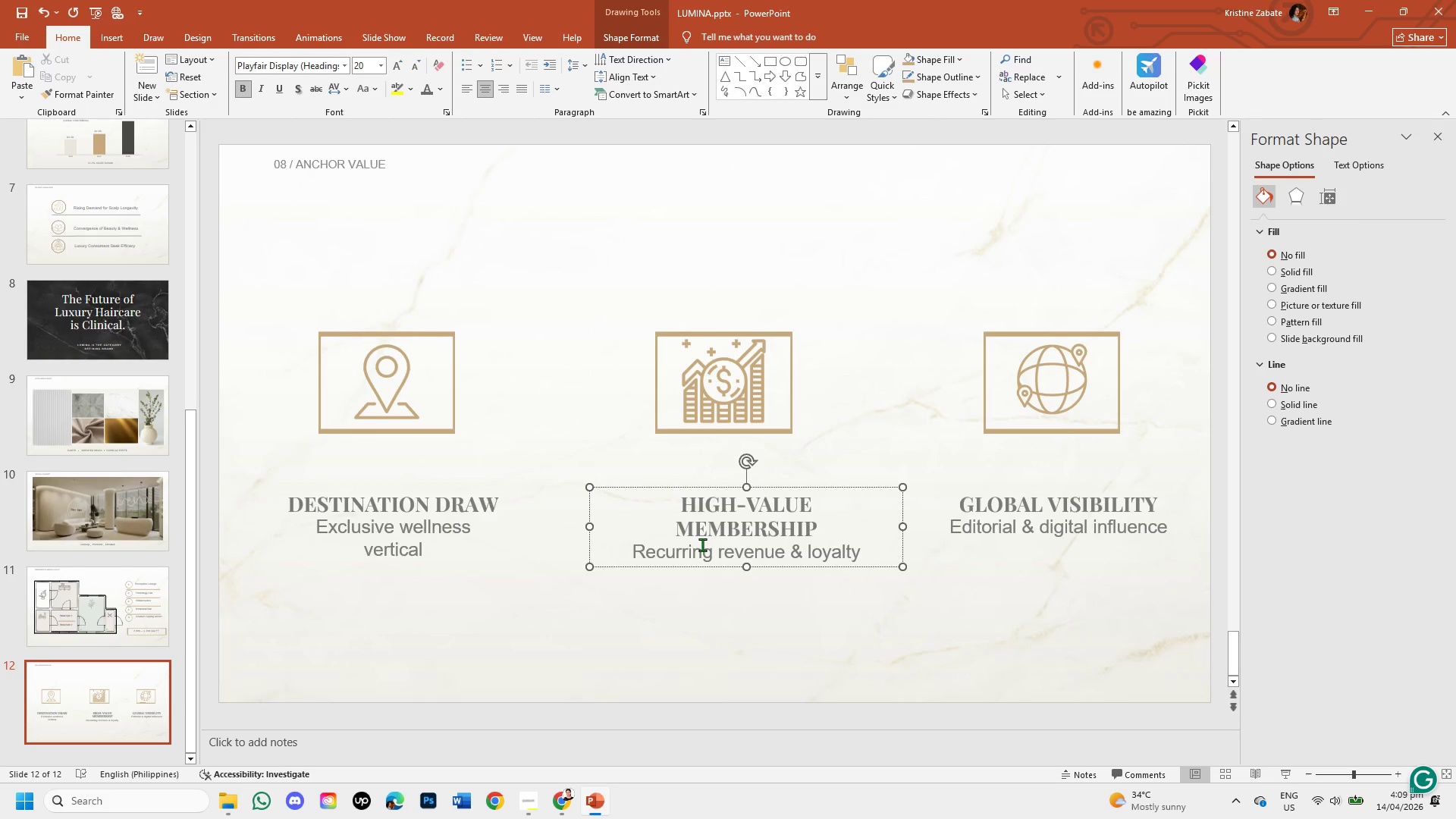 
wait(10.2)
 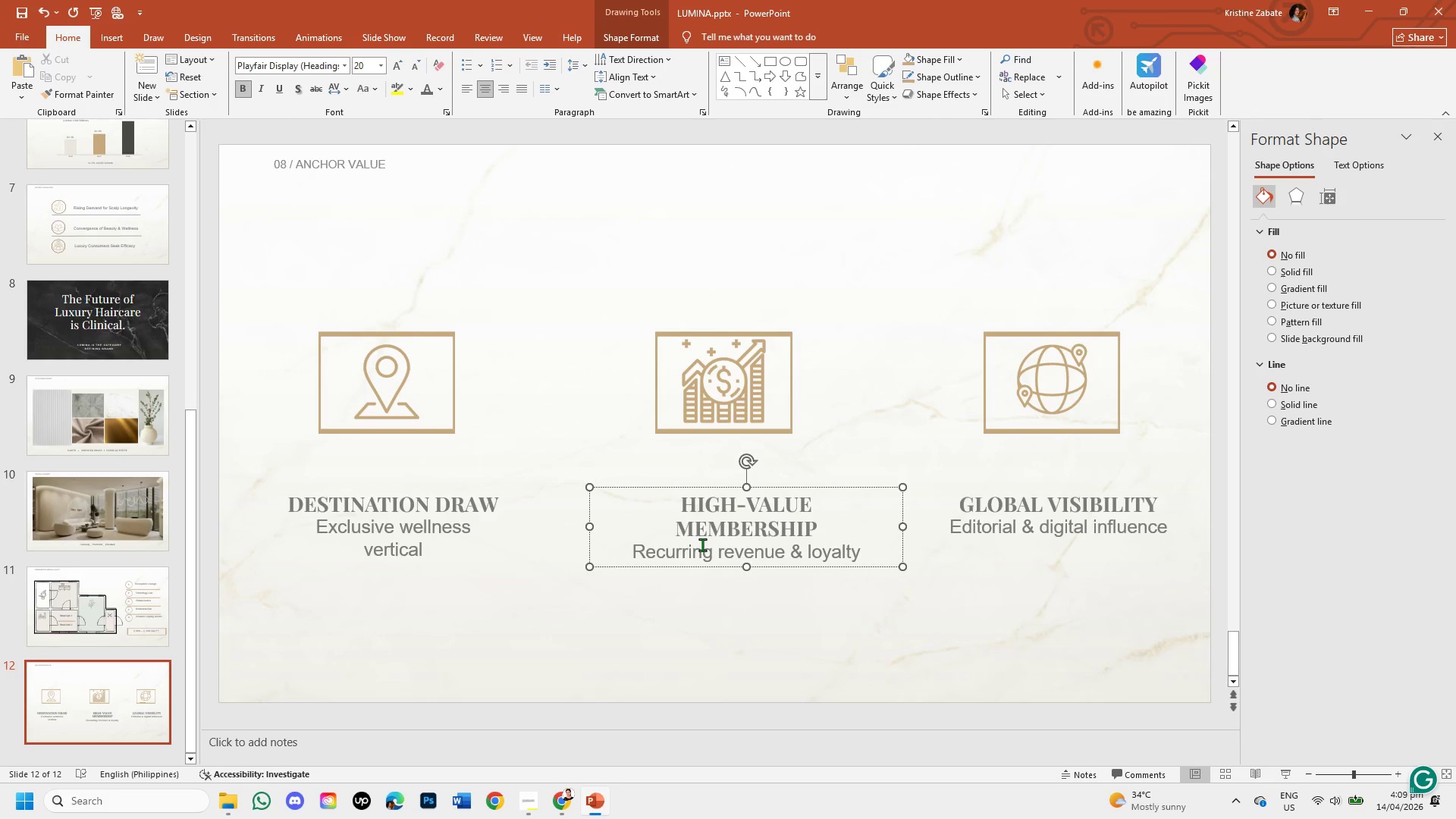 
left_click([793, 550])
 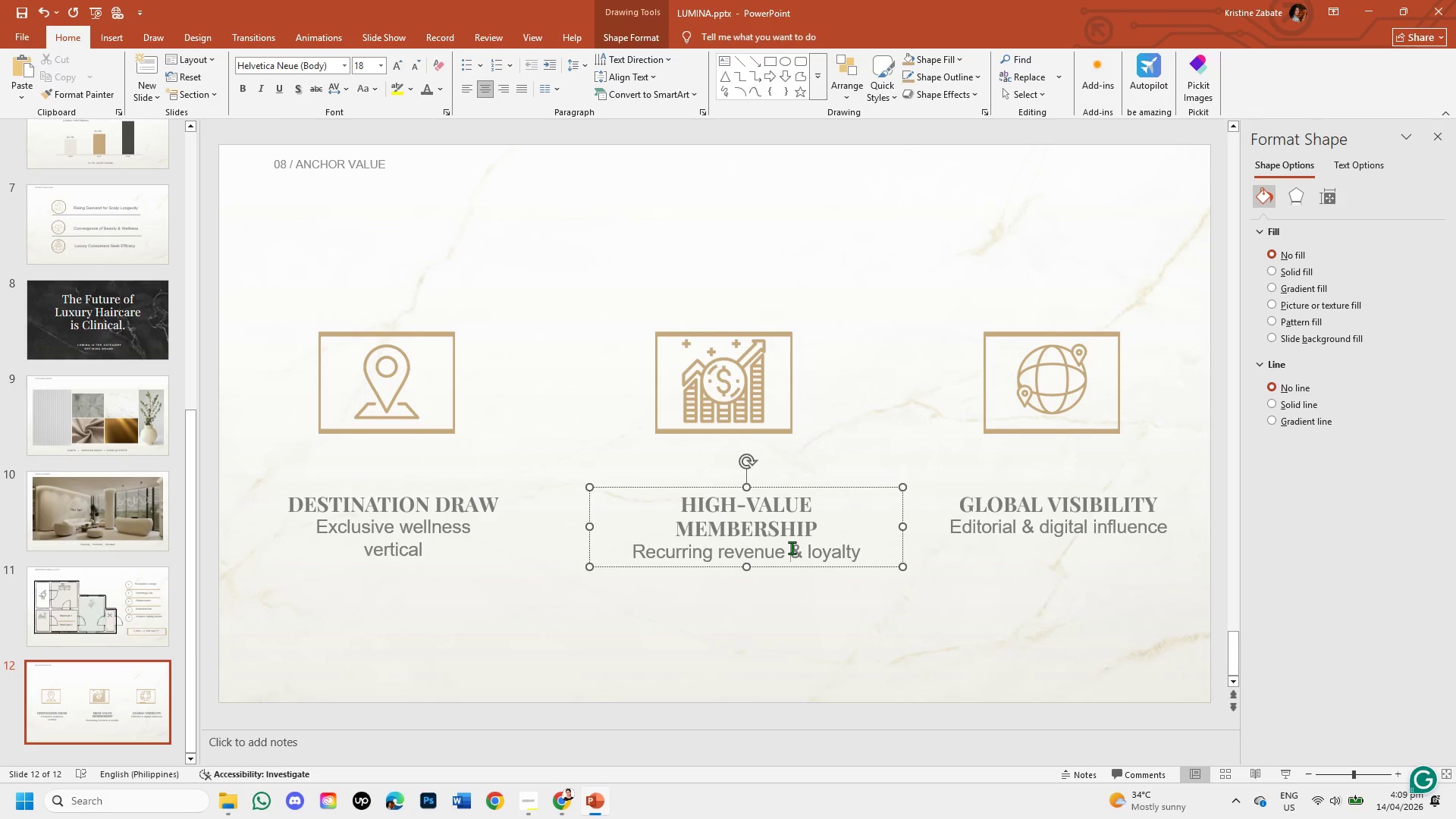 
key(Enter)
 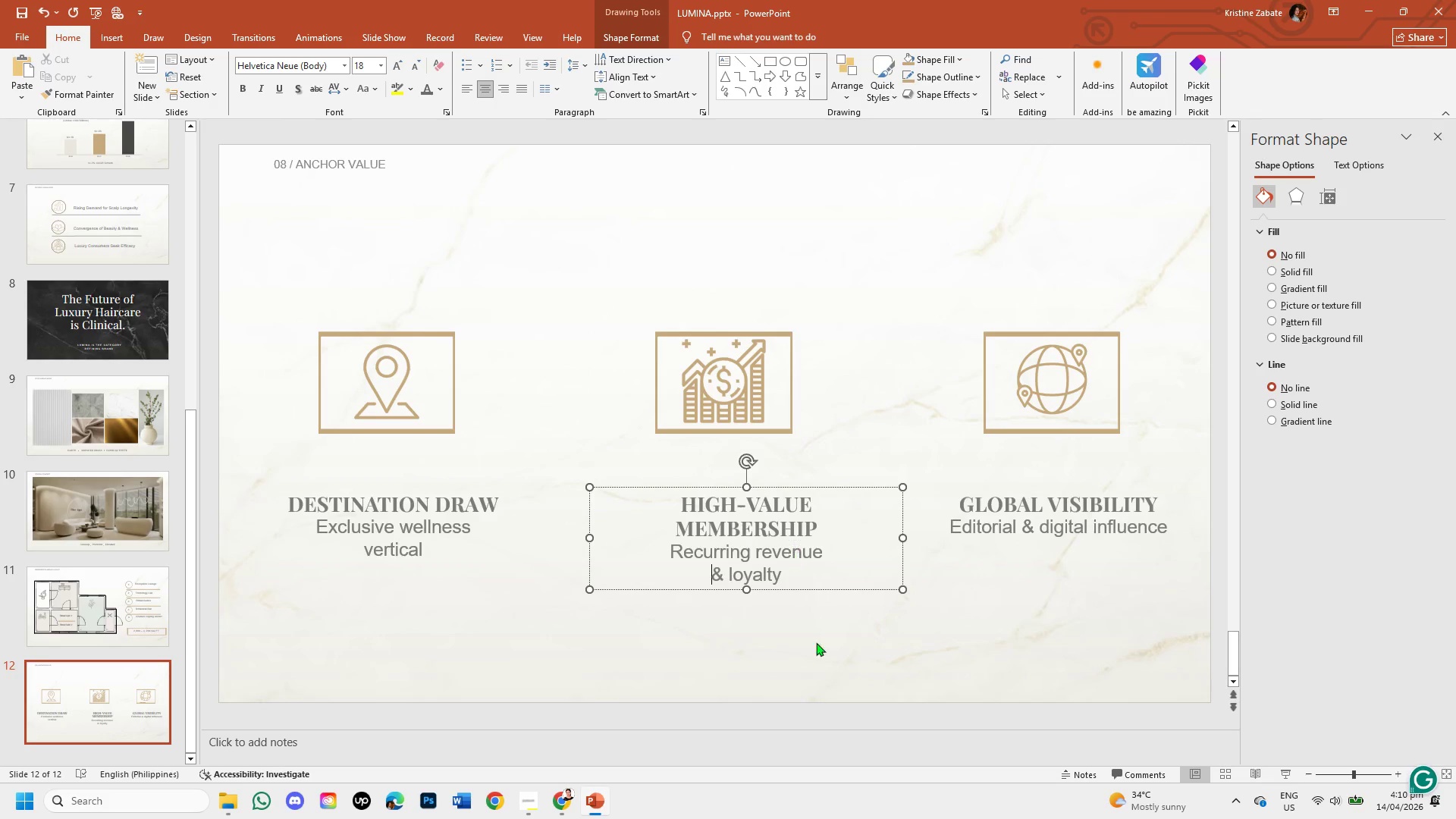 
left_click([825, 671])
 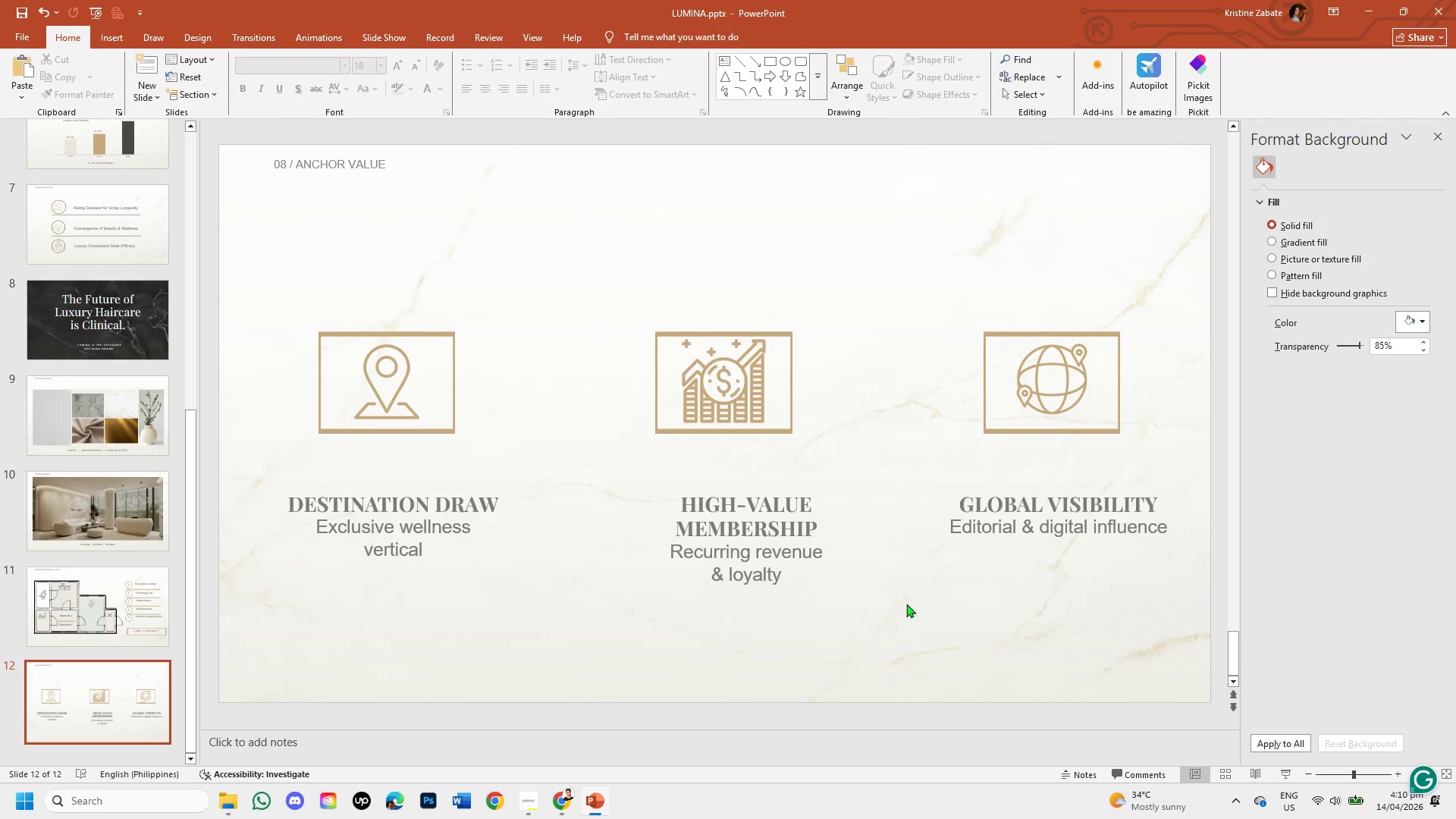 
left_click([1047, 503])
 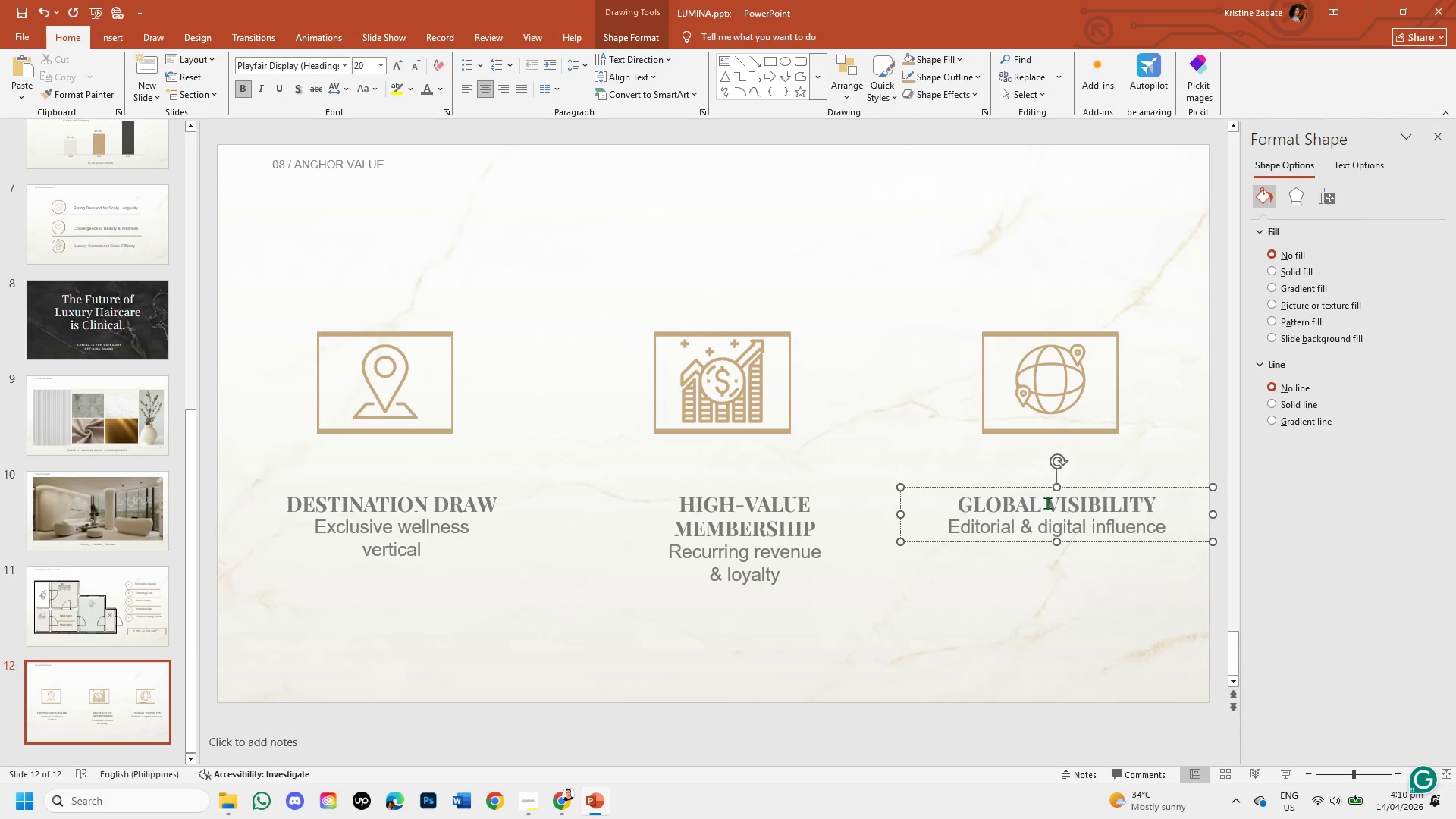 
key(Enter)
 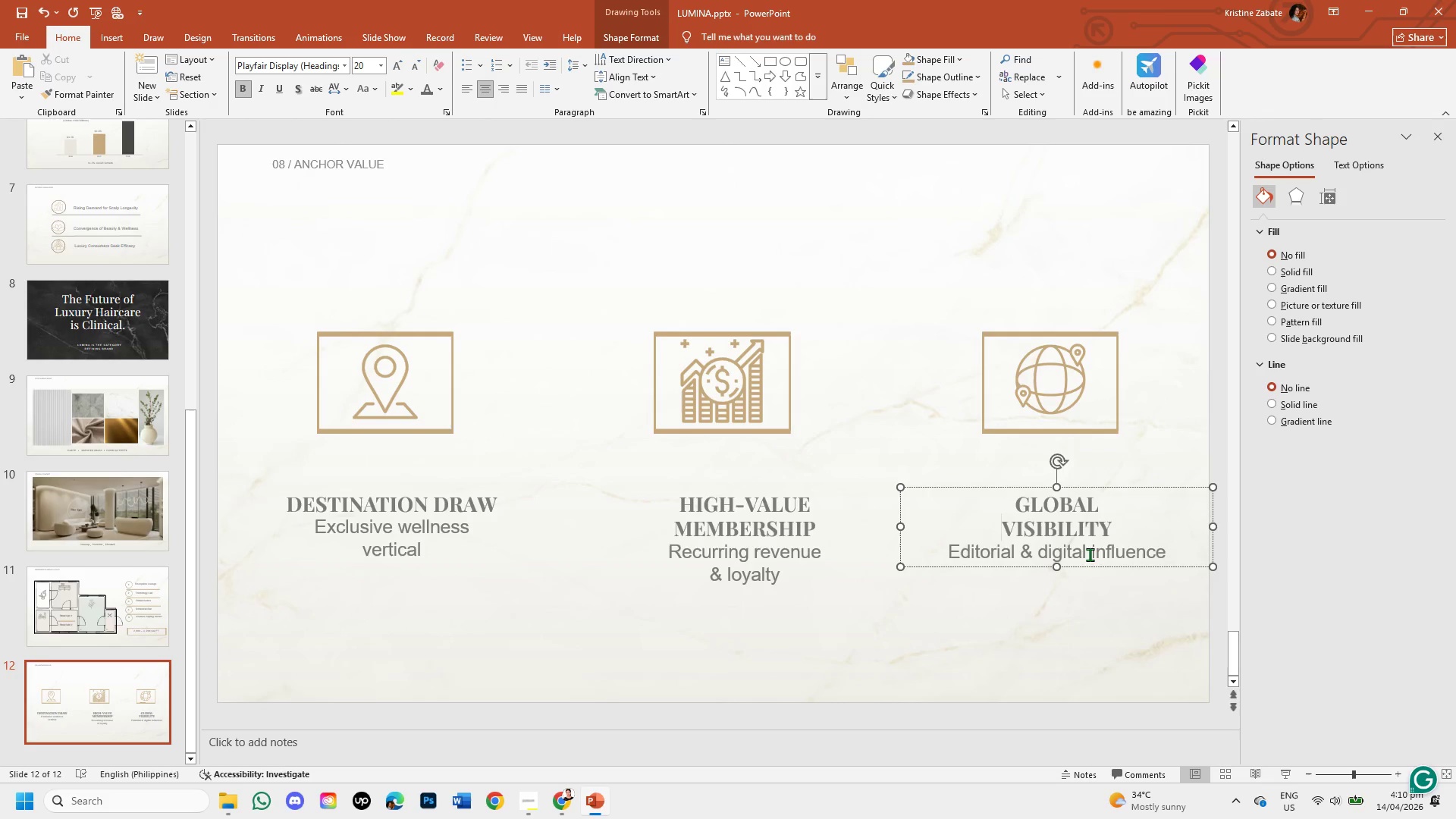 
left_click([1092, 548])
 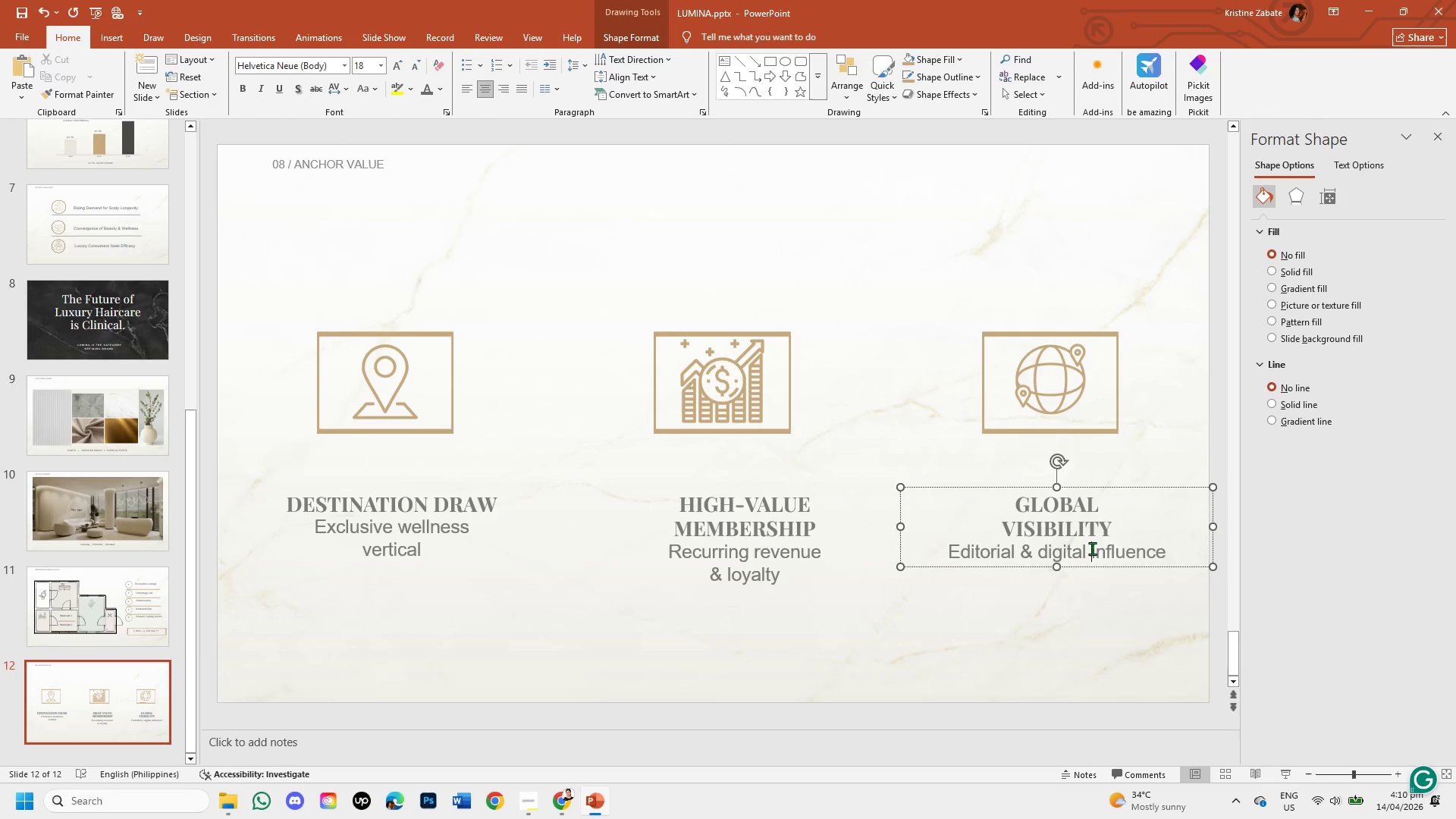 
key(Enter)
 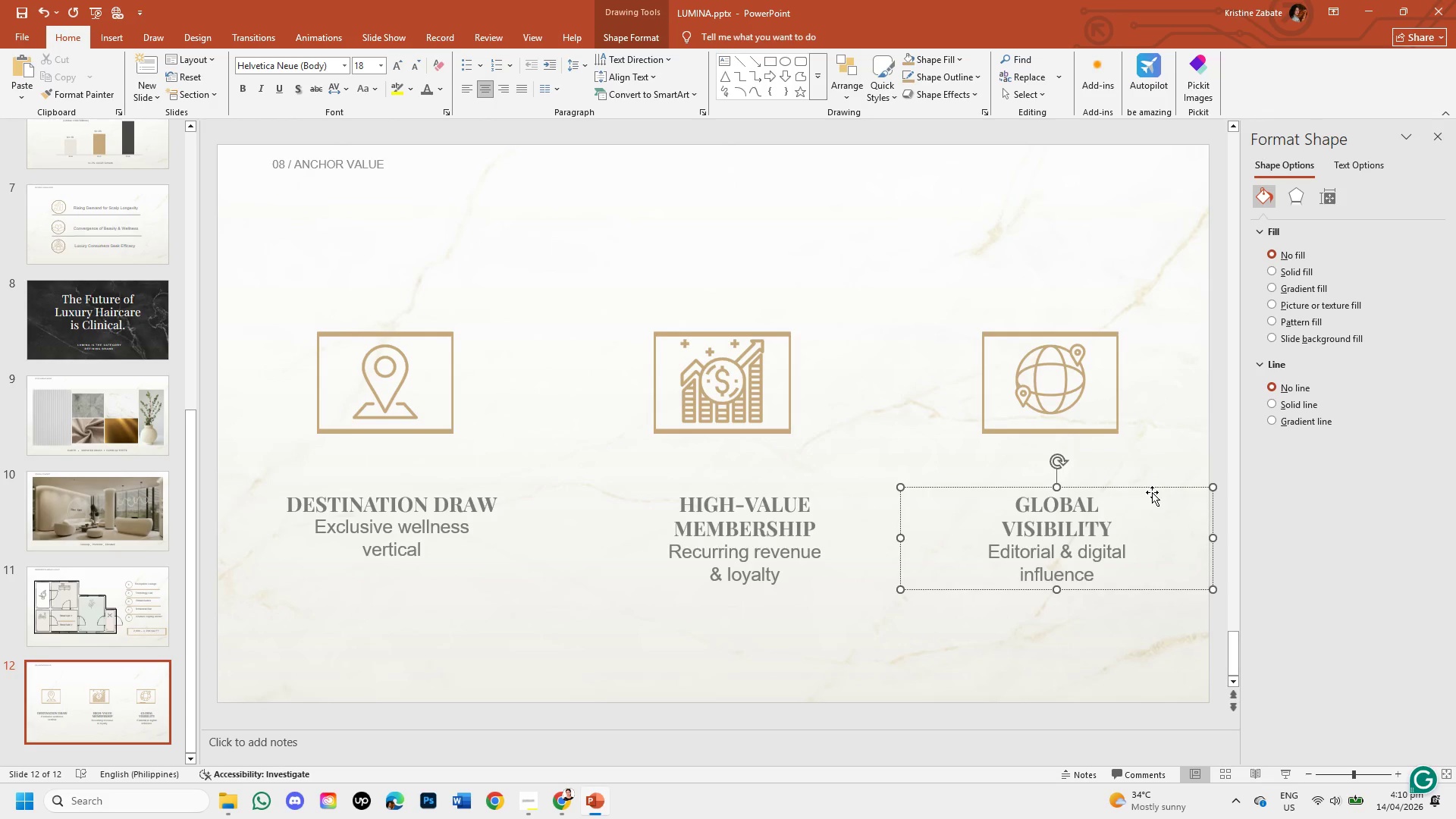 
left_click([1107, 649])
 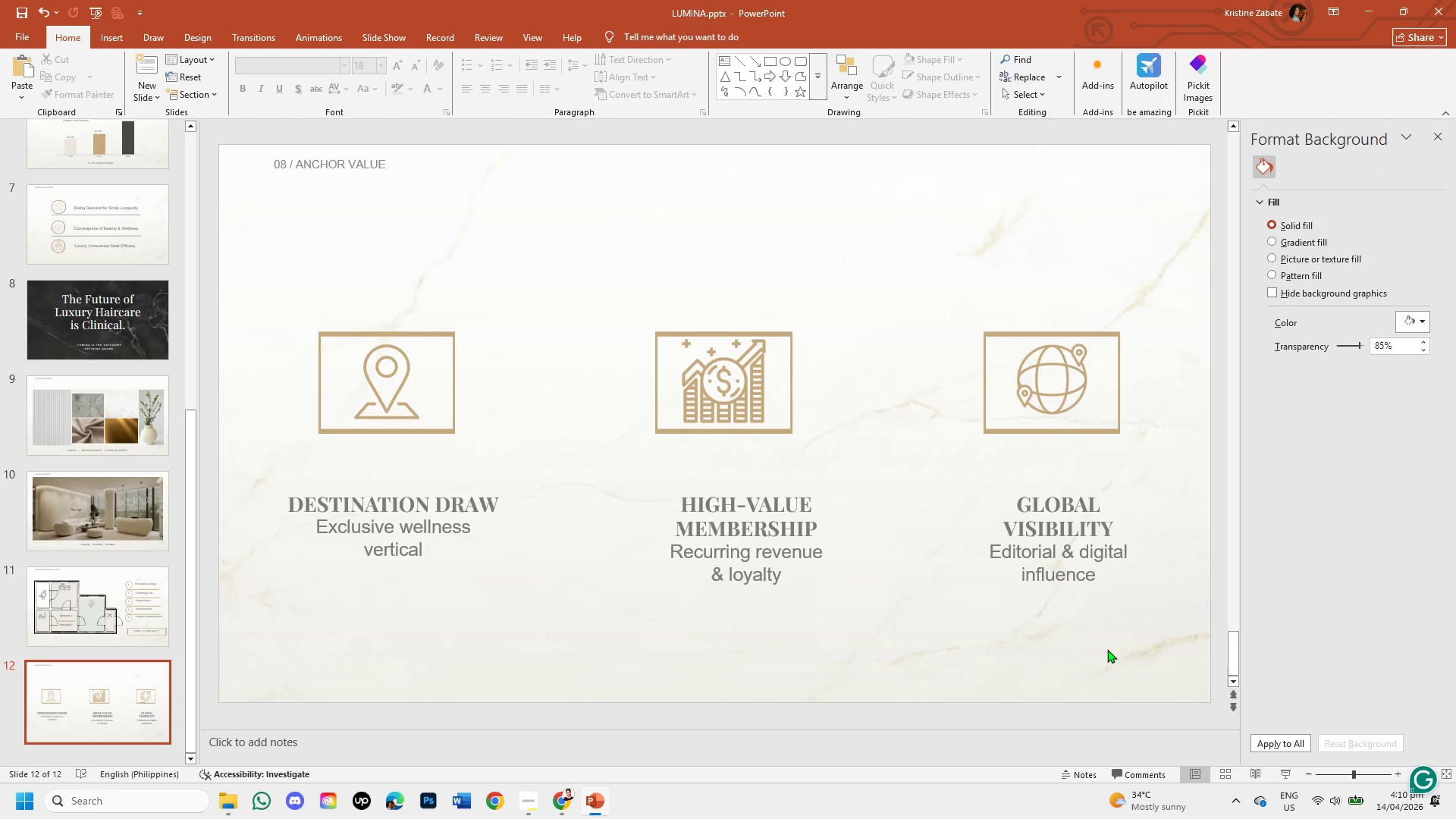 
wait(9.16)
 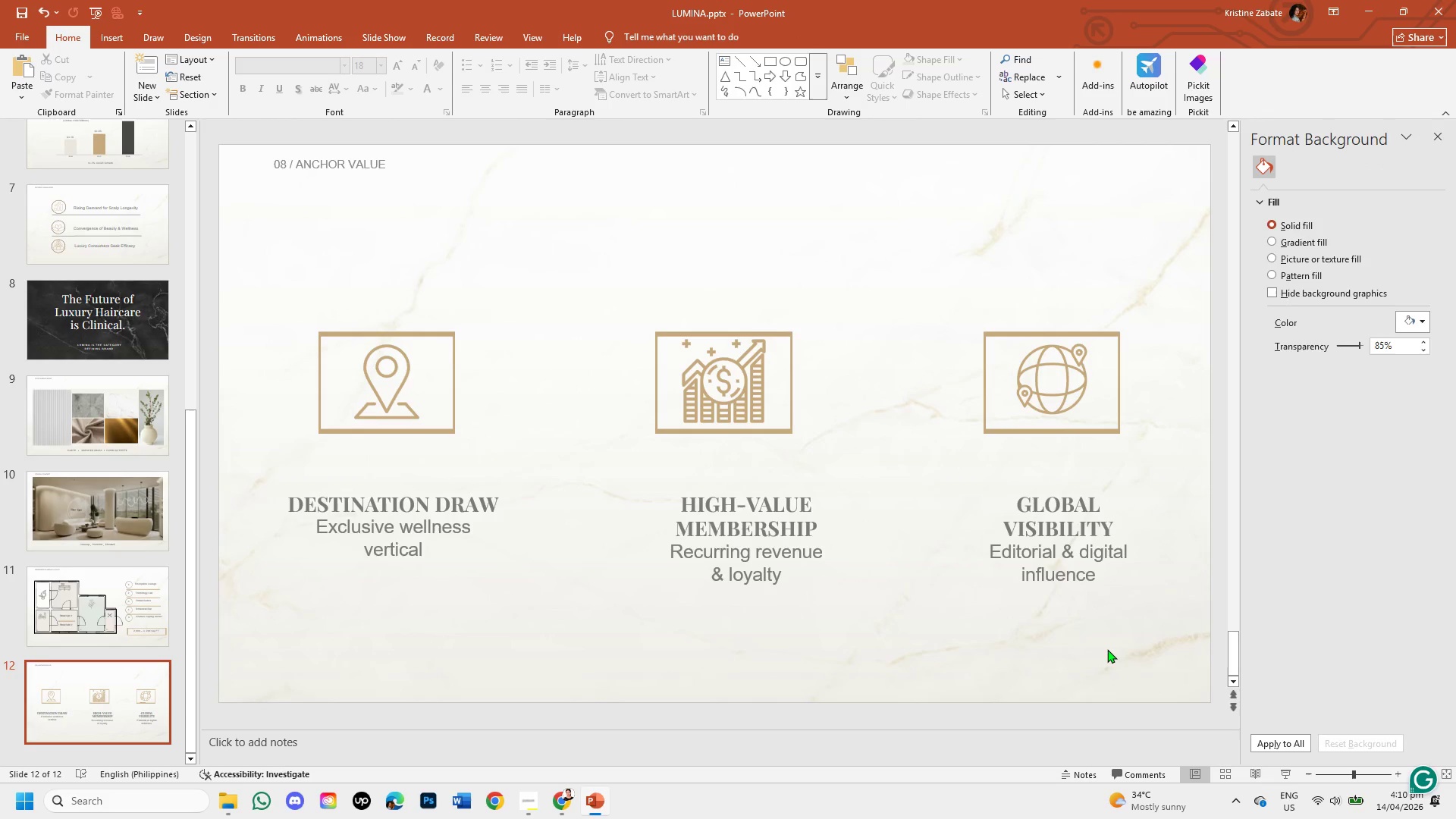 
left_click([434, 510])
 